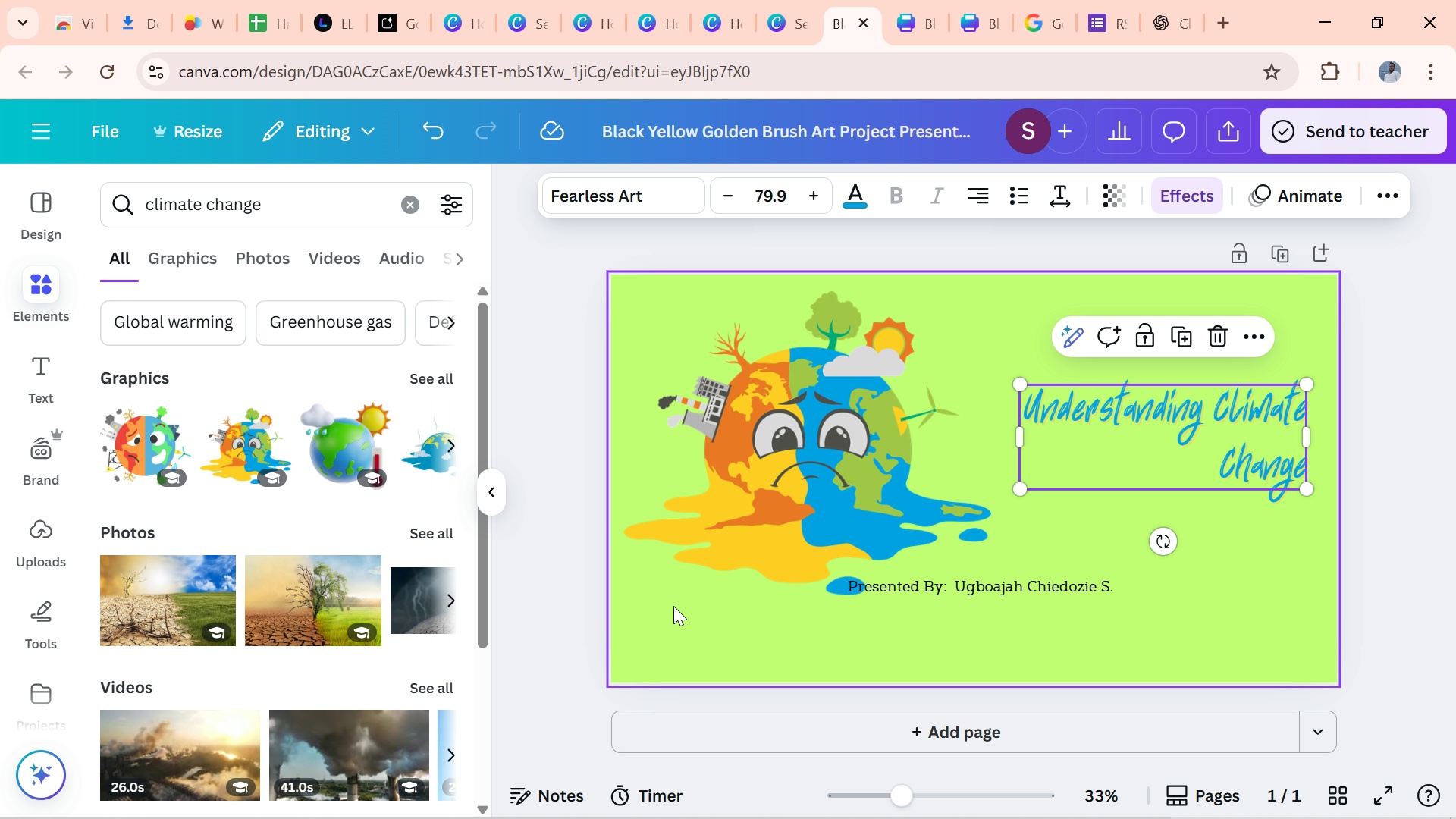 
mouse_move([859, 596])
 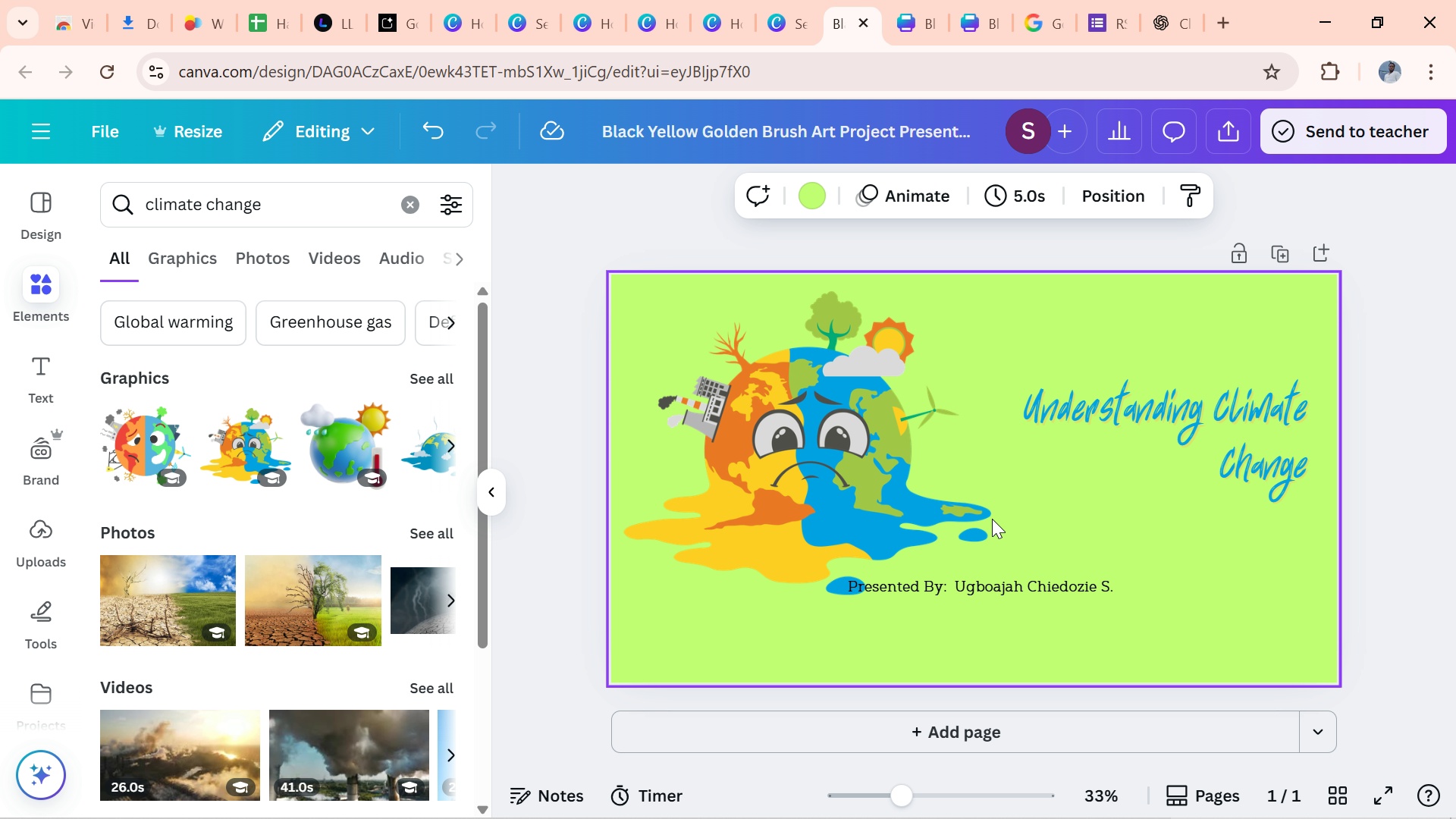 
left_click([992, 519])
 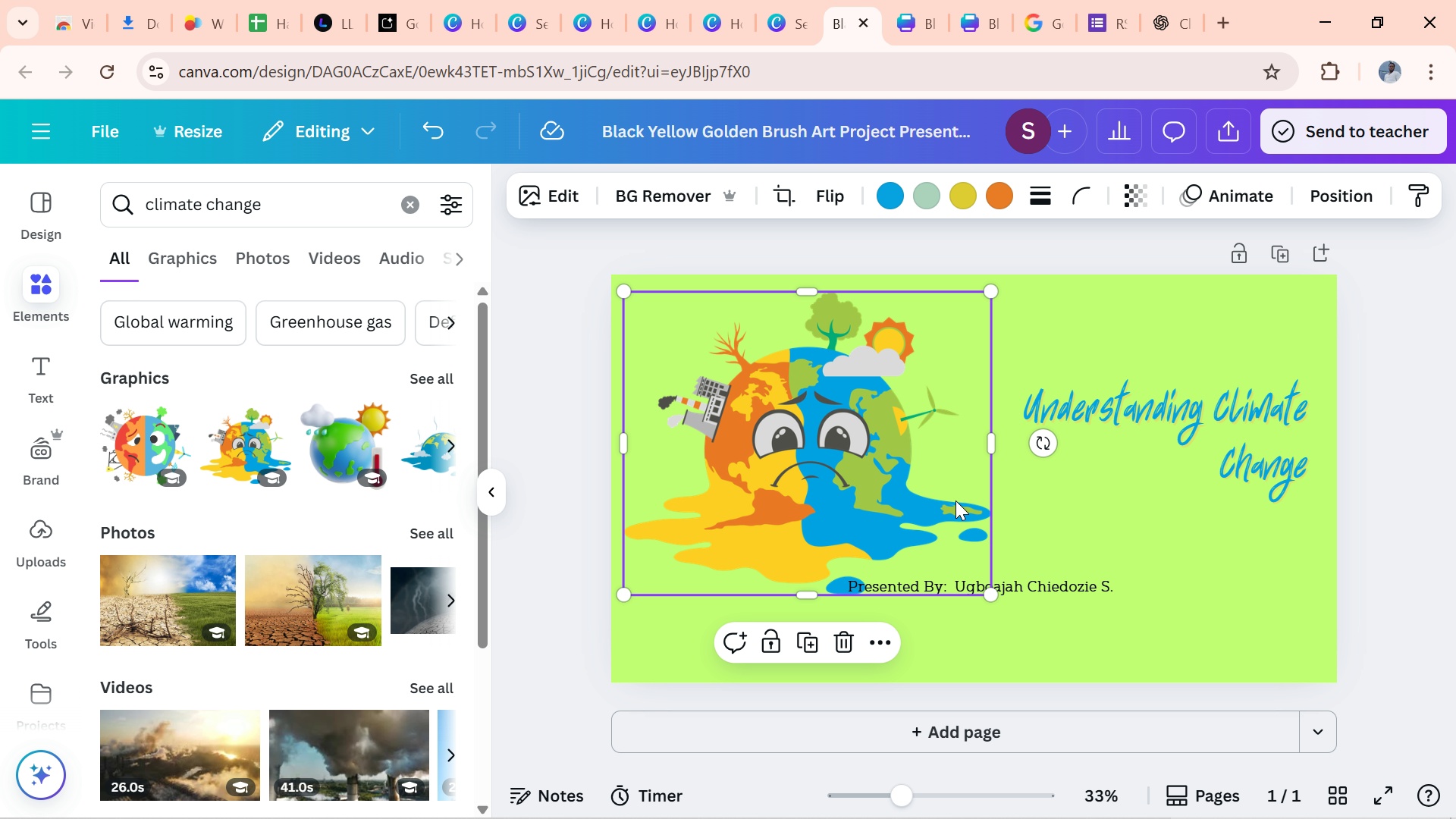 
left_click([956, 500])
 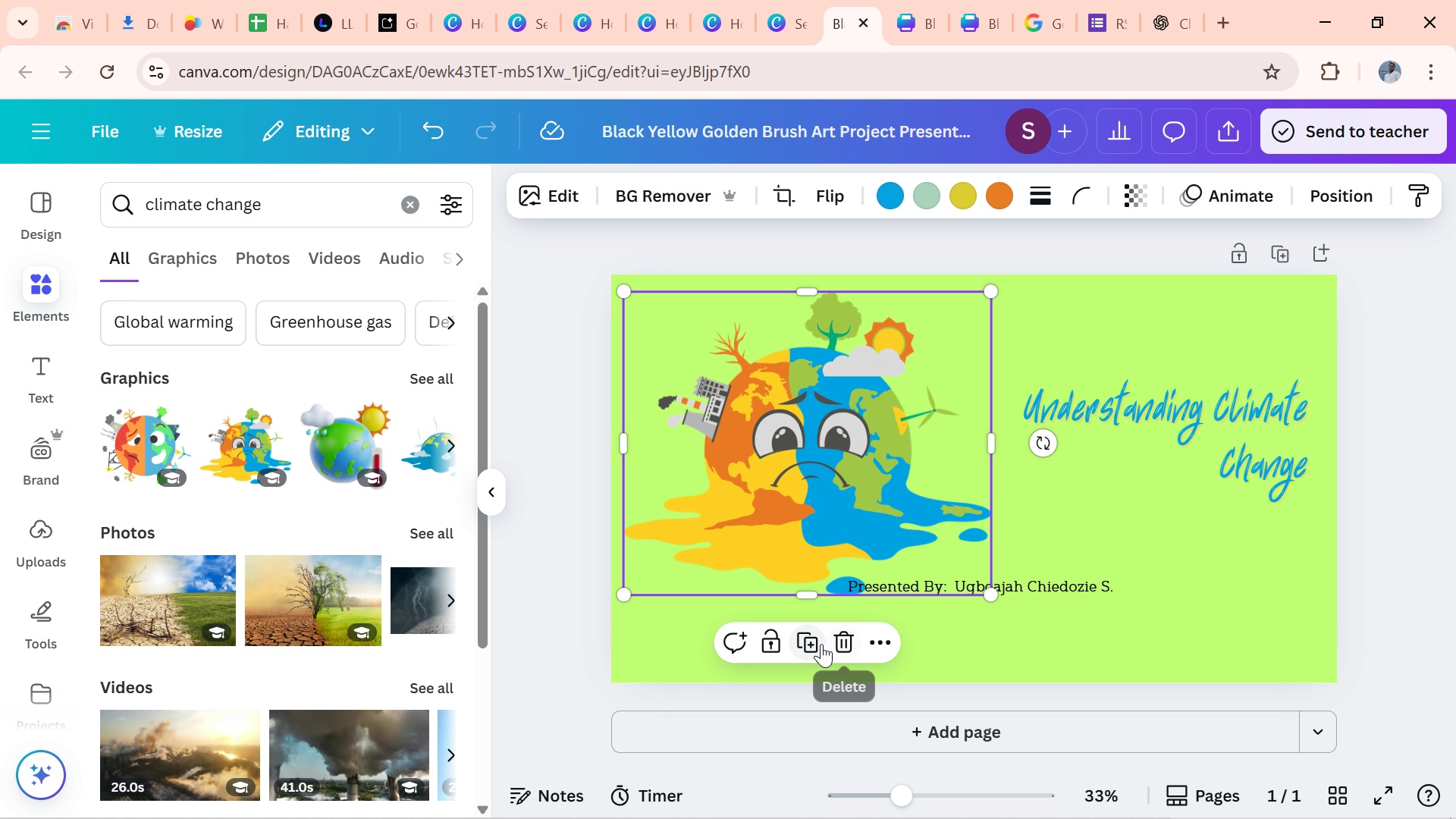 
left_click([803, 644])
 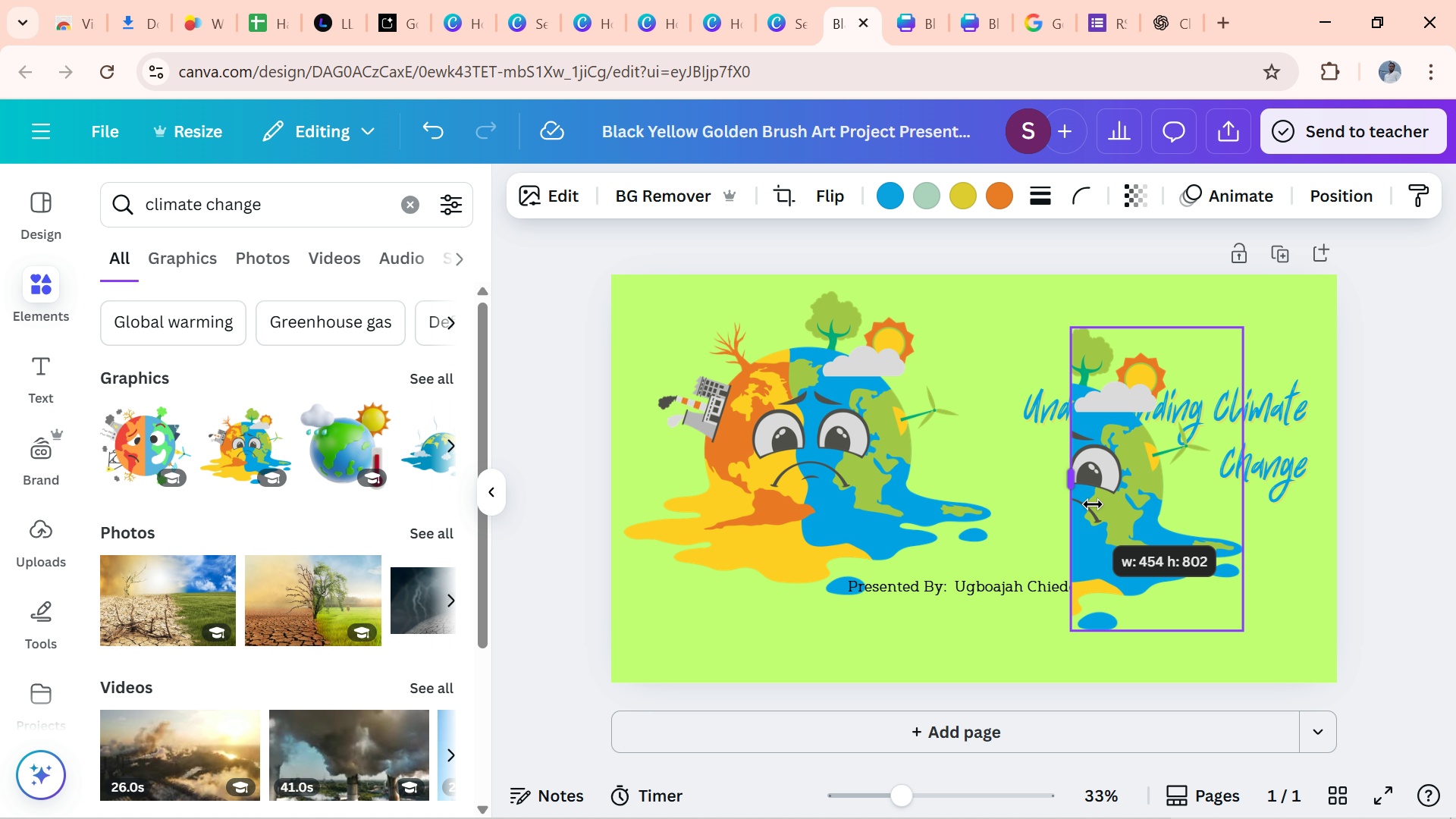 
wait(10.35)
 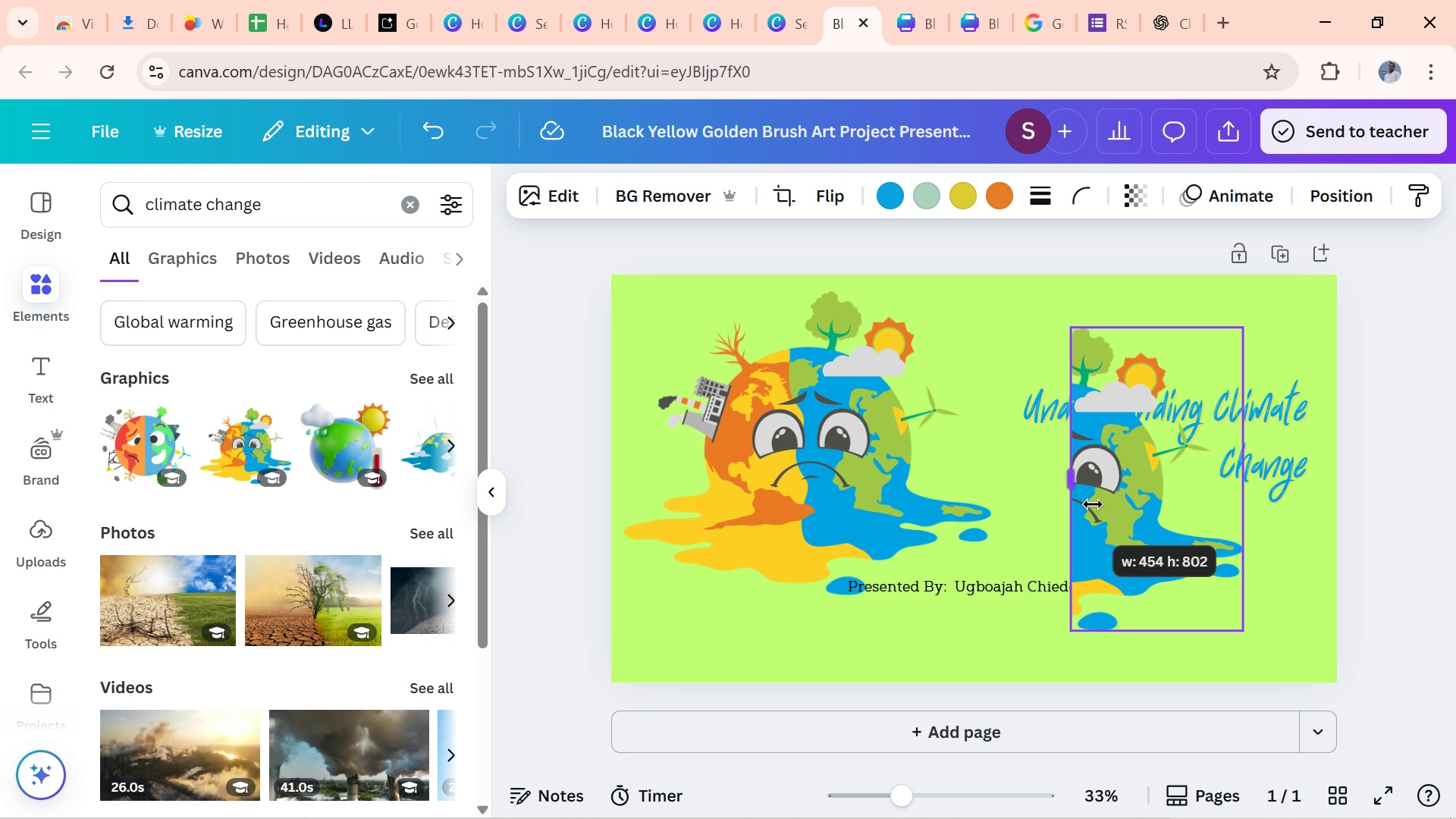 
left_click([1215, 315])
 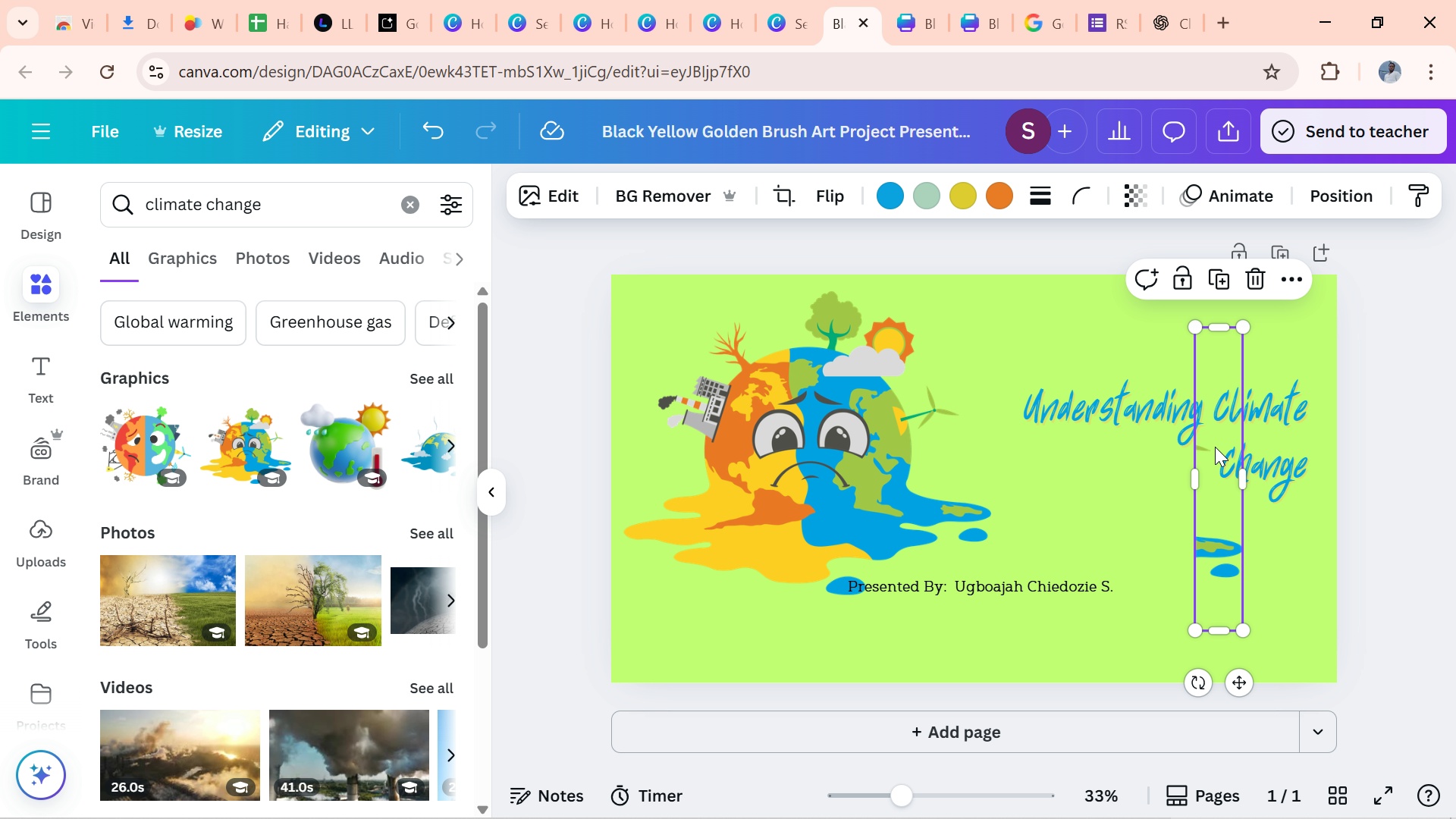 
left_click([1215, 447])
 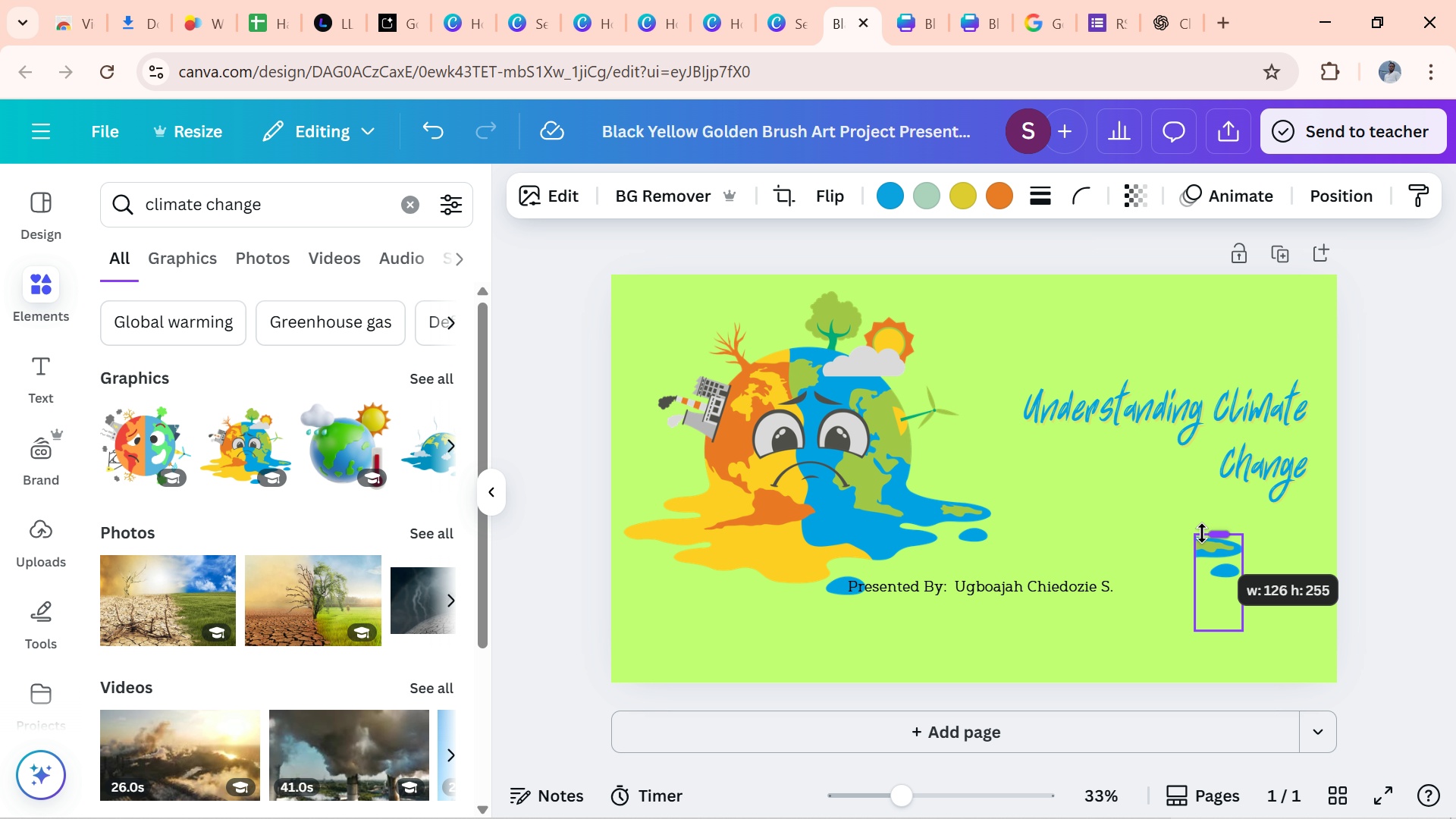 
mouse_move([1211, 572])
 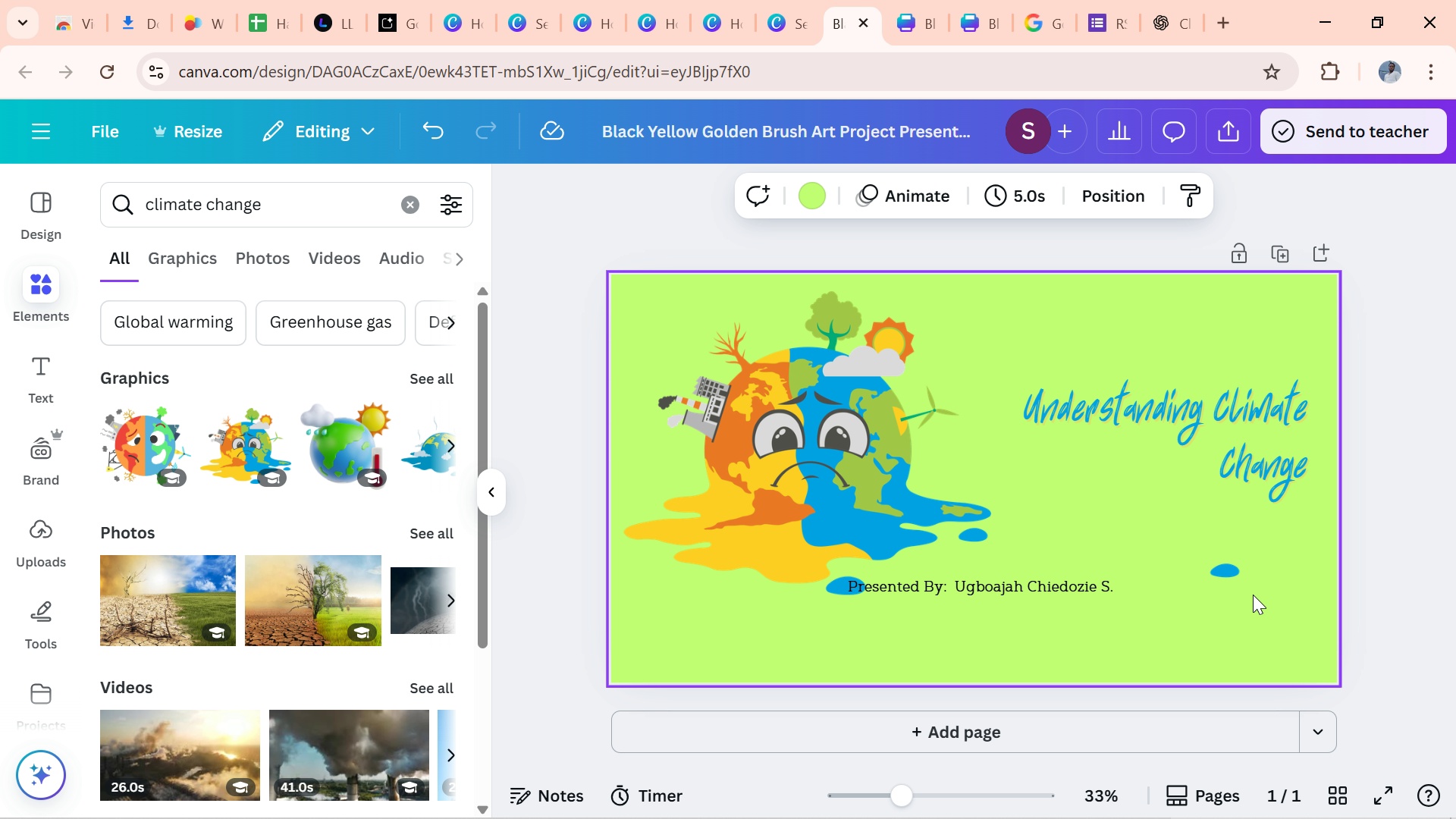 
left_click([1226, 598])
 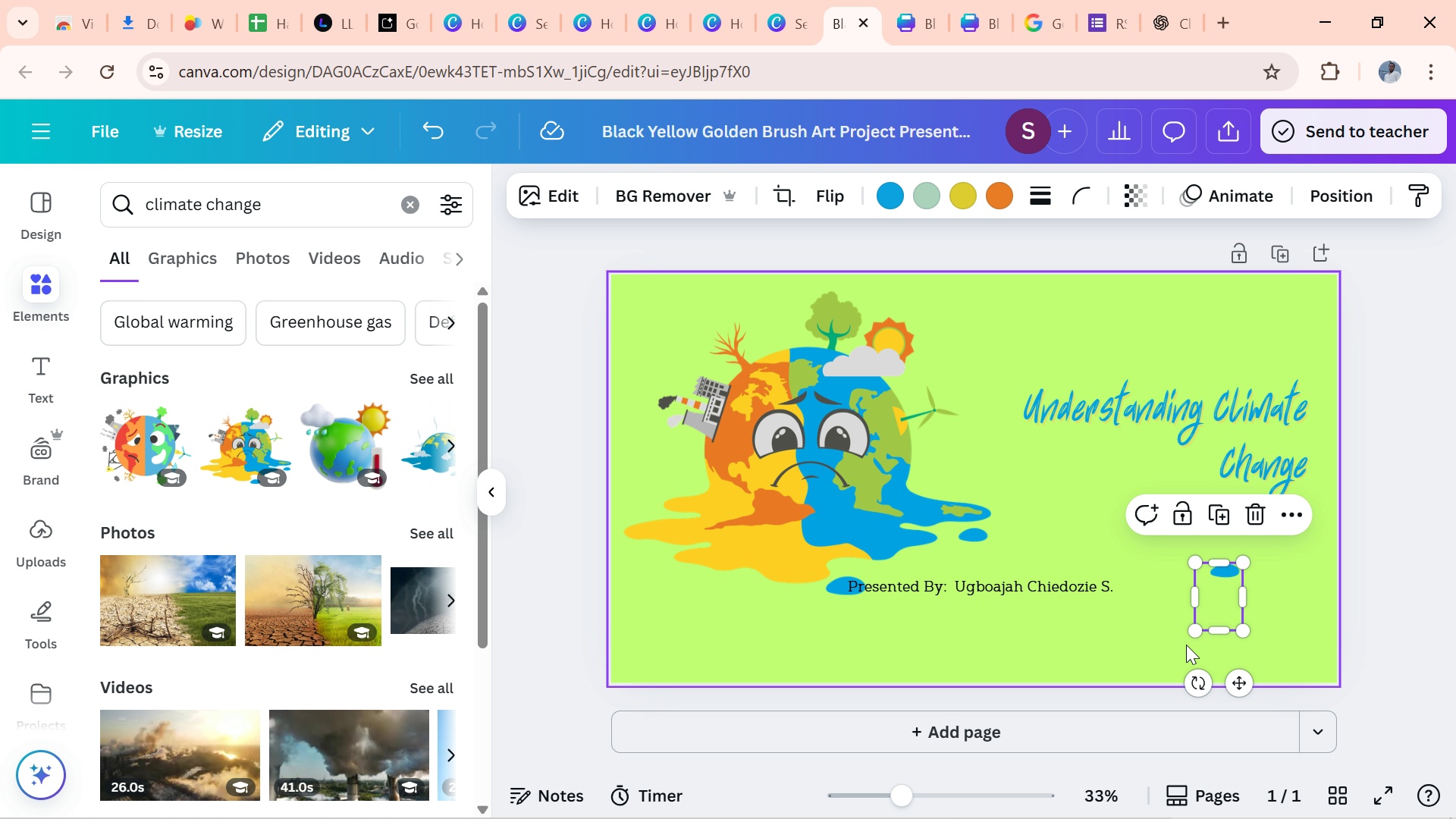 
mouse_move([1183, 664])
 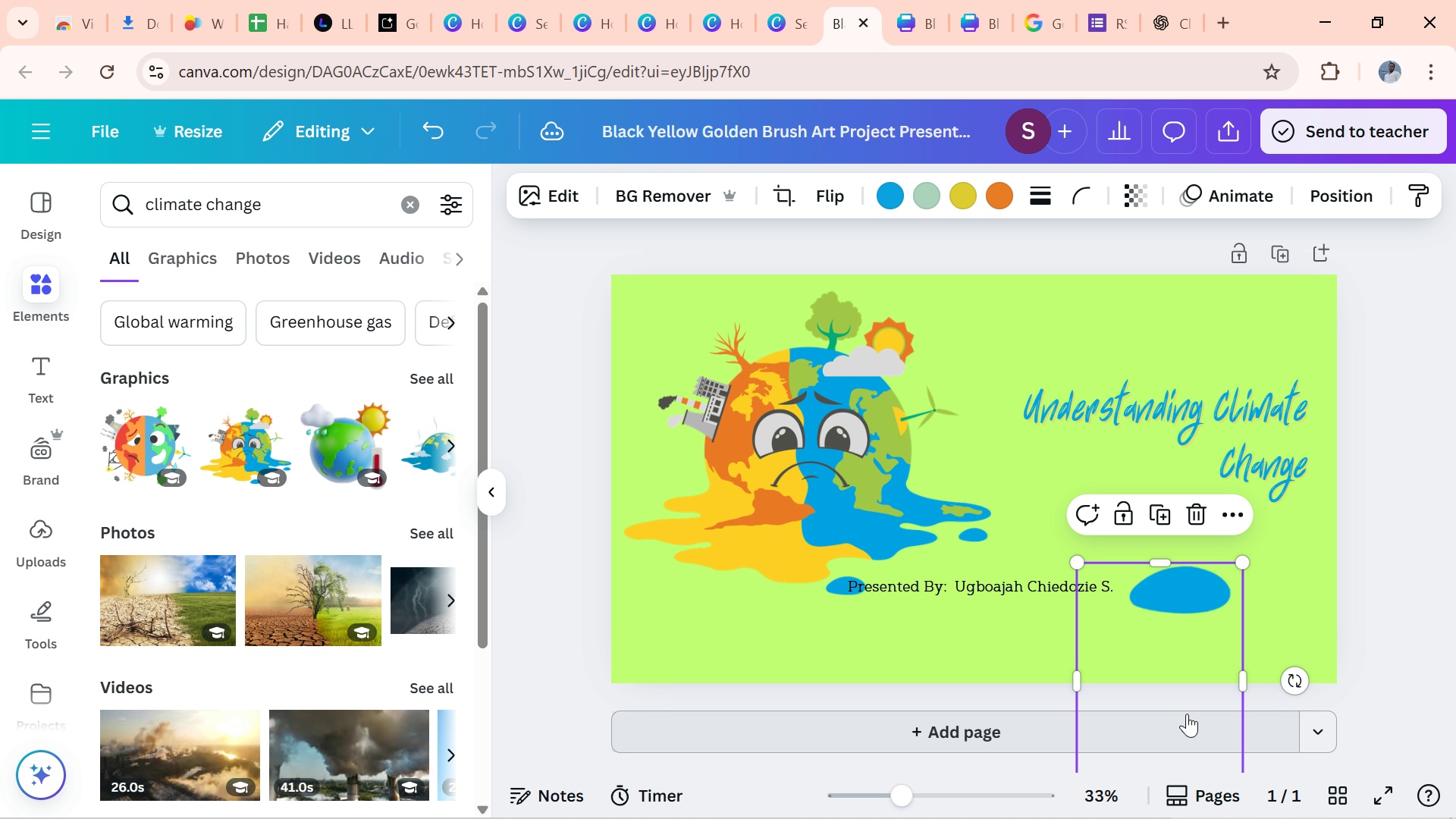 
left_click_drag(start_coordinate=[1187, 679], to_coordinate=[1244, 698])
 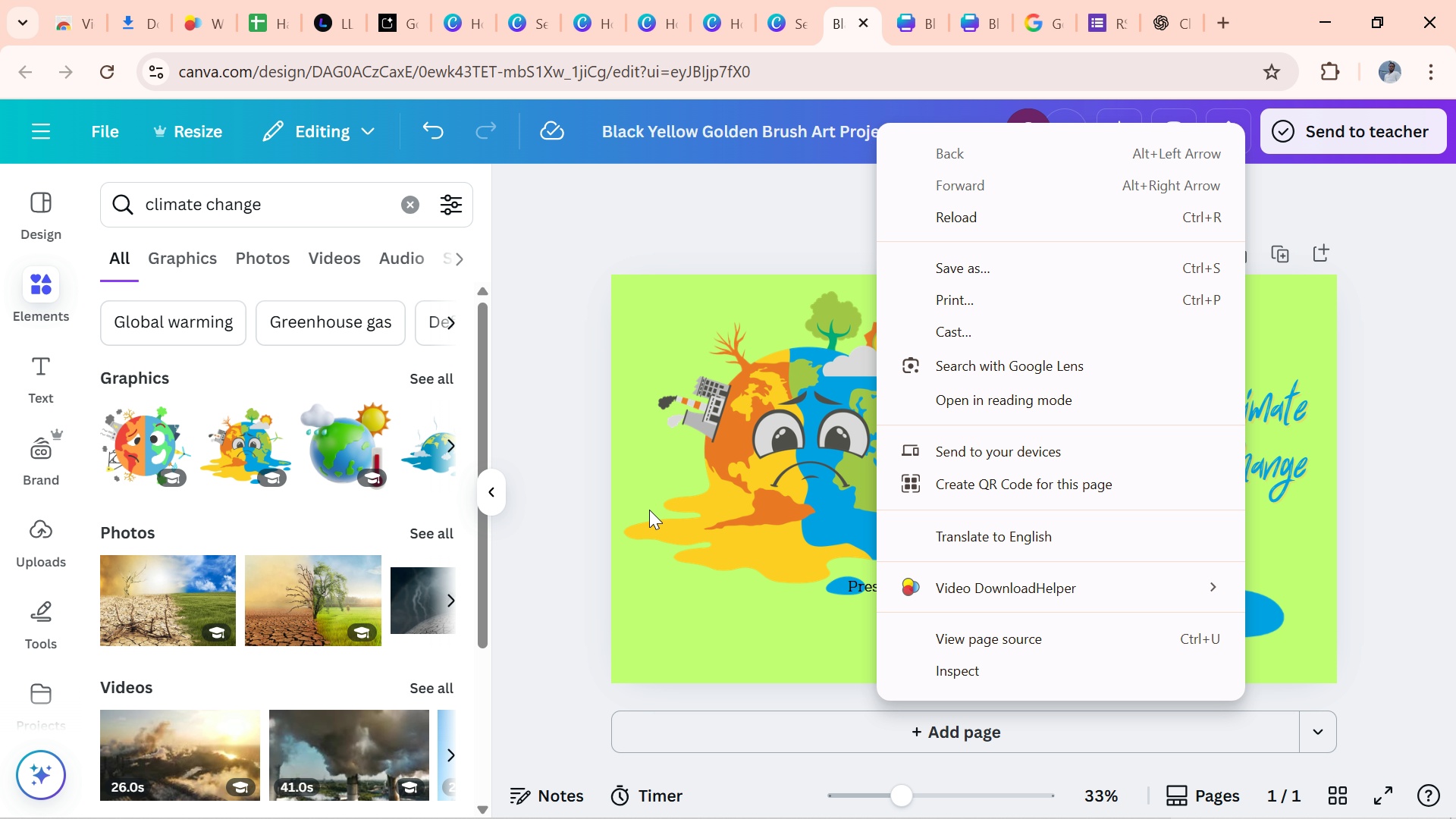 
left_click([649, 513])
 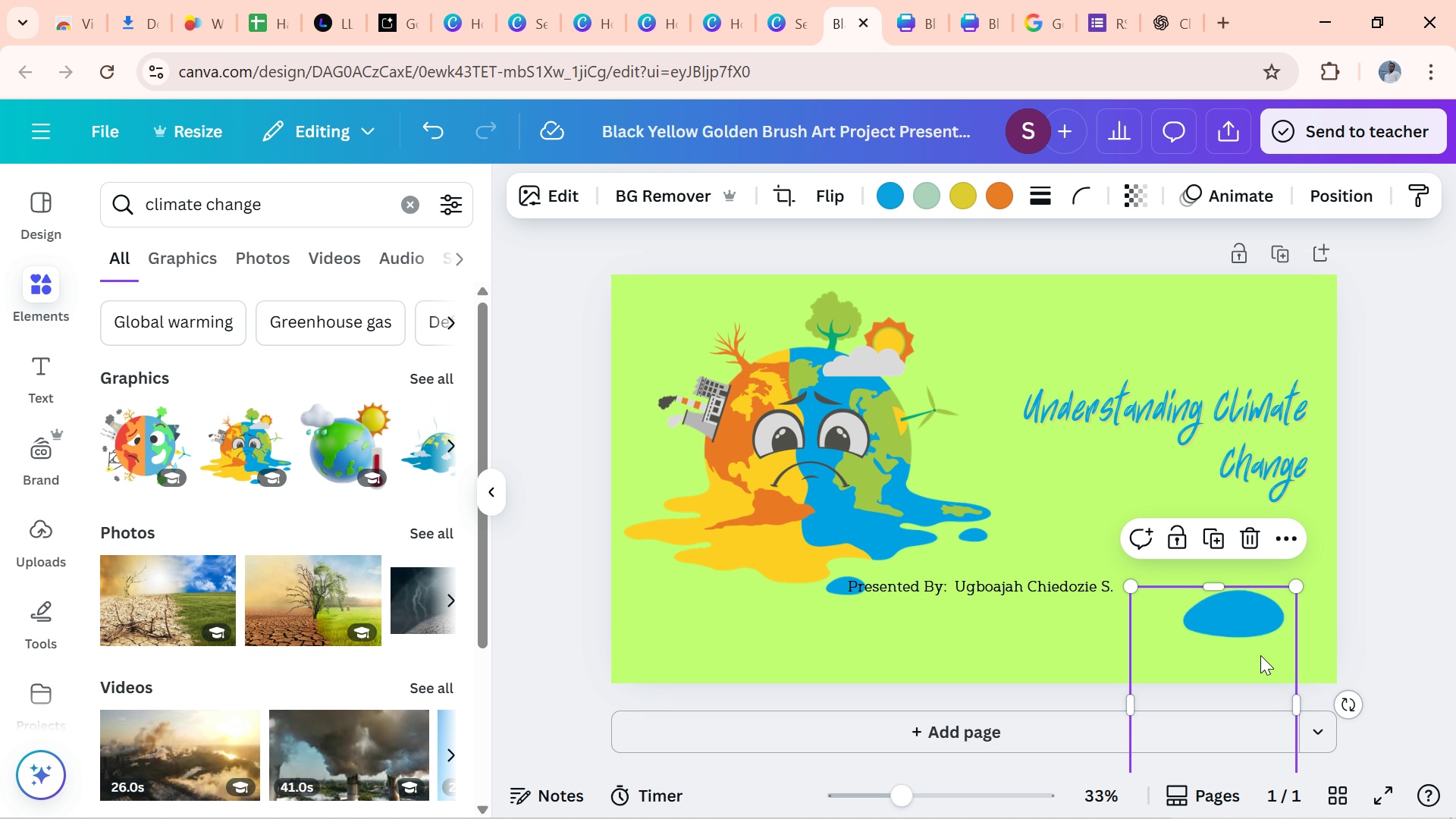 
left_click([1260, 655])
 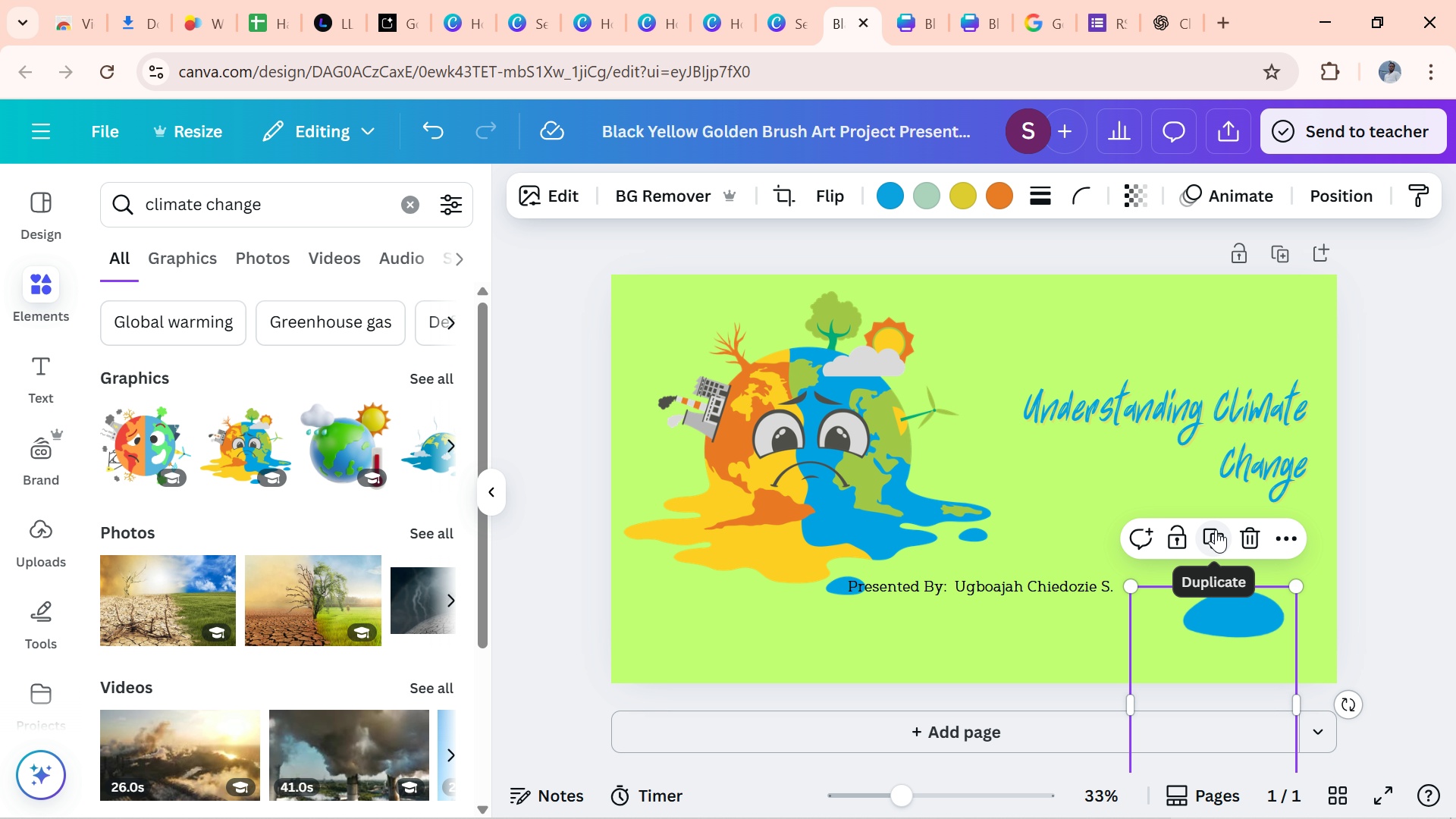 
left_click([1216, 529])
 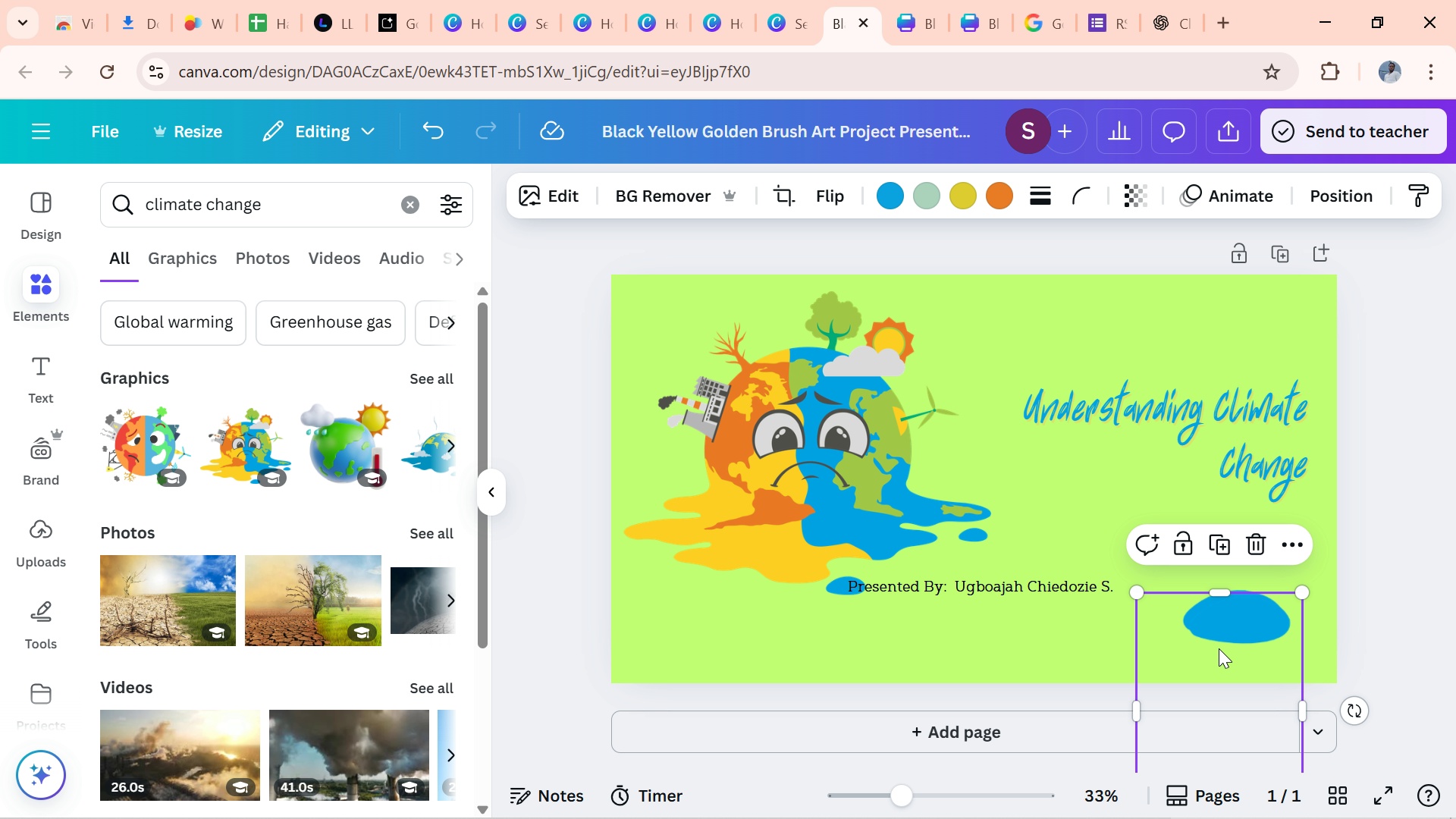 
left_click_drag(start_coordinate=[1223, 648], to_coordinate=[598, 676])
 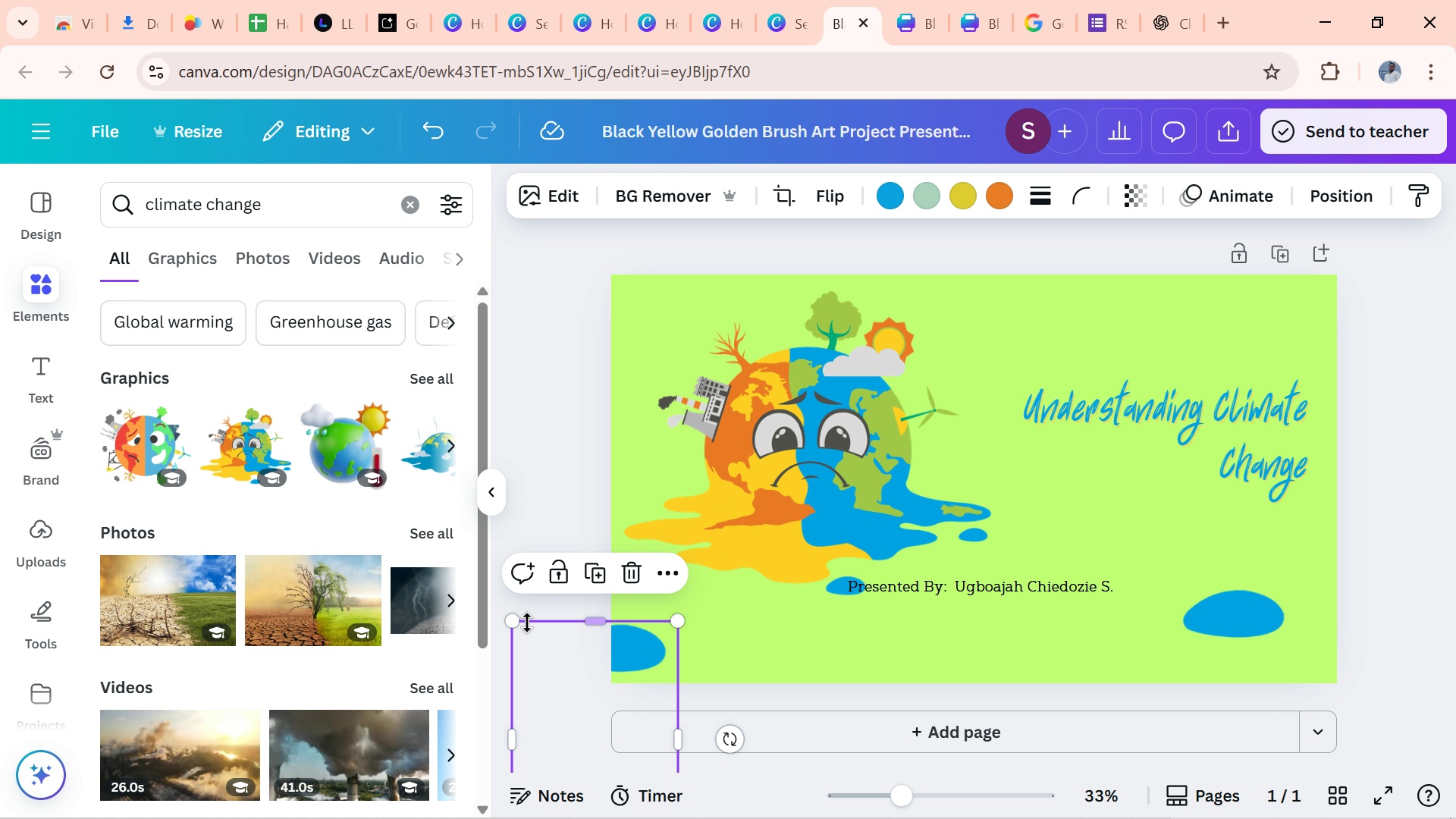 
double_click([527, 623])
 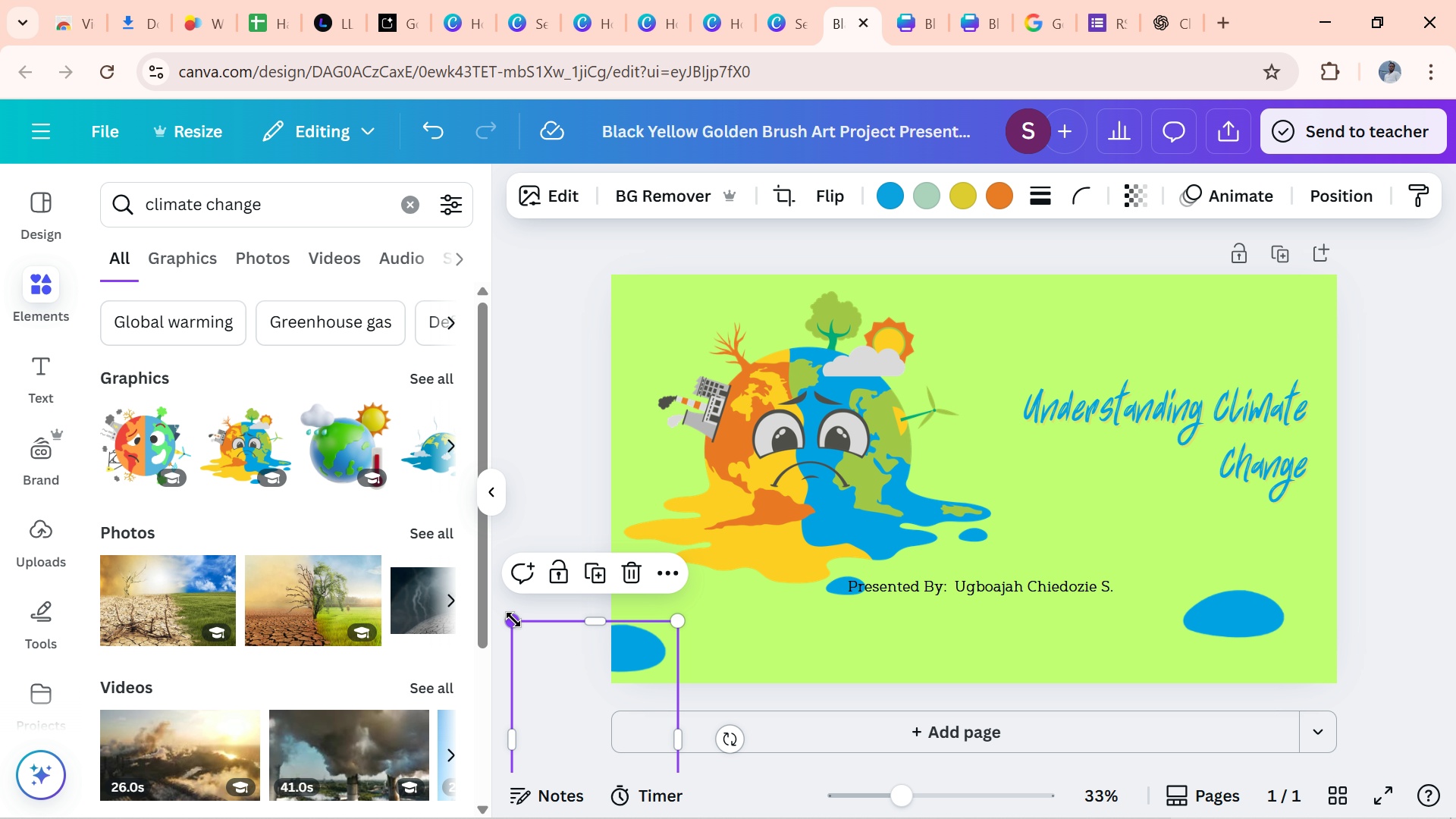 
left_click_drag(start_coordinate=[515, 621], to_coordinate=[412, 595])
 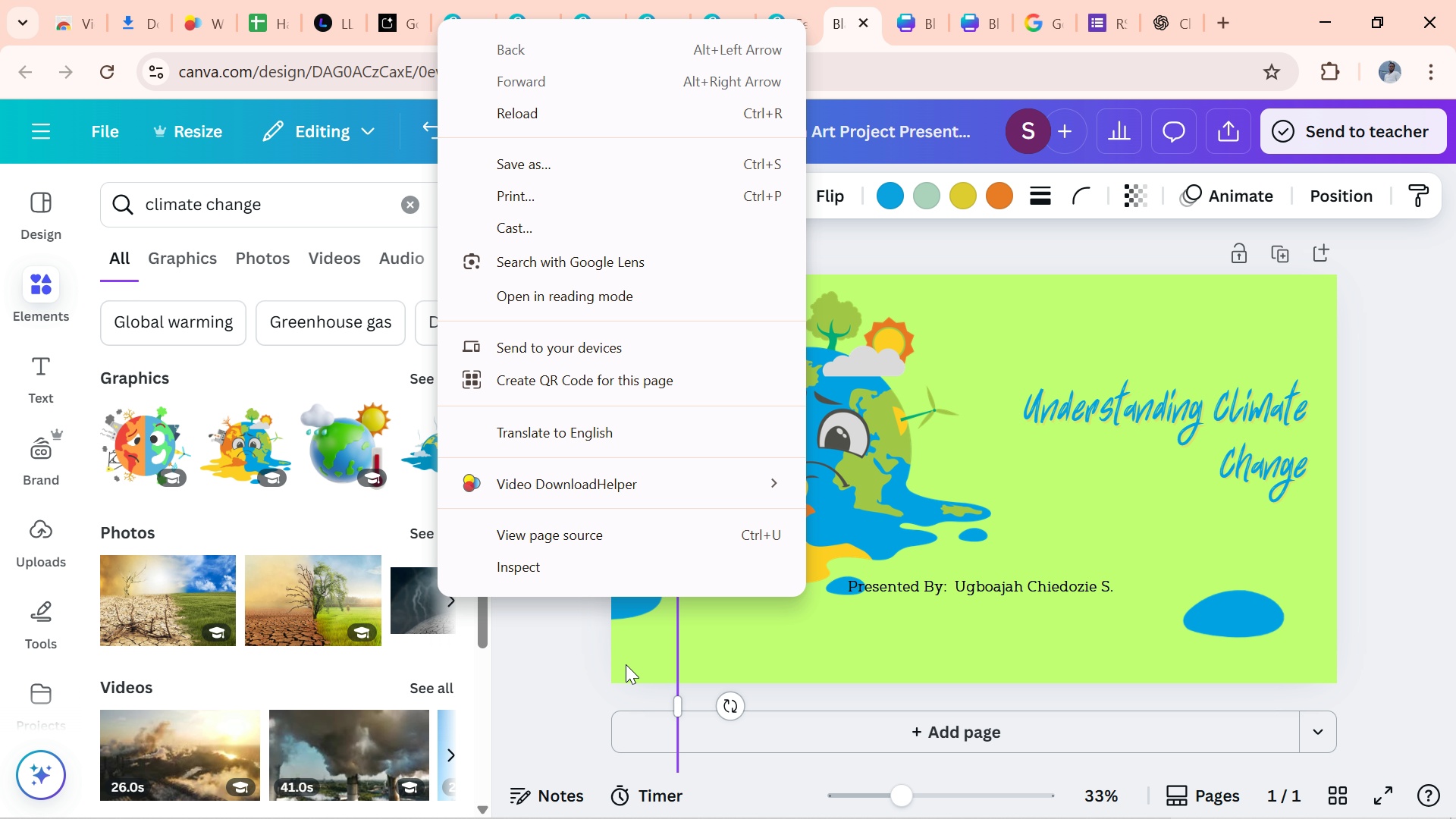 
left_click_drag(start_coordinate=[626, 664], to_coordinate=[920, 668])
 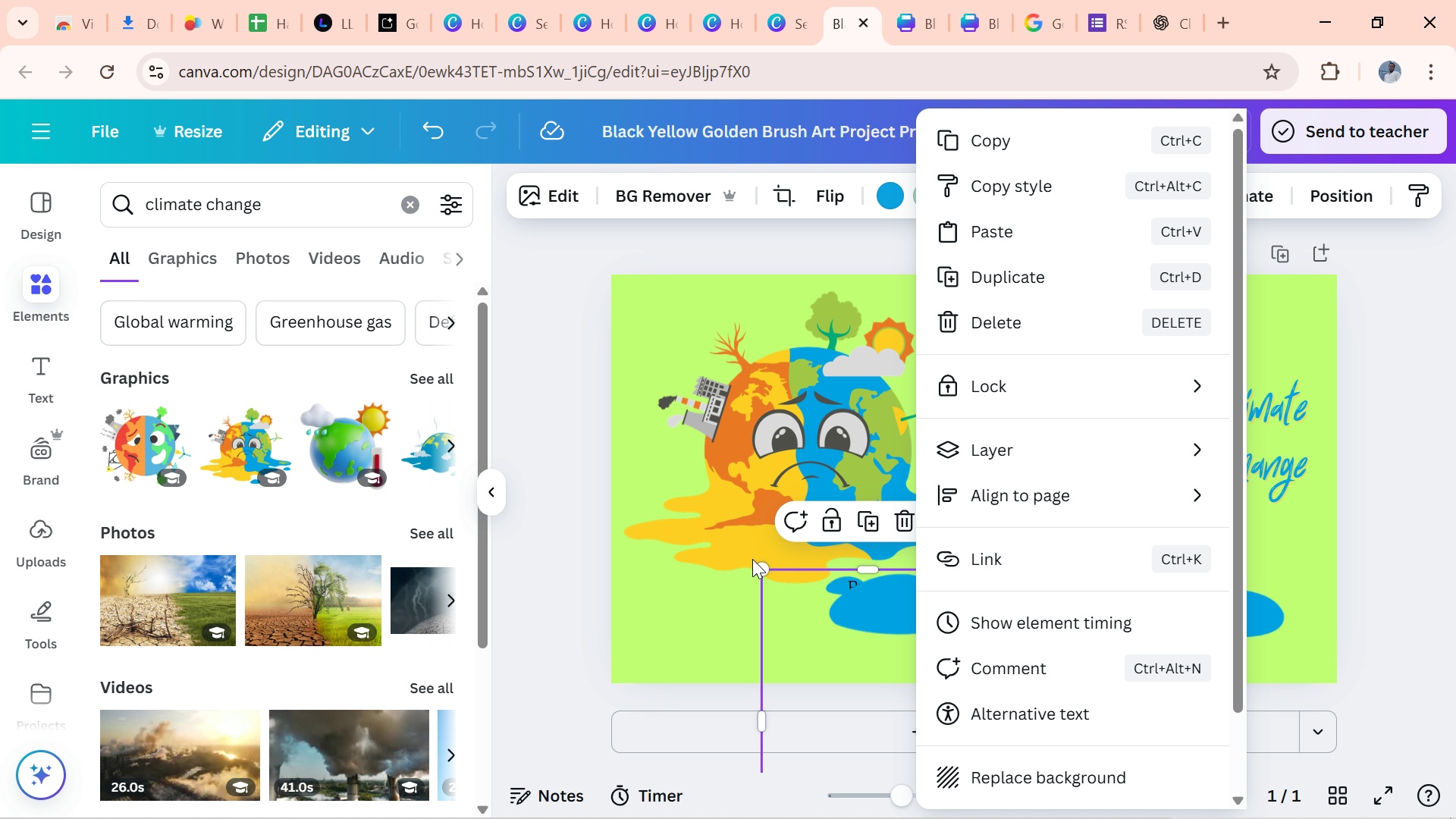 
left_click([745, 559])
 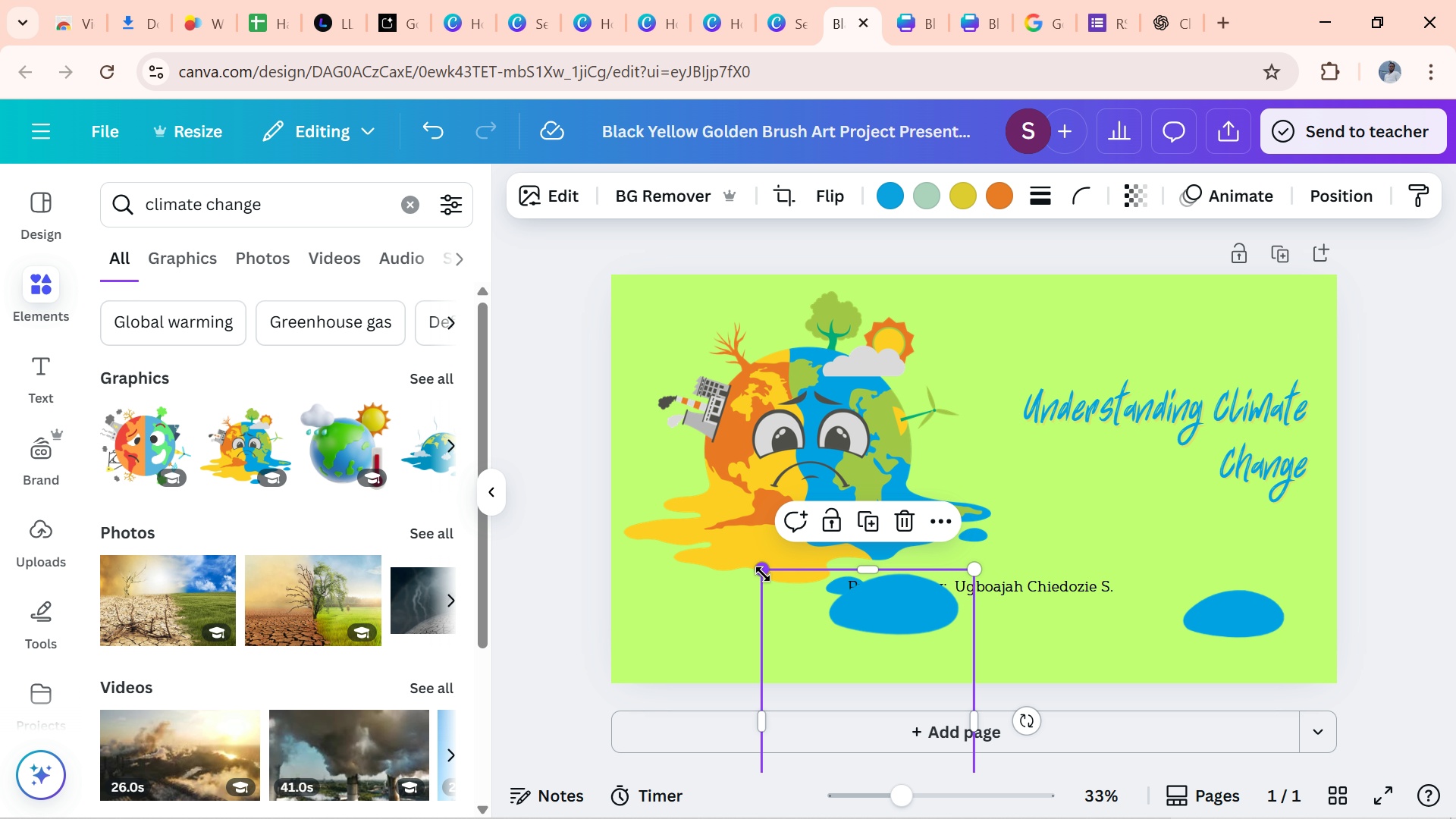 
left_click_drag(start_coordinate=[763, 573], to_coordinate=[732, 462])
 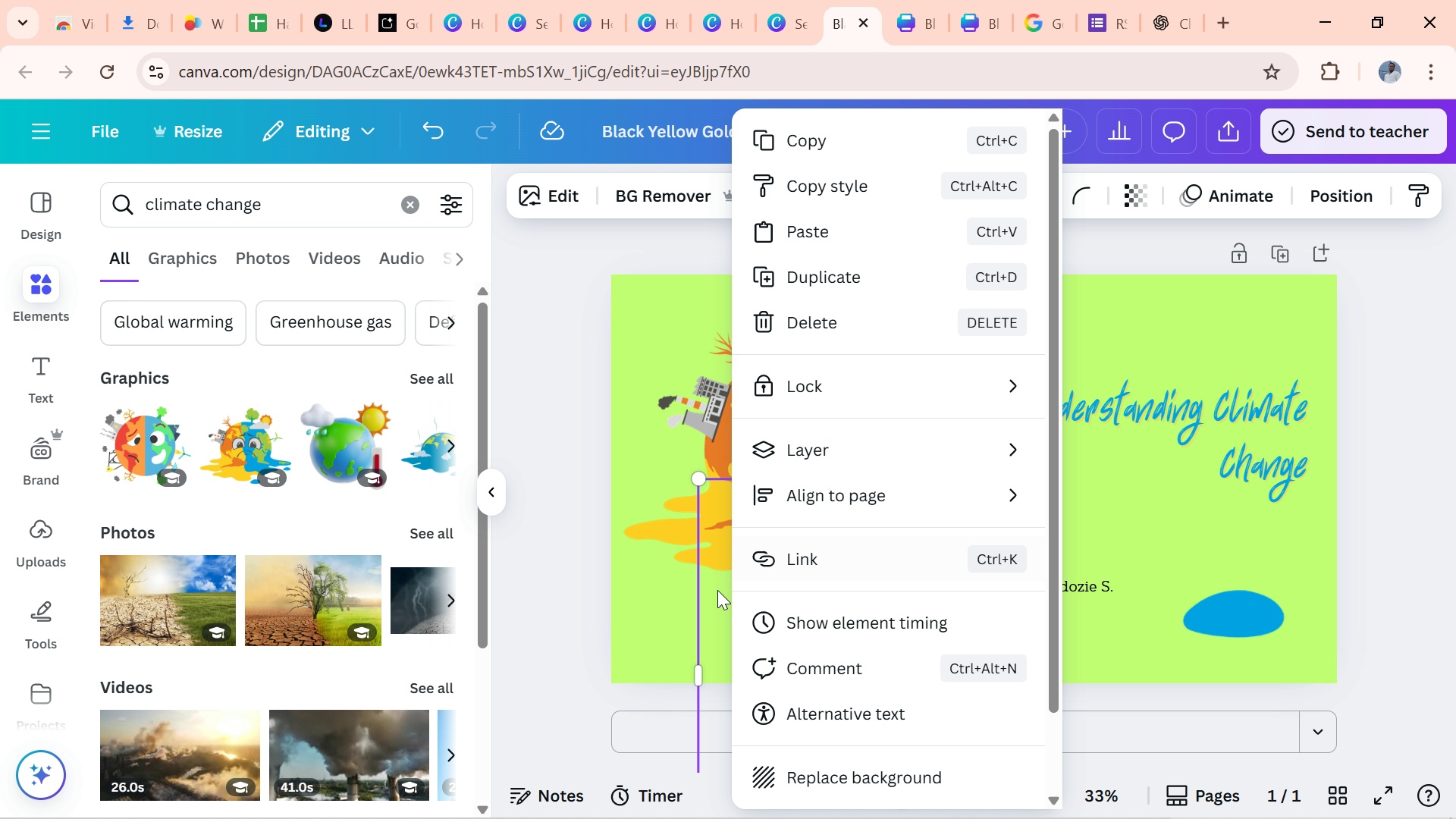 
left_click_drag(start_coordinate=[716, 592], to_coordinate=[705, 599])
 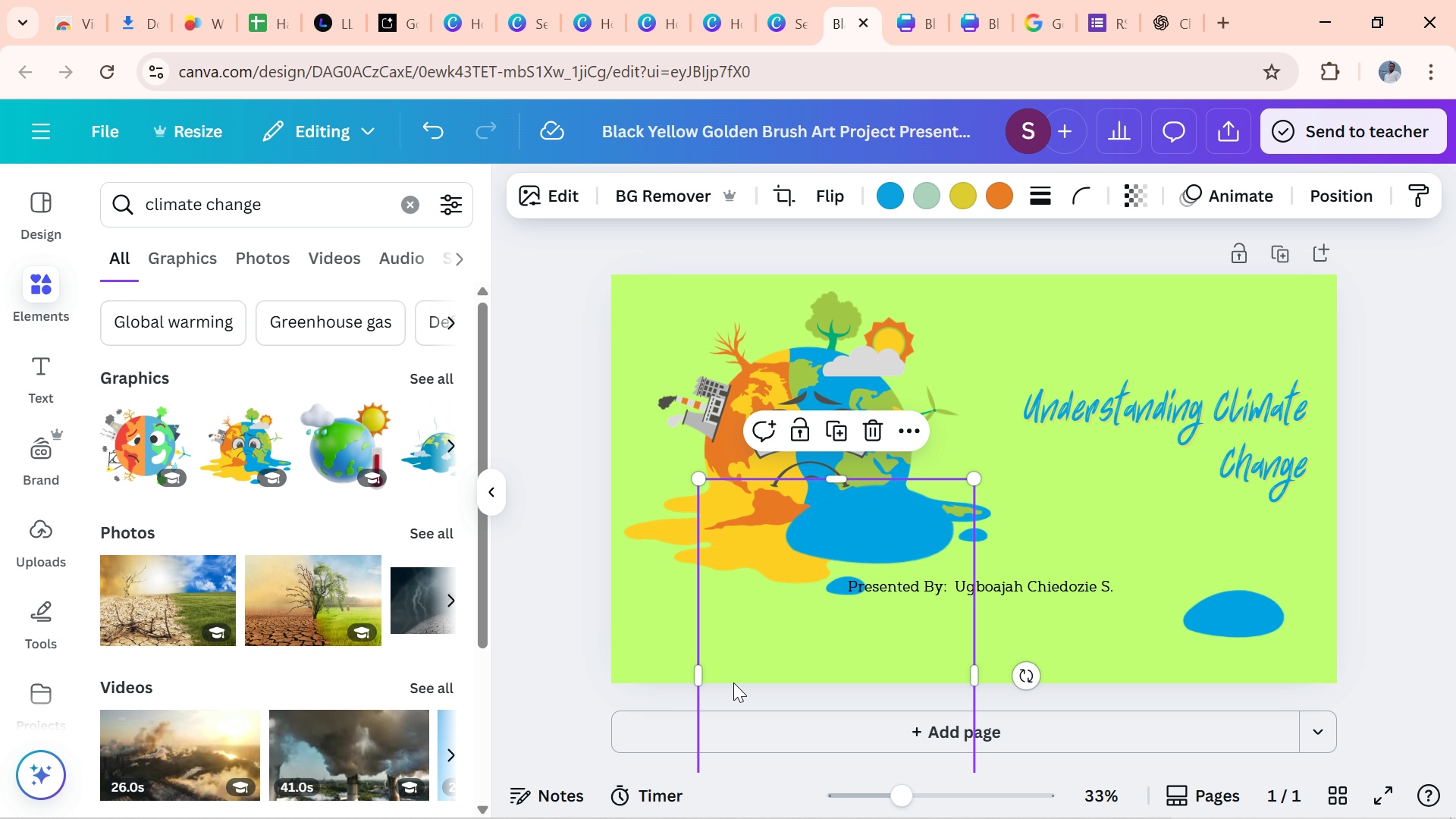 
left_click_drag(start_coordinate=[765, 664], to_coordinate=[592, 779])
 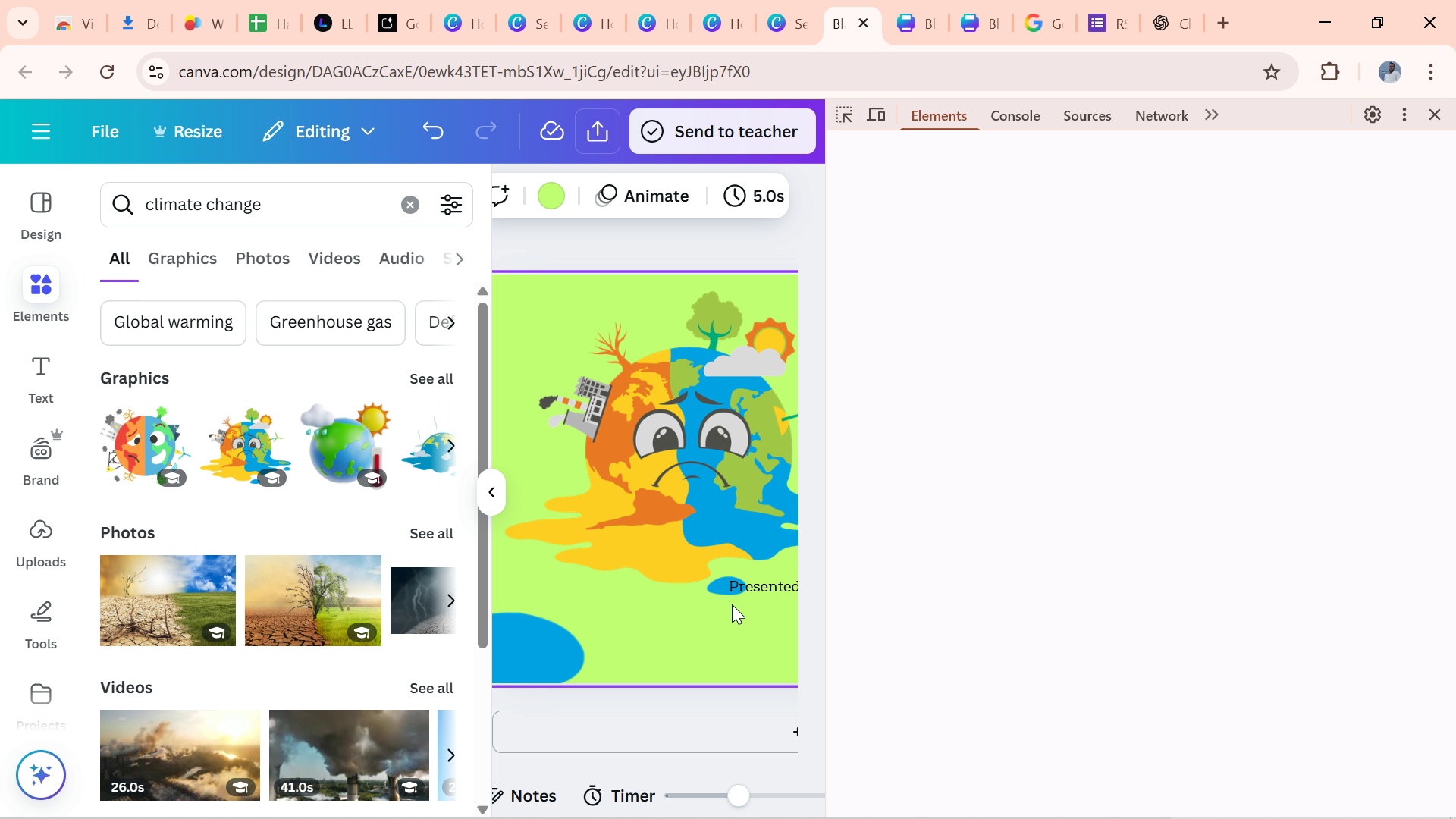 
left_click([732, 604])
 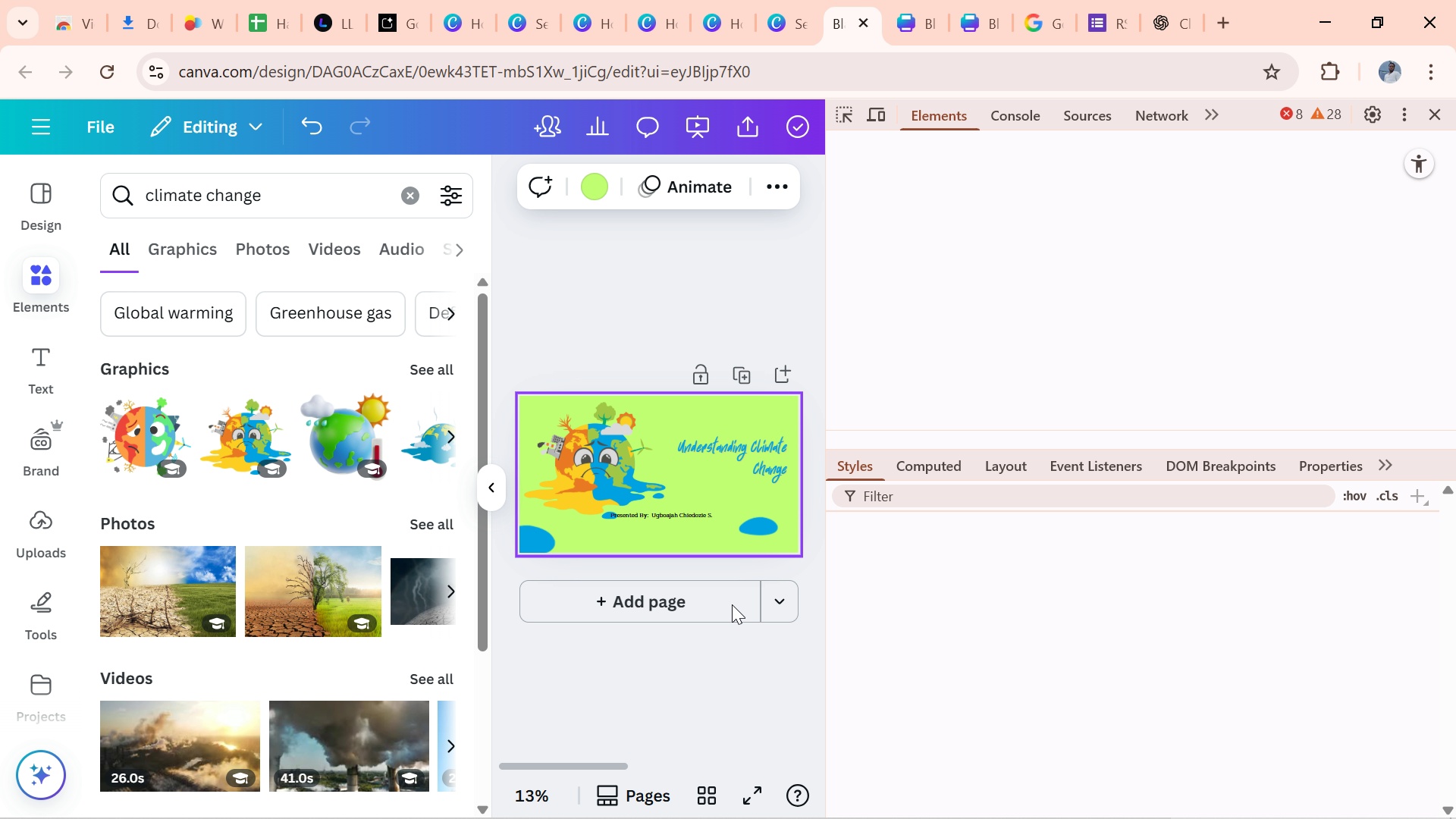 
right_click([732, 604])
 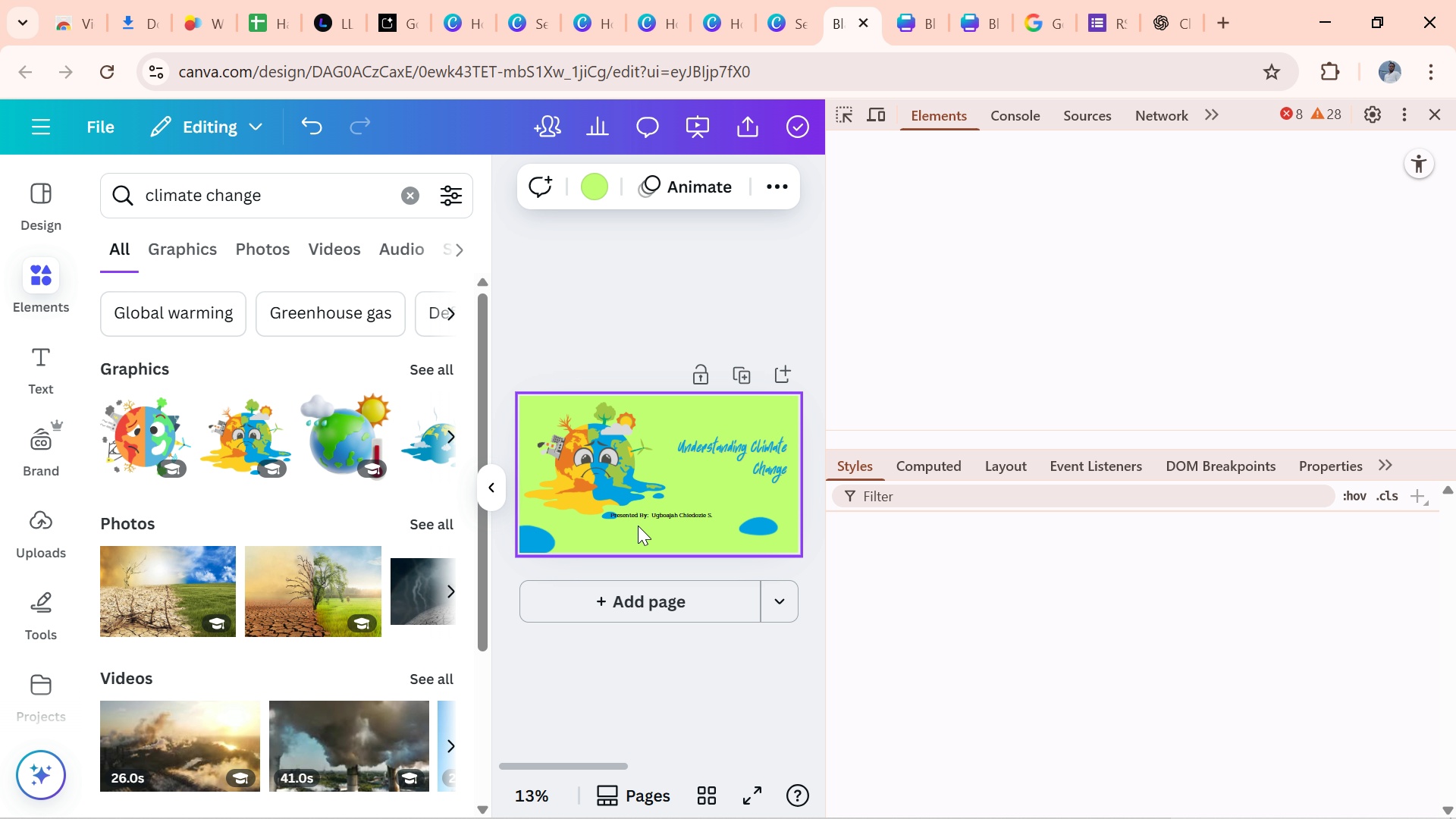 
left_click([639, 529])
 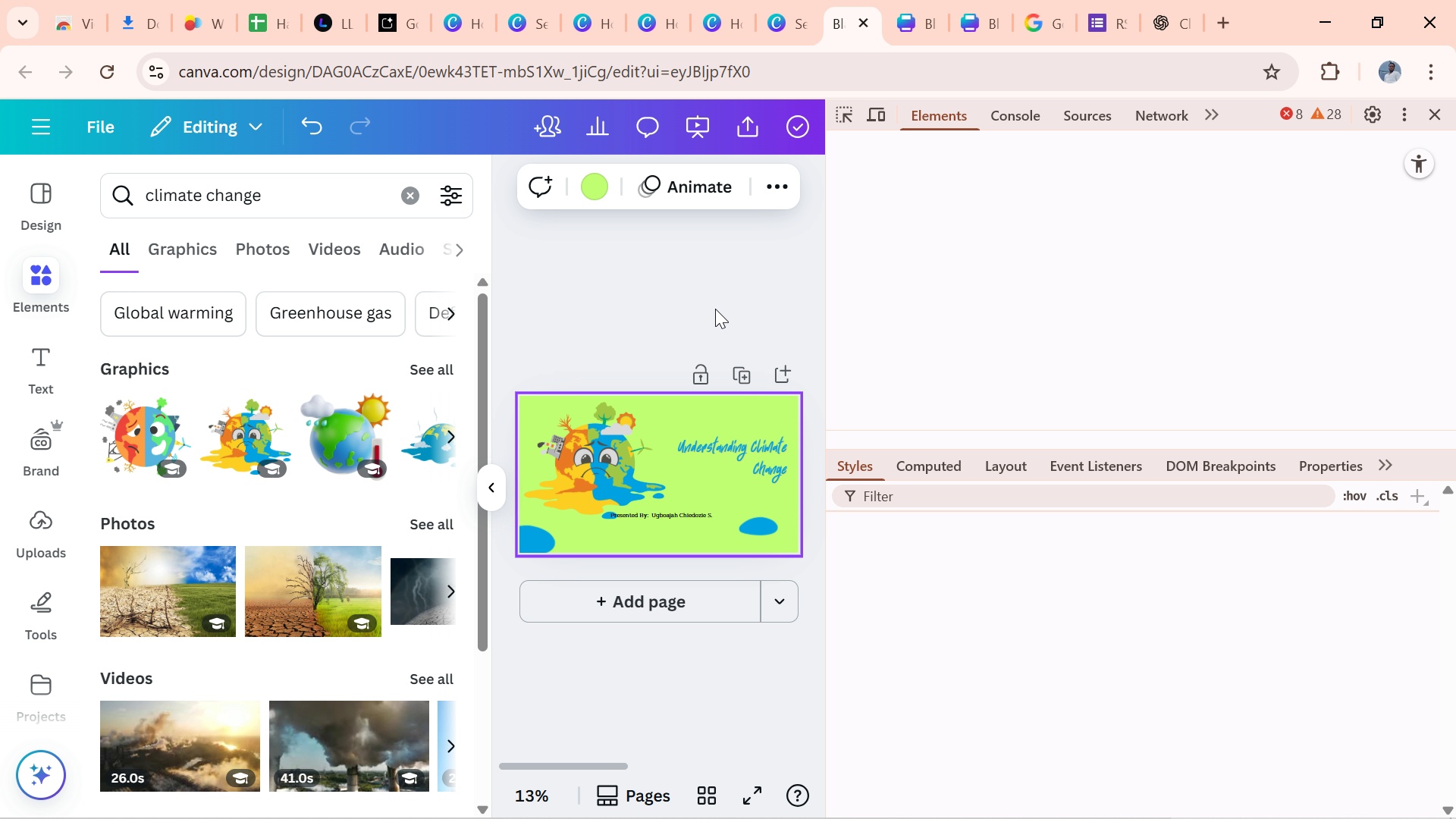 
left_click([715, 309])
 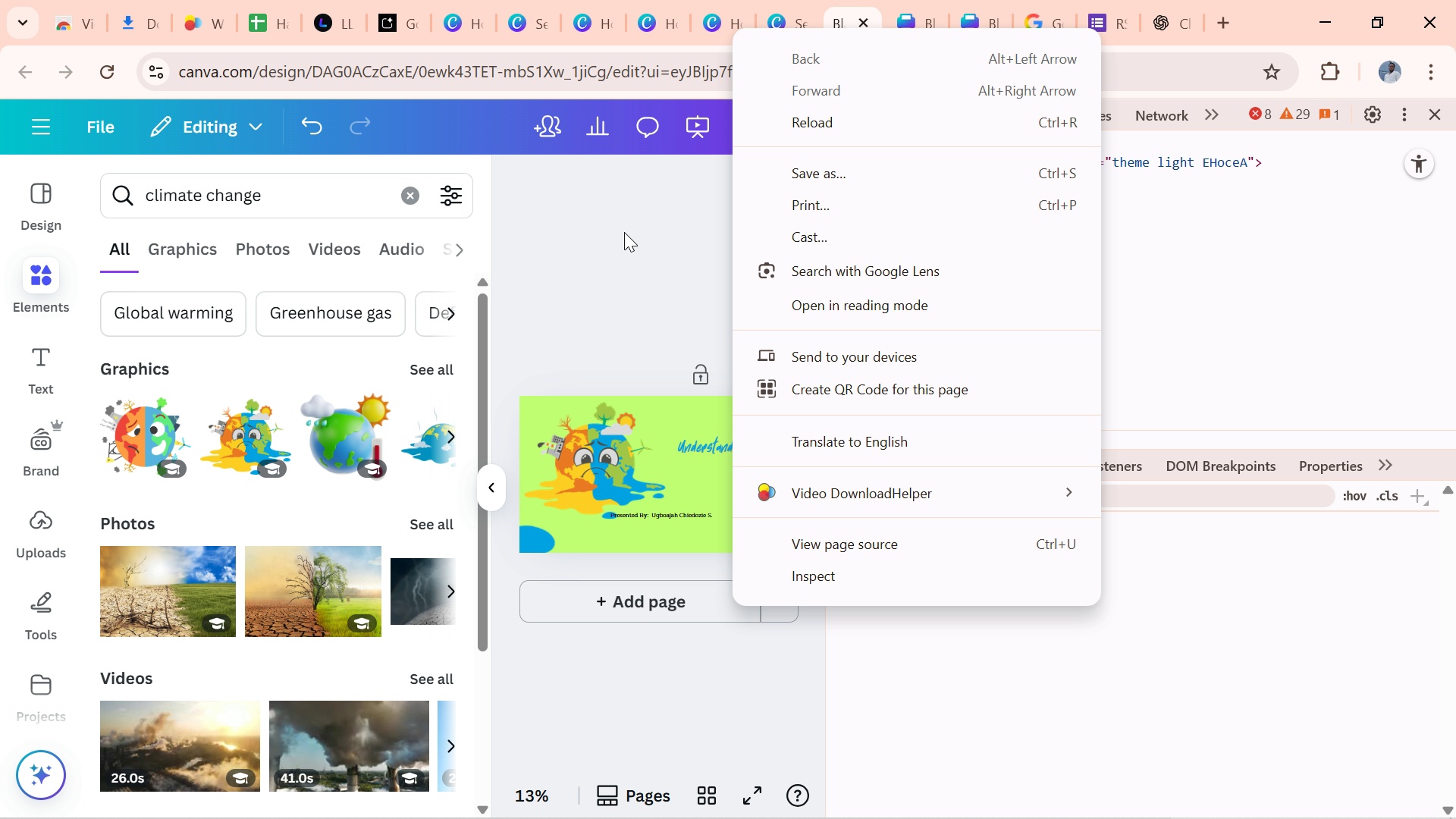 
left_click([624, 231])
 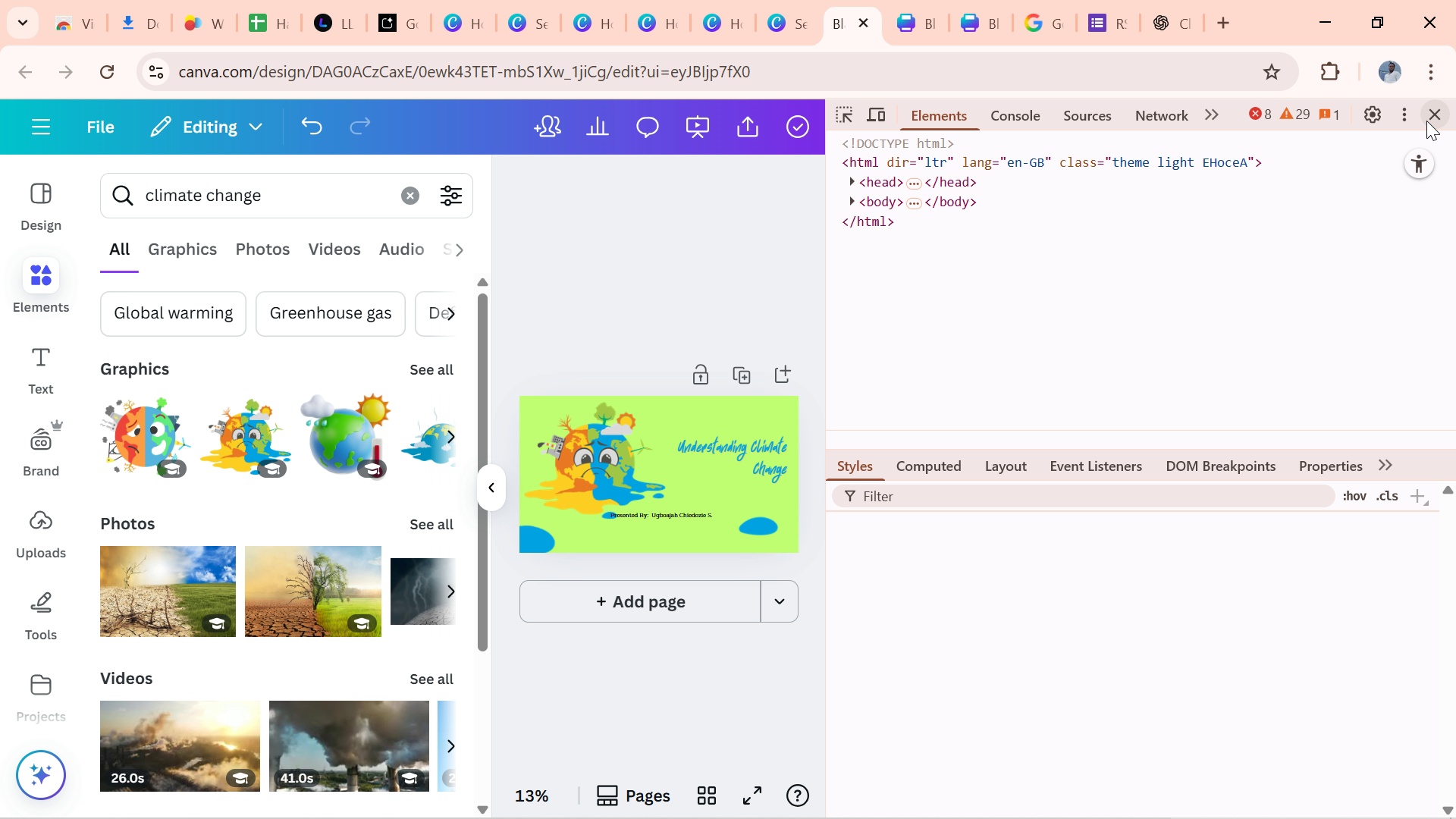 
left_click([1429, 116])
 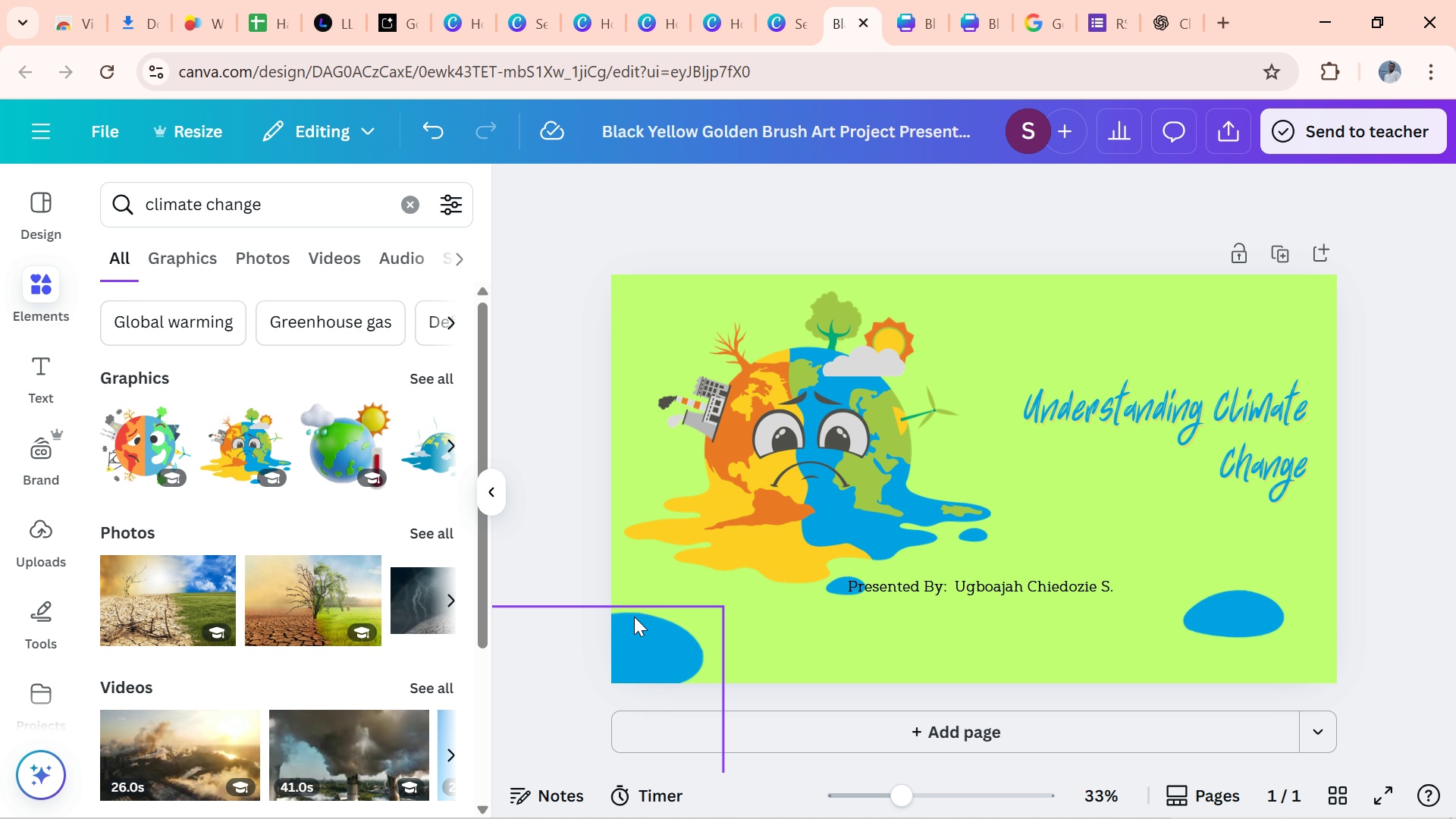 
left_click([634, 617])
 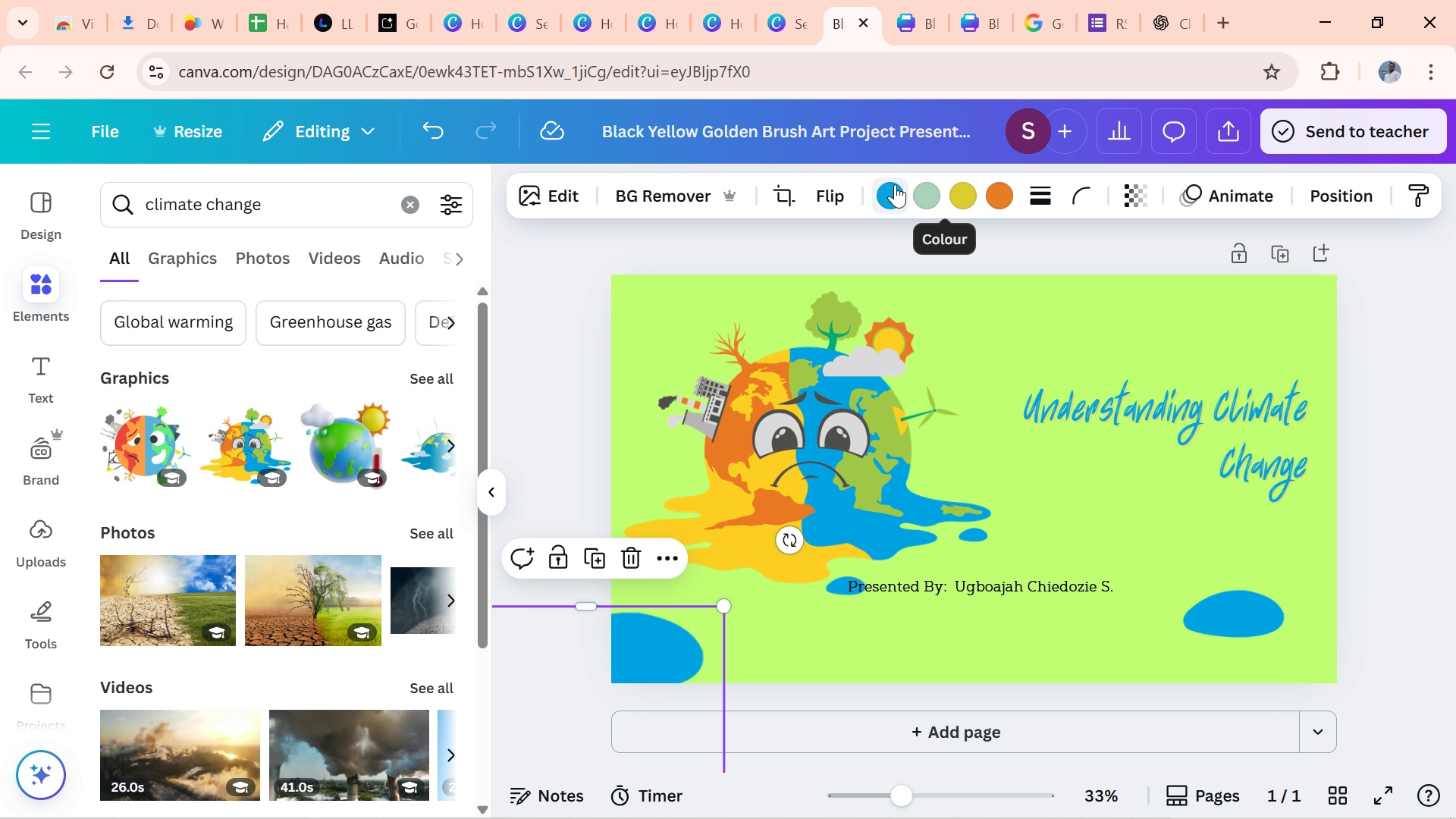 
left_click([895, 184])
 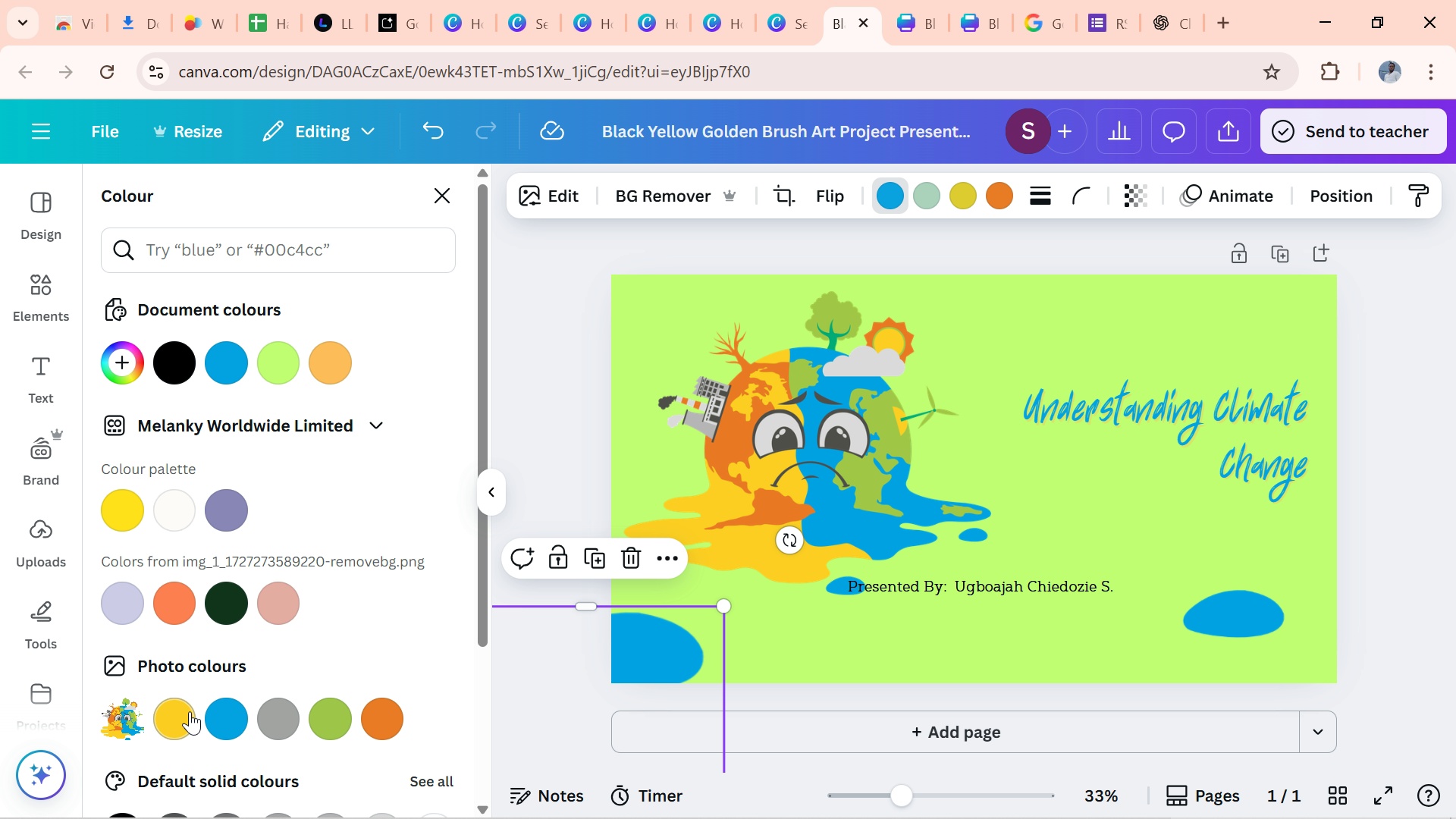 
left_click([174, 717])
 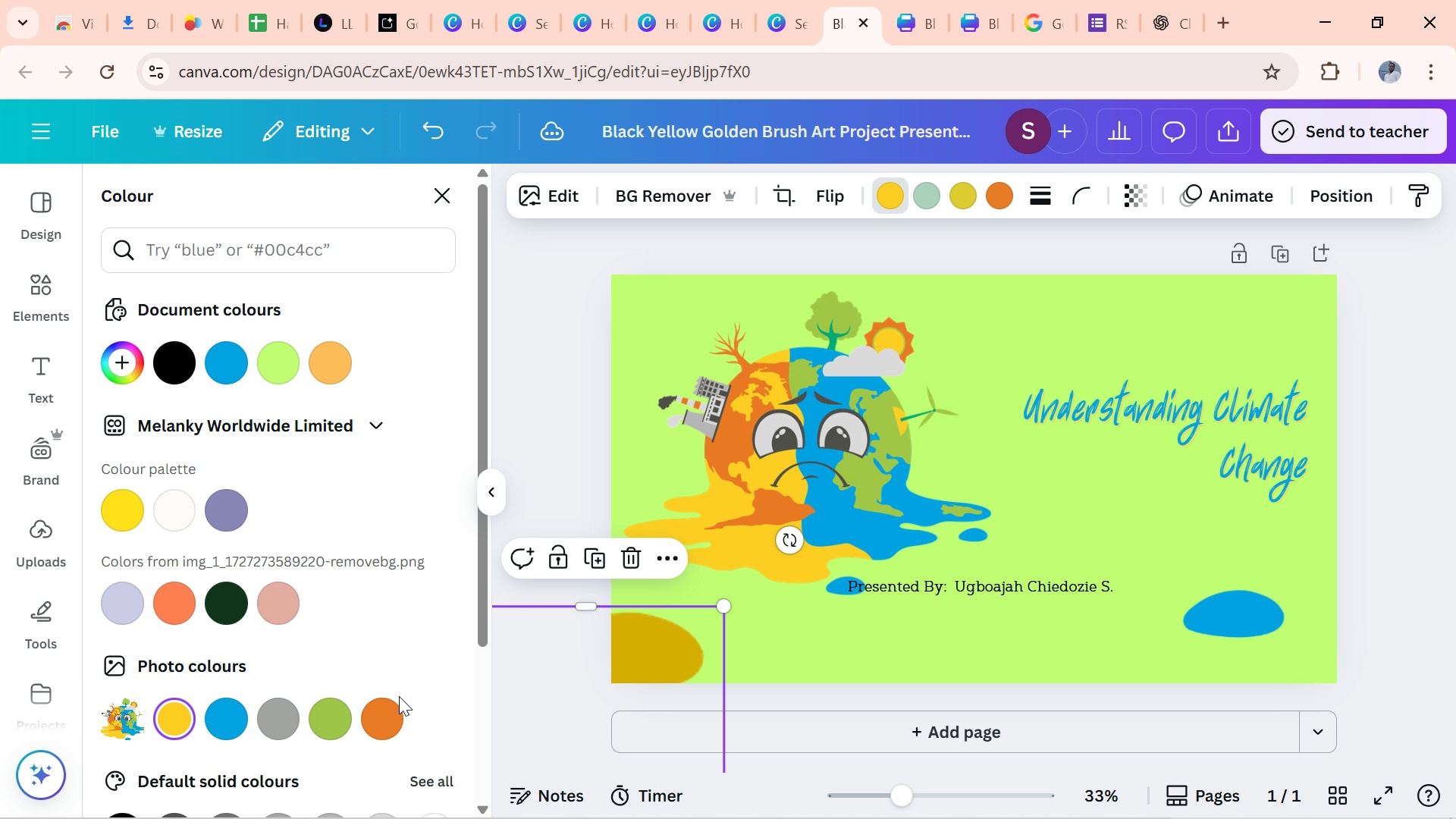 
wait(5.16)
 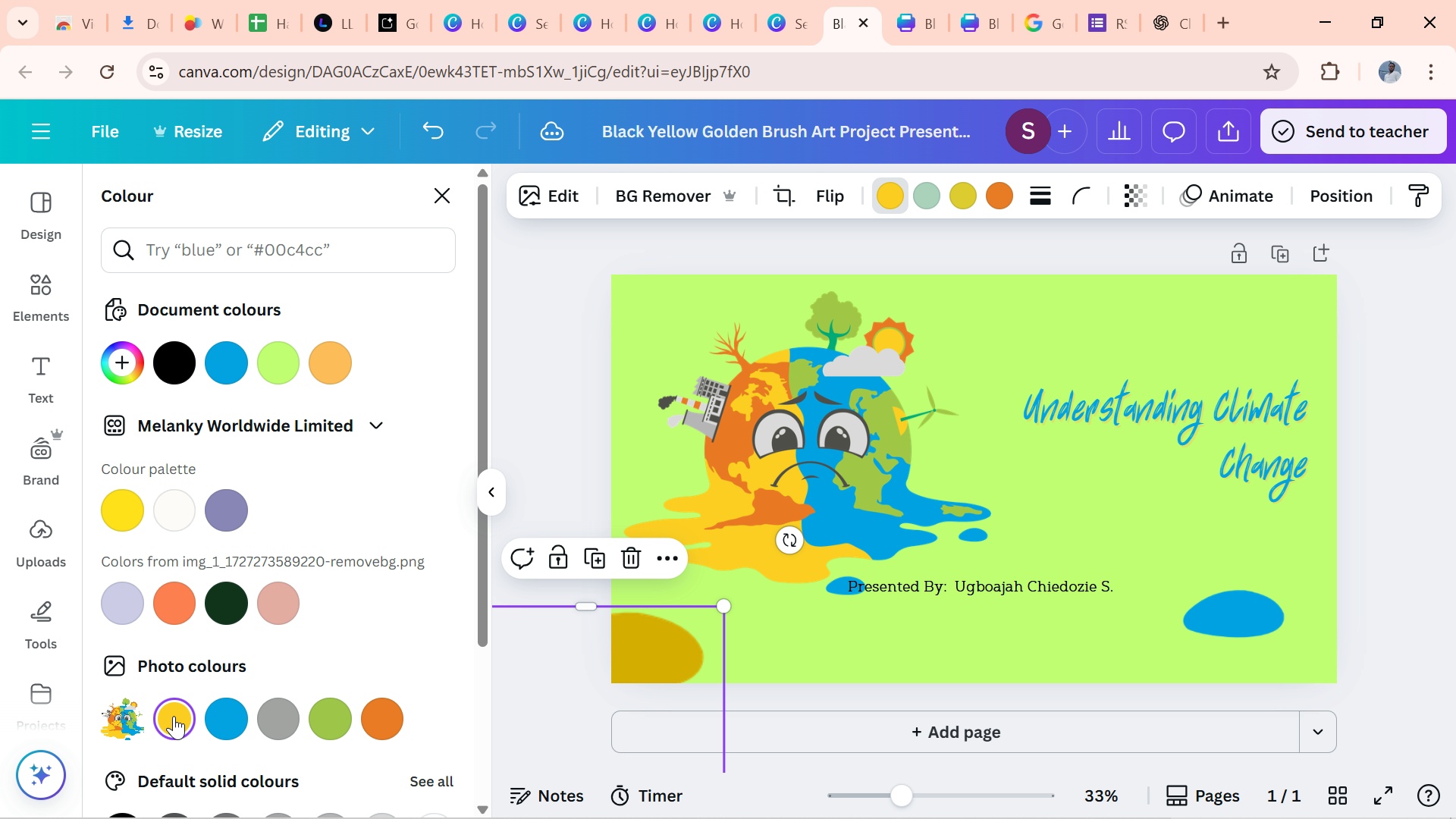 
left_click([368, 705])
 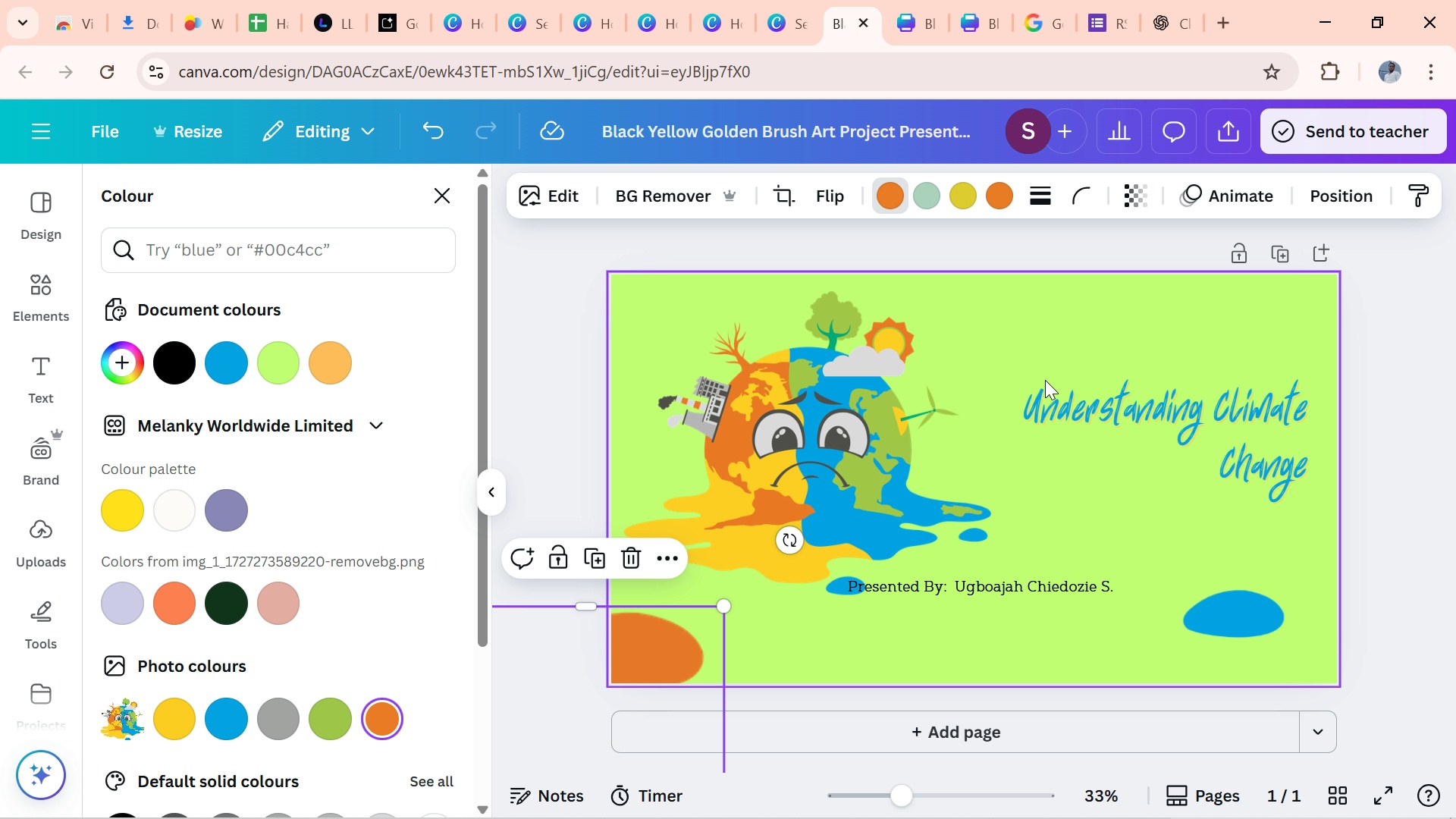 
left_click([1045, 380])
 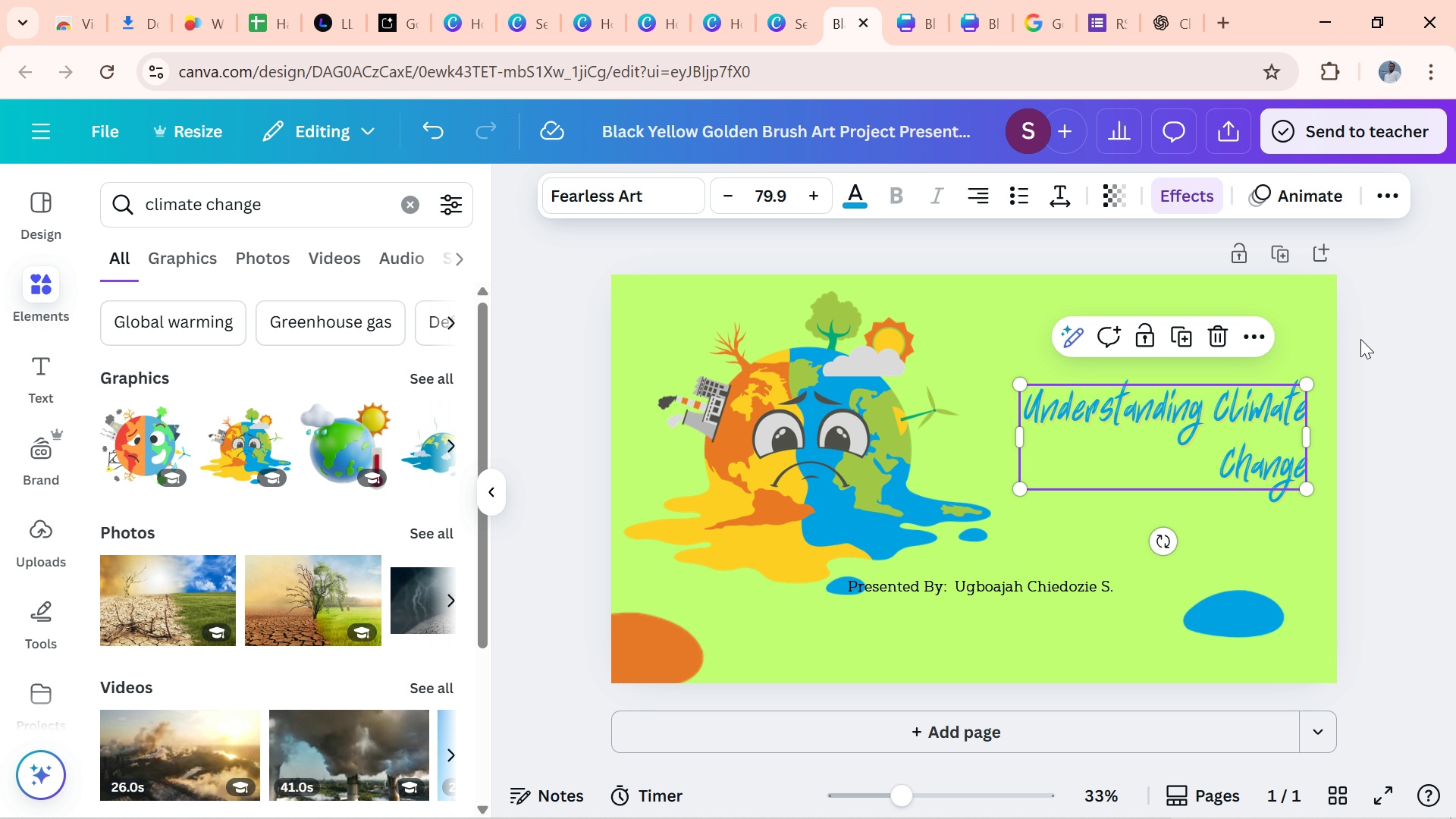 
left_click([1360, 339])
 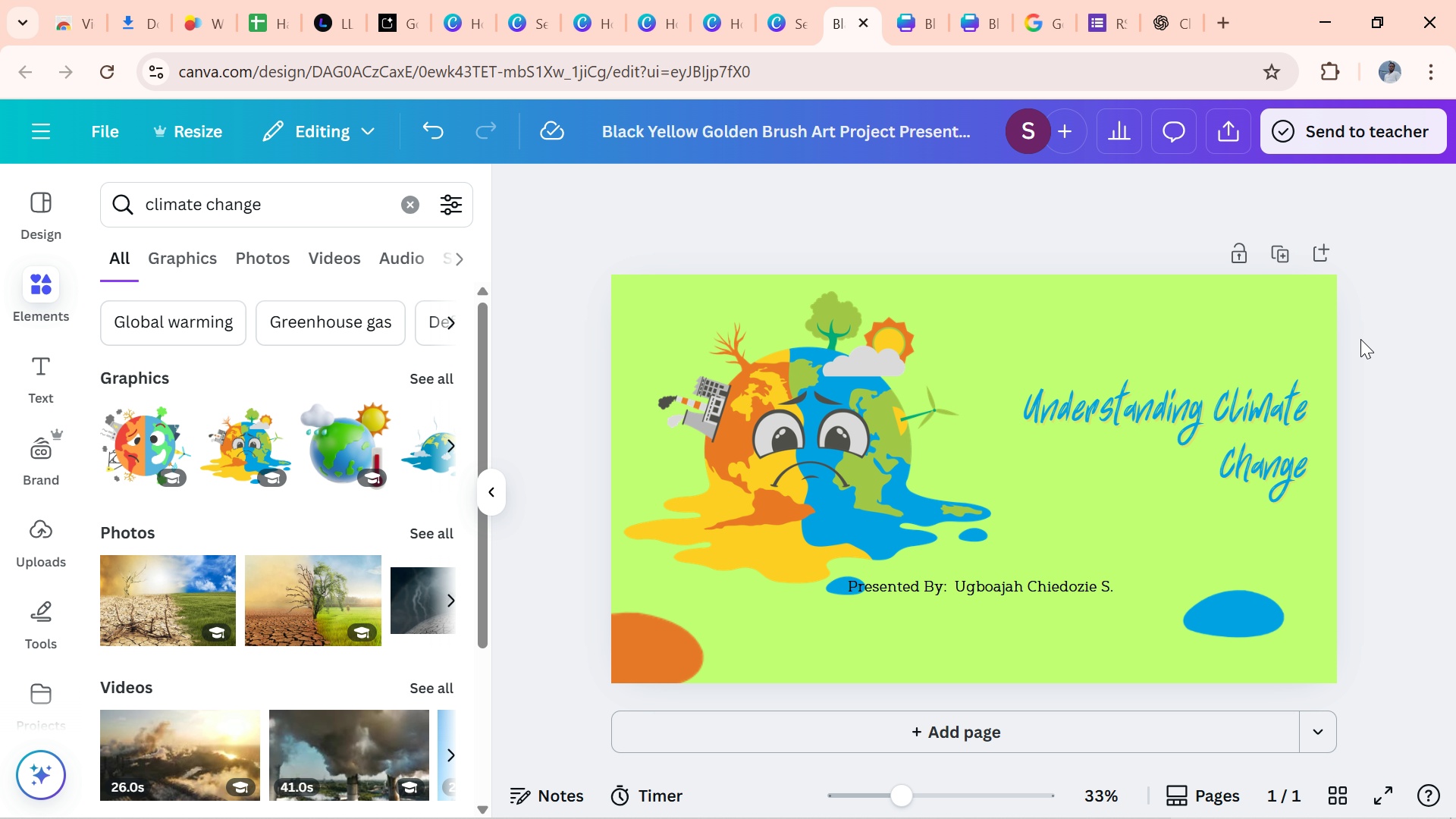 
wait(10.6)
 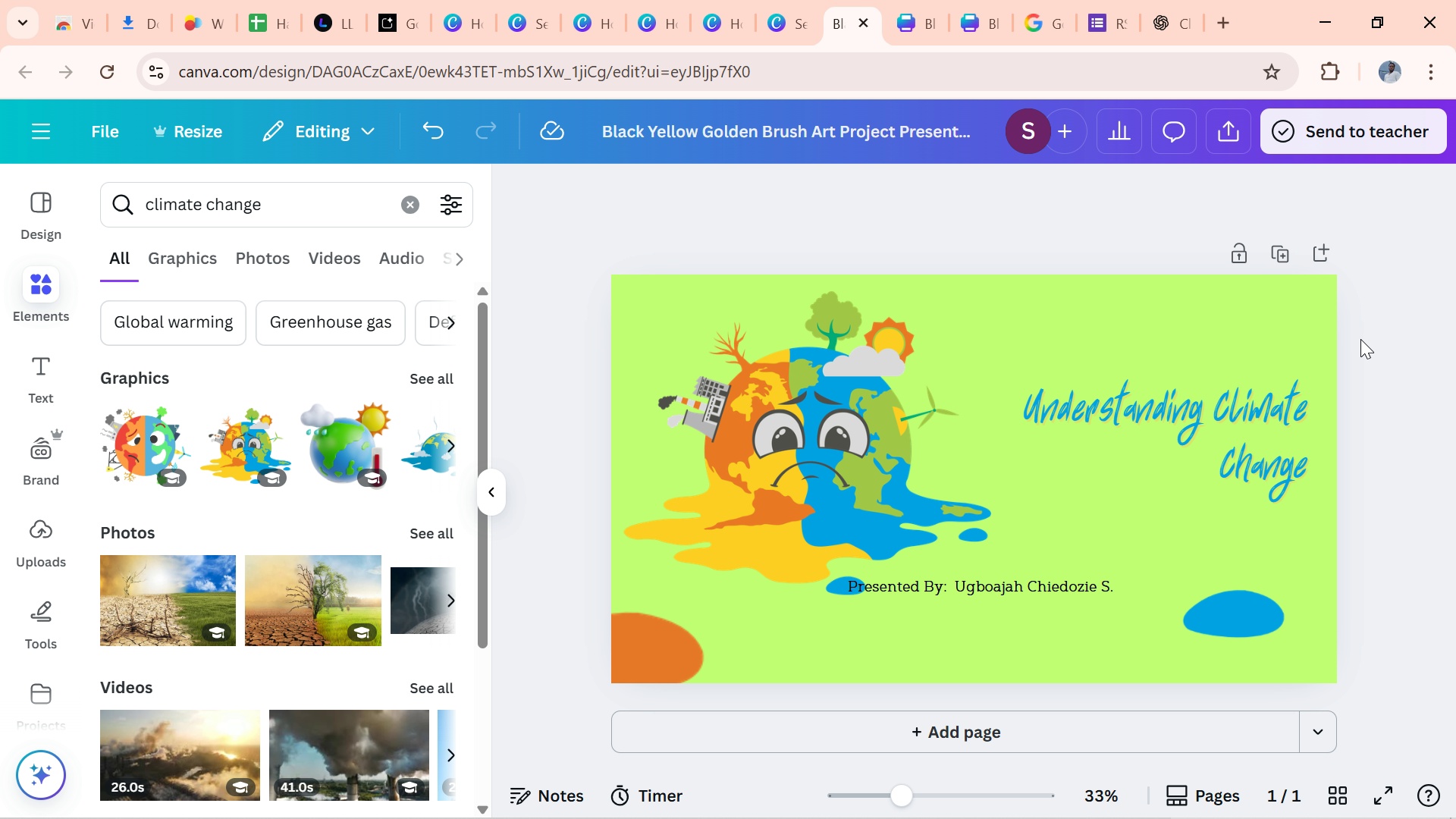 
left_click_drag(start_coordinate=[892, 595], to_coordinate=[1034, 541])
 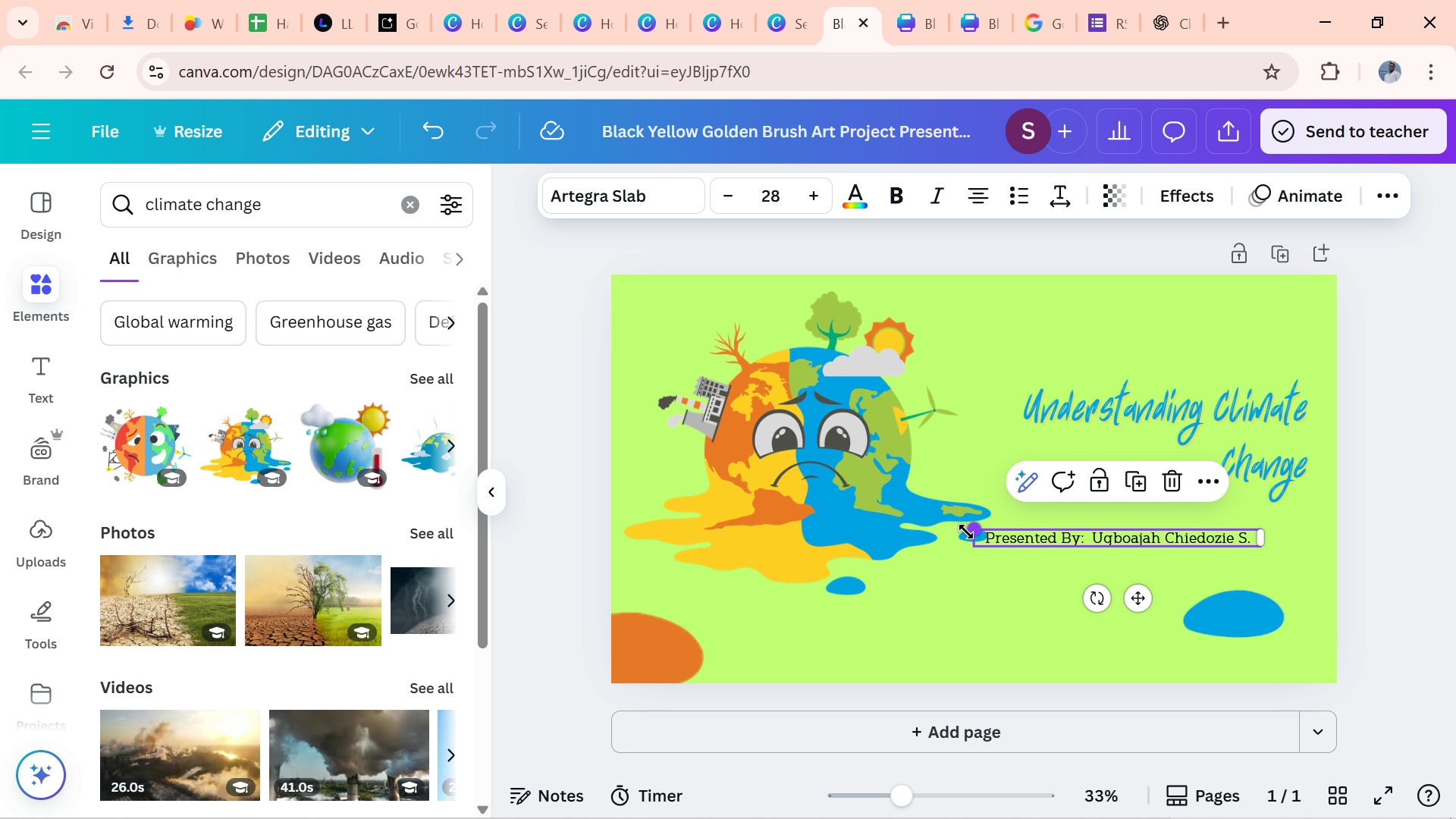 
left_click_drag(start_coordinate=[966, 531], to_coordinate=[1059, 531])
 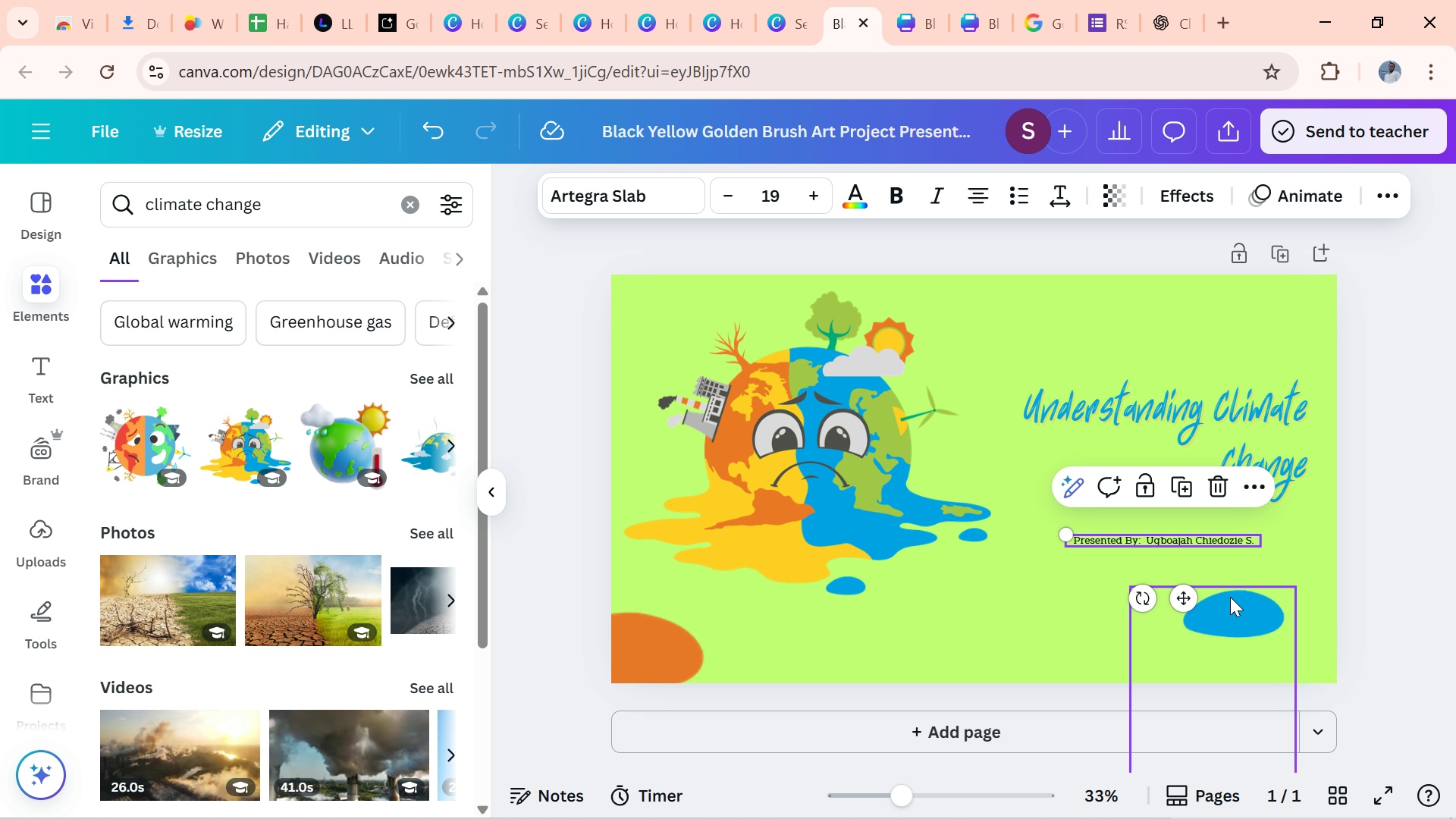 
left_click_drag(start_coordinate=[1184, 595], to_coordinate=[1200, 574])
 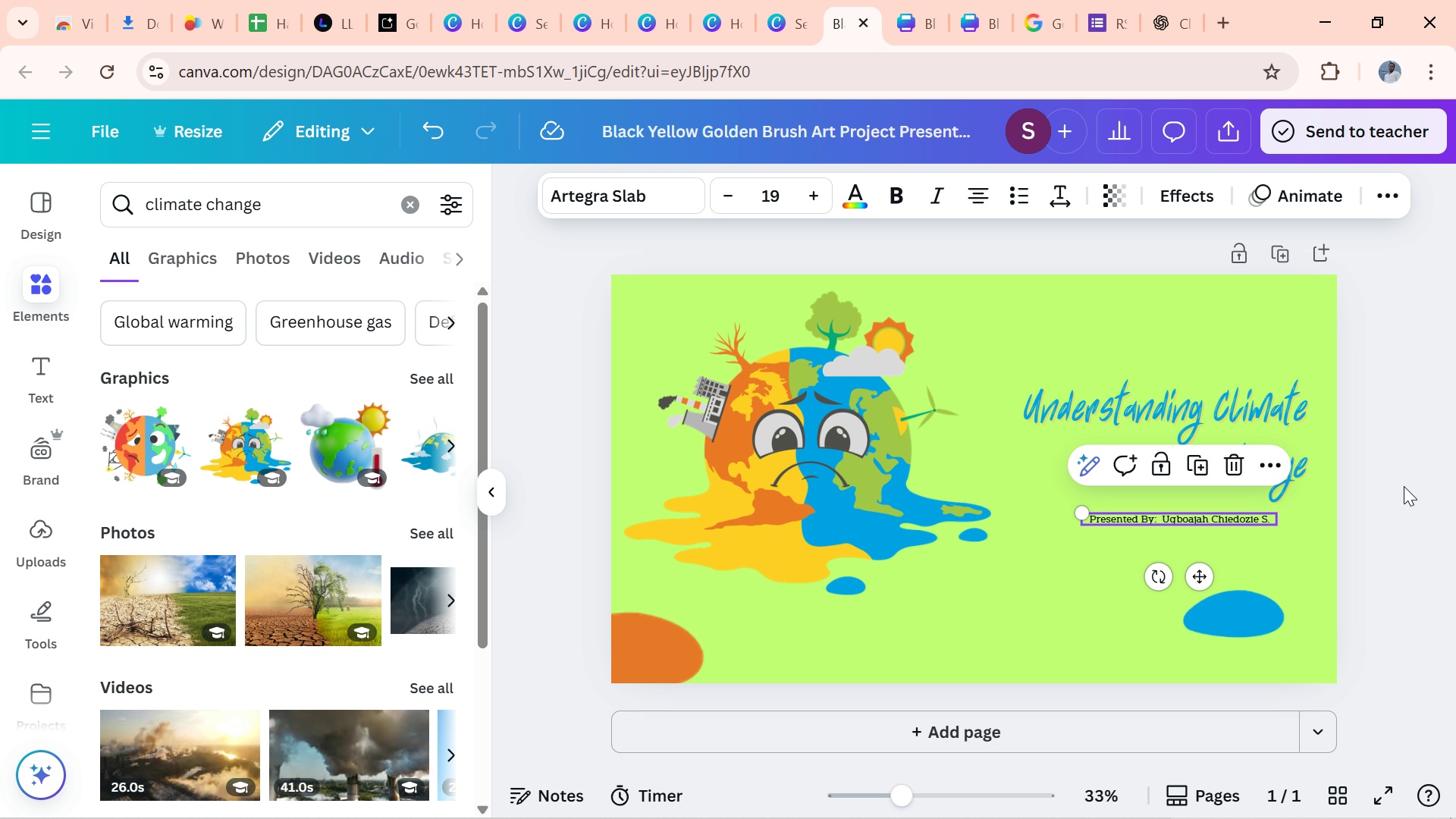 
left_click([1404, 486])
 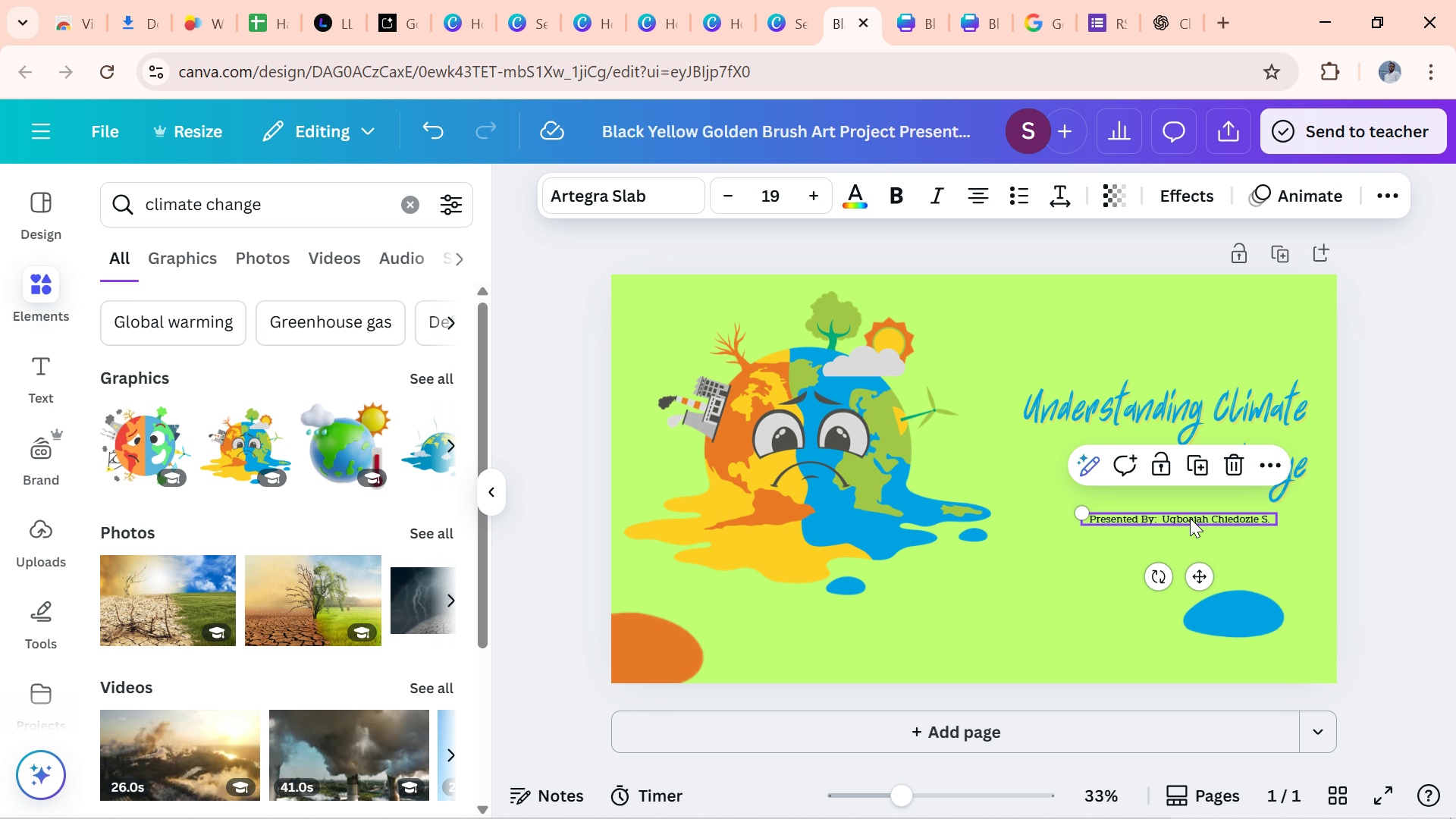 
left_click([1190, 518])
 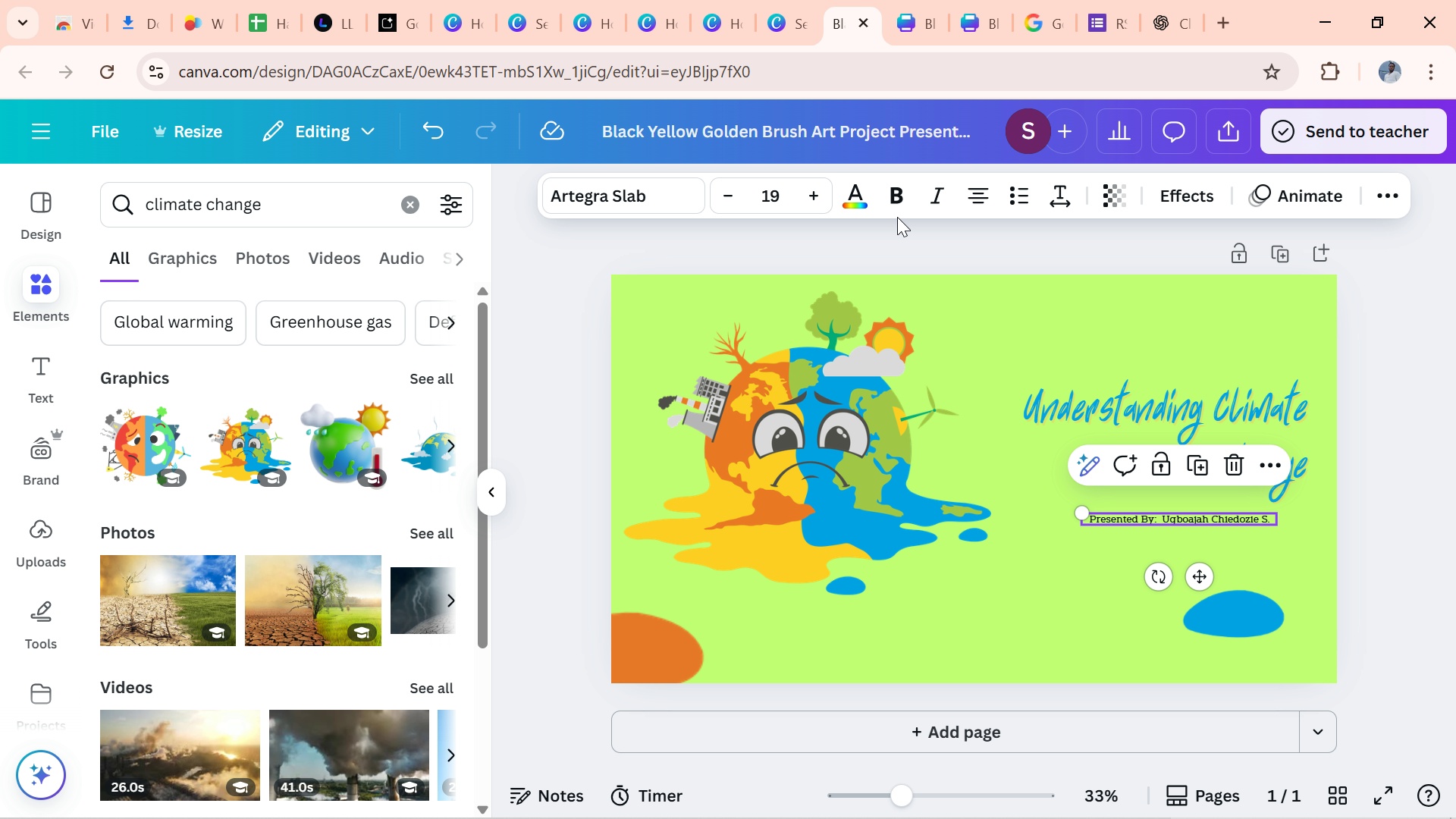 
left_click([858, 208])
 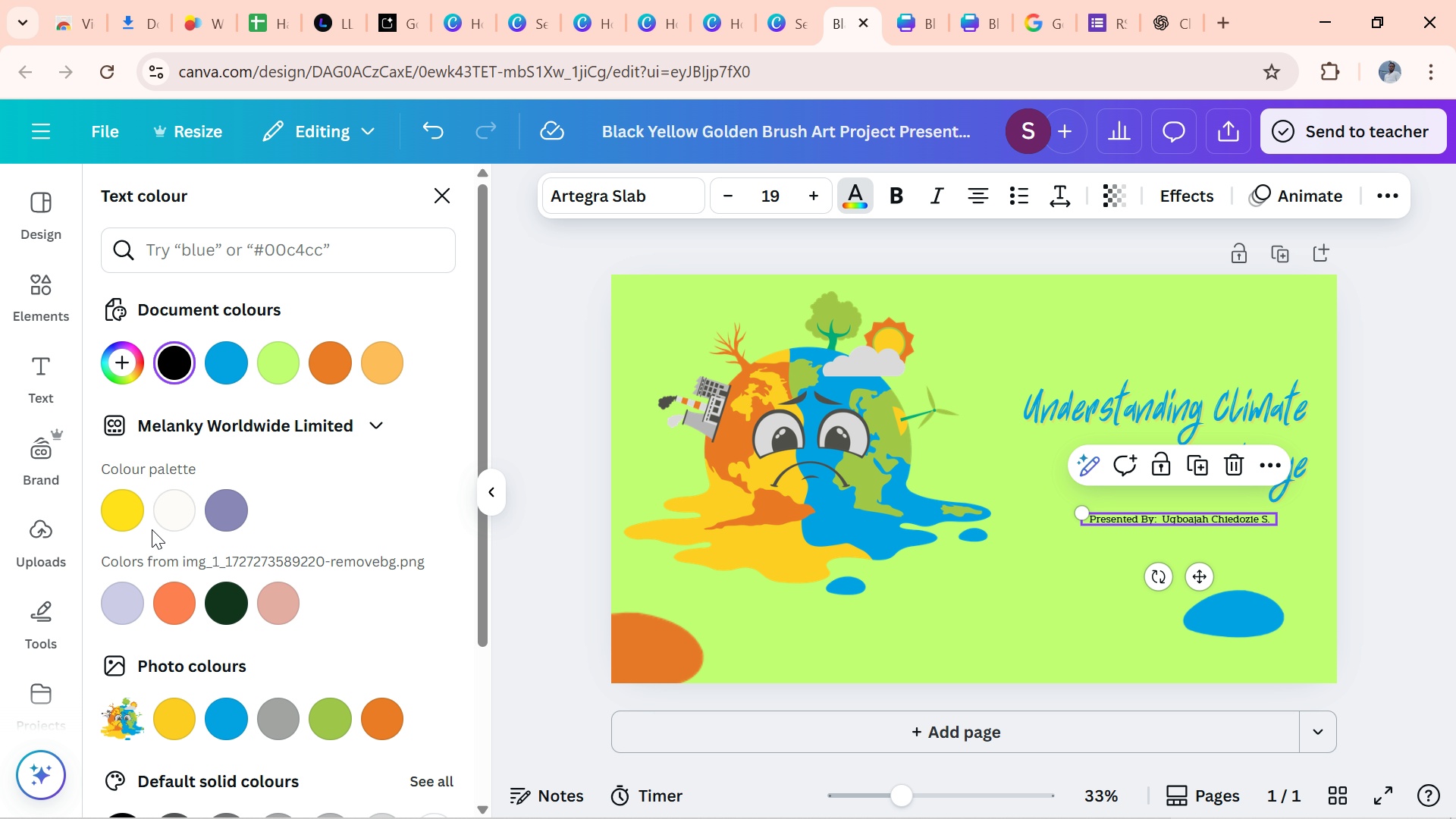 
left_click([176, 519])
 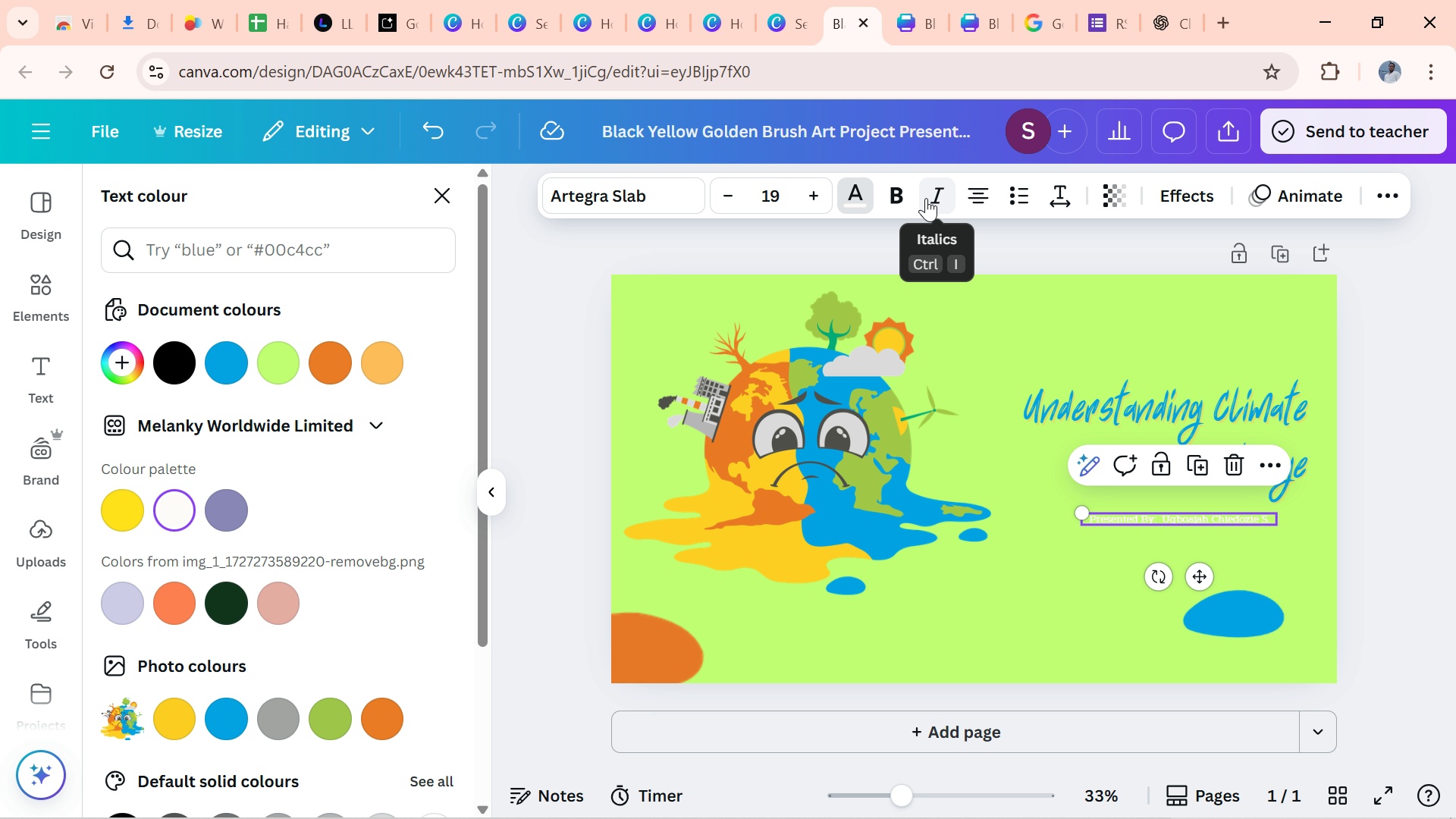 
wait(12.67)
 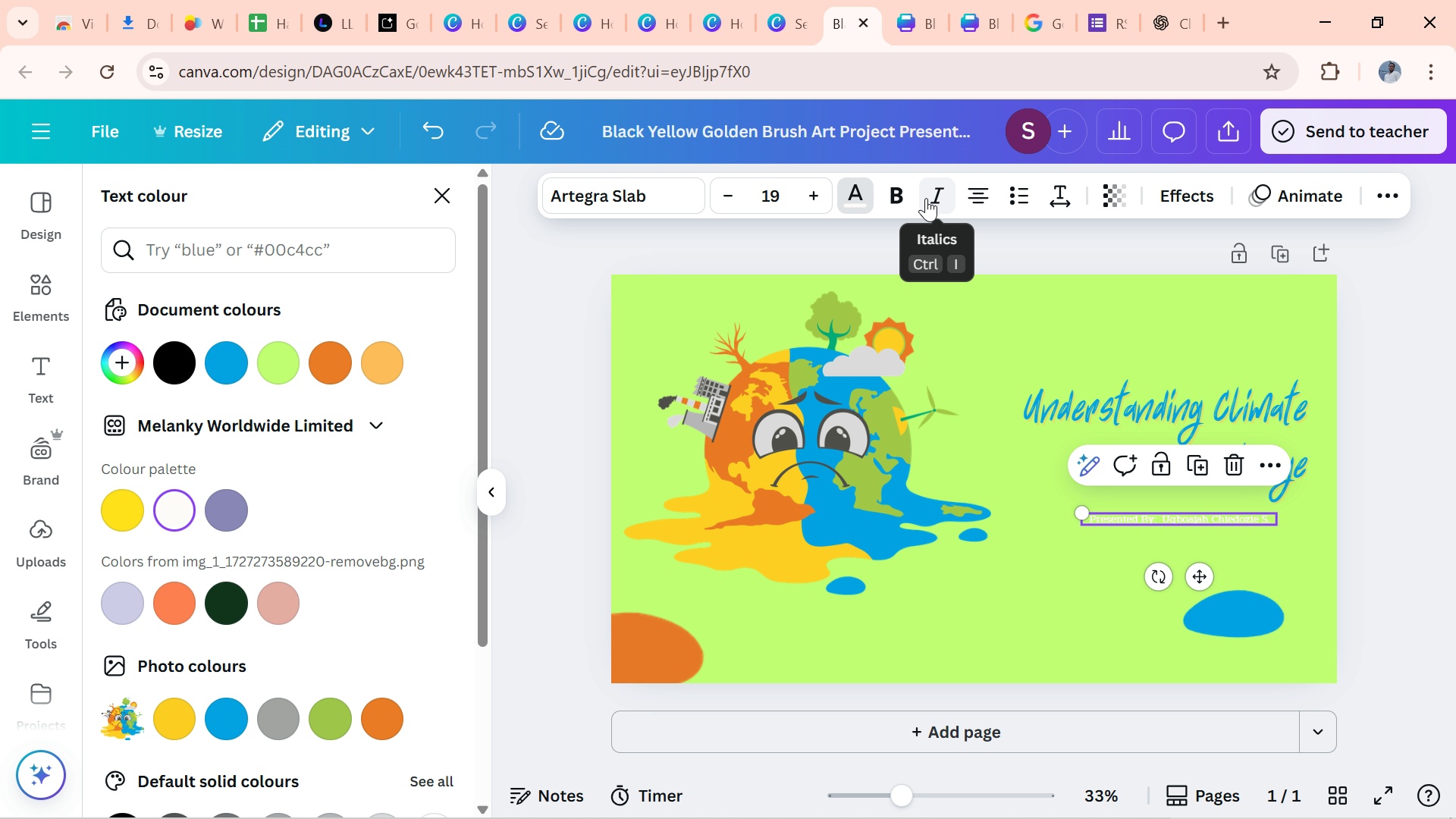 
left_click([158, 357])
 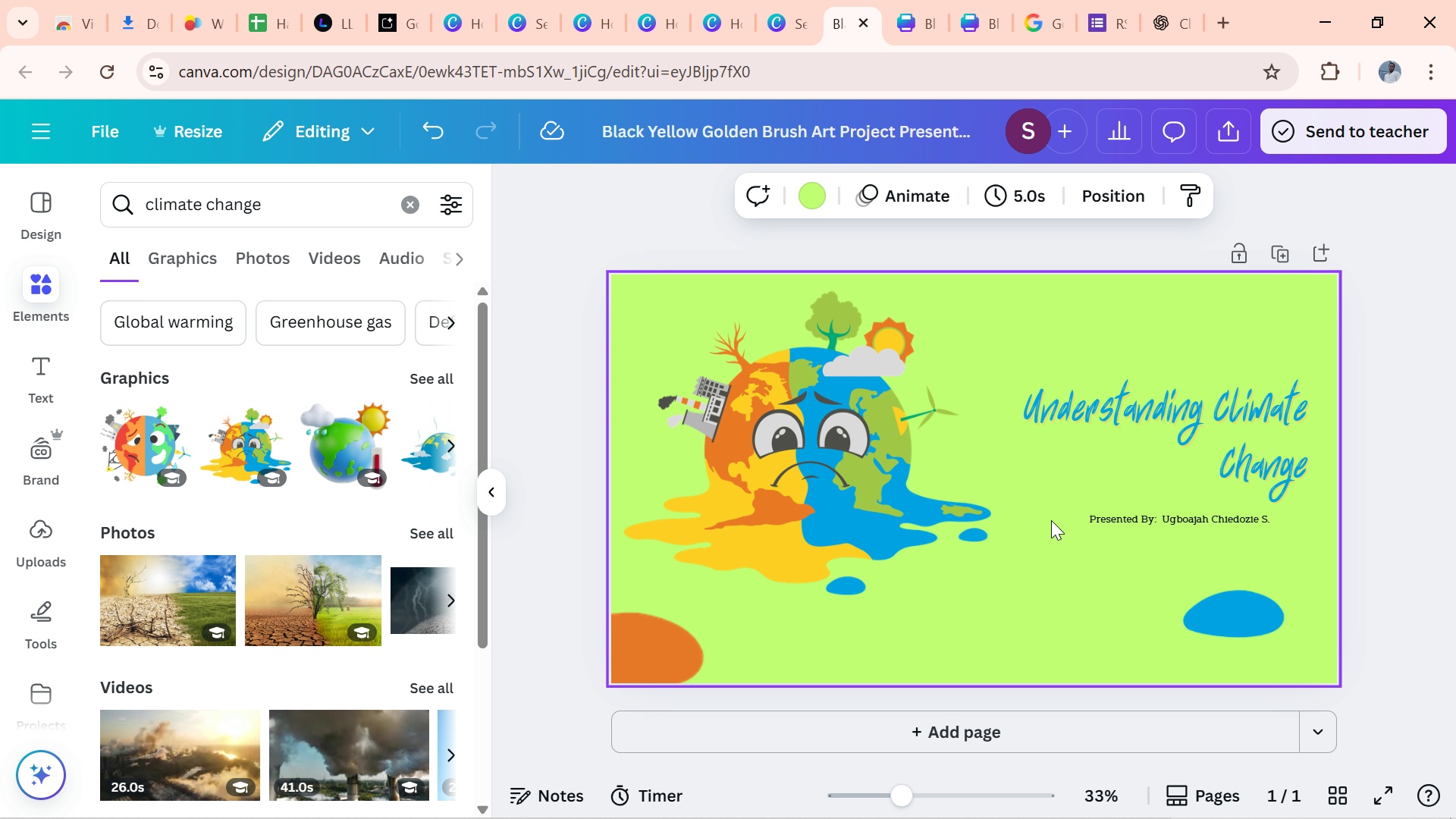 
wait(18.97)
 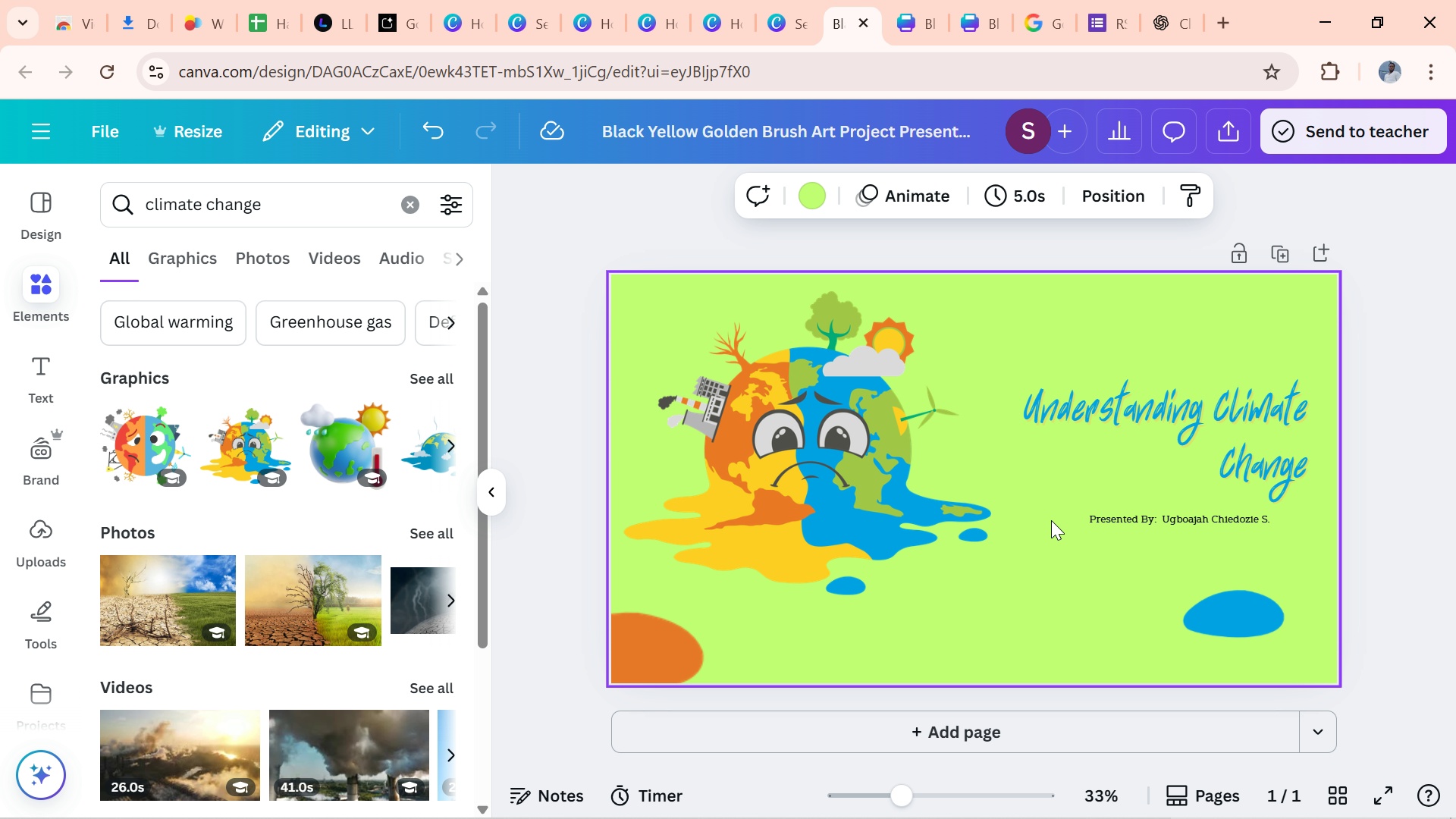 
left_click([678, 665])
 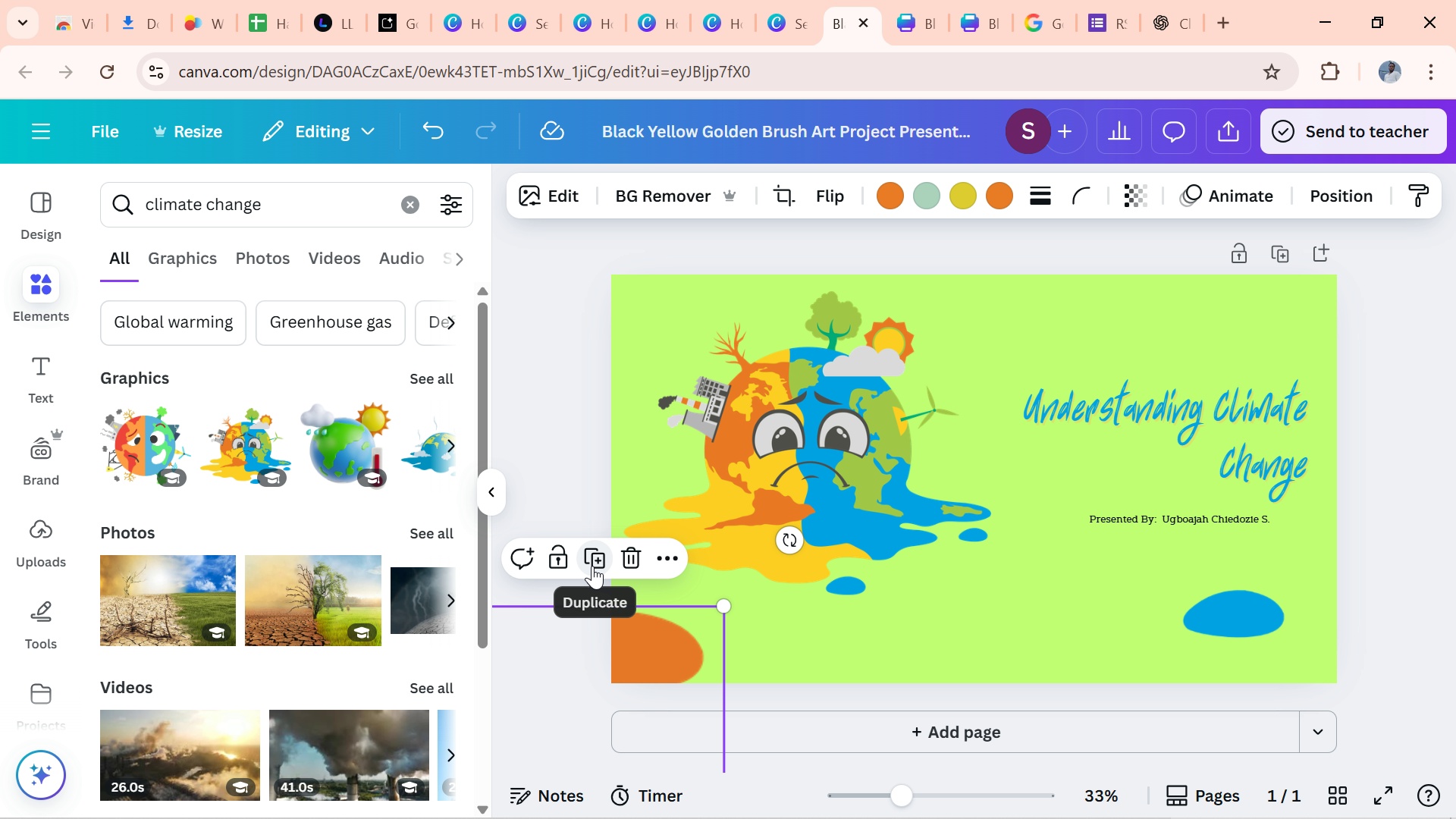 
left_click([592, 566])
 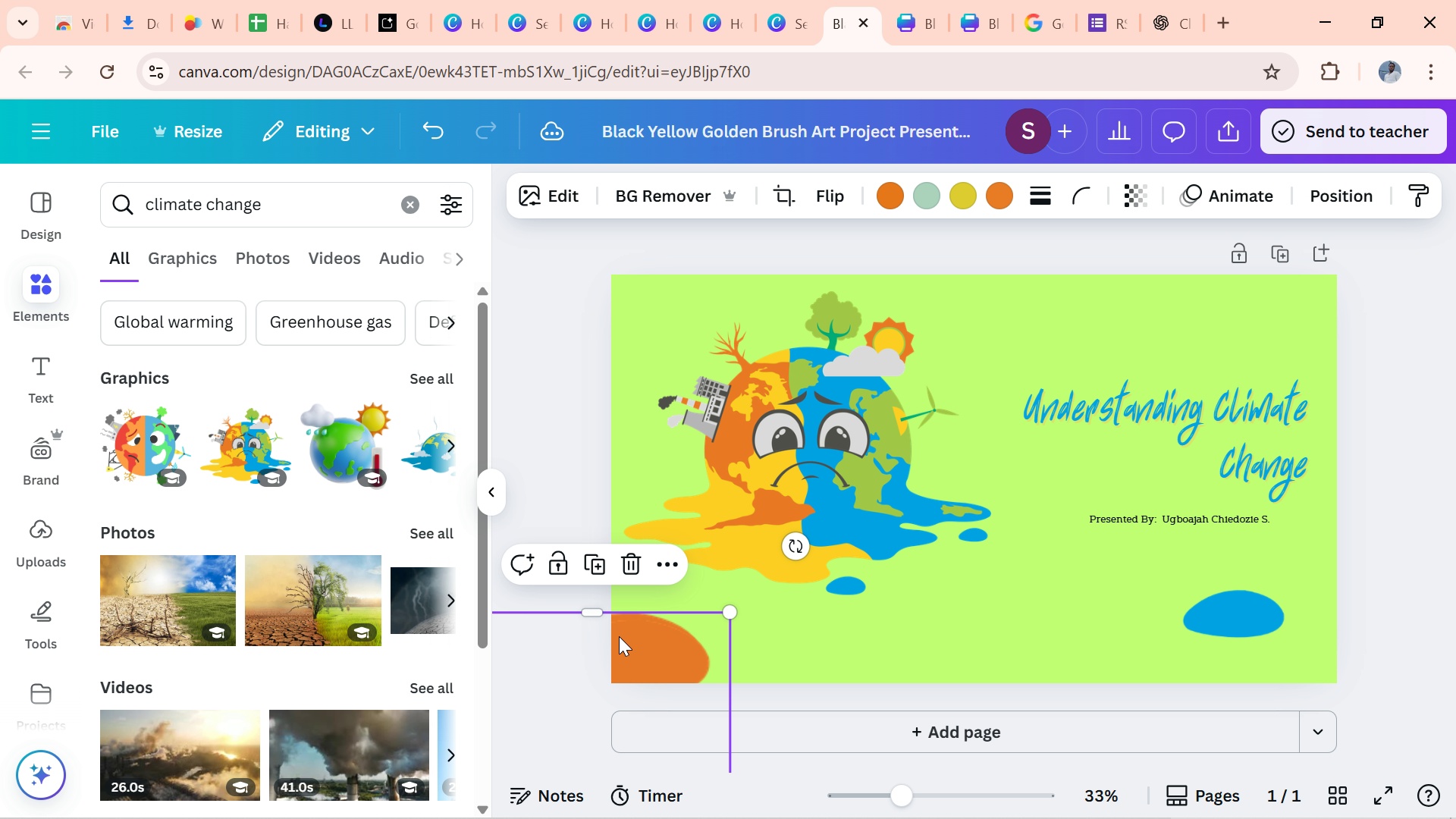 
left_click_drag(start_coordinate=[632, 673], to_coordinate=[1085, 288])
 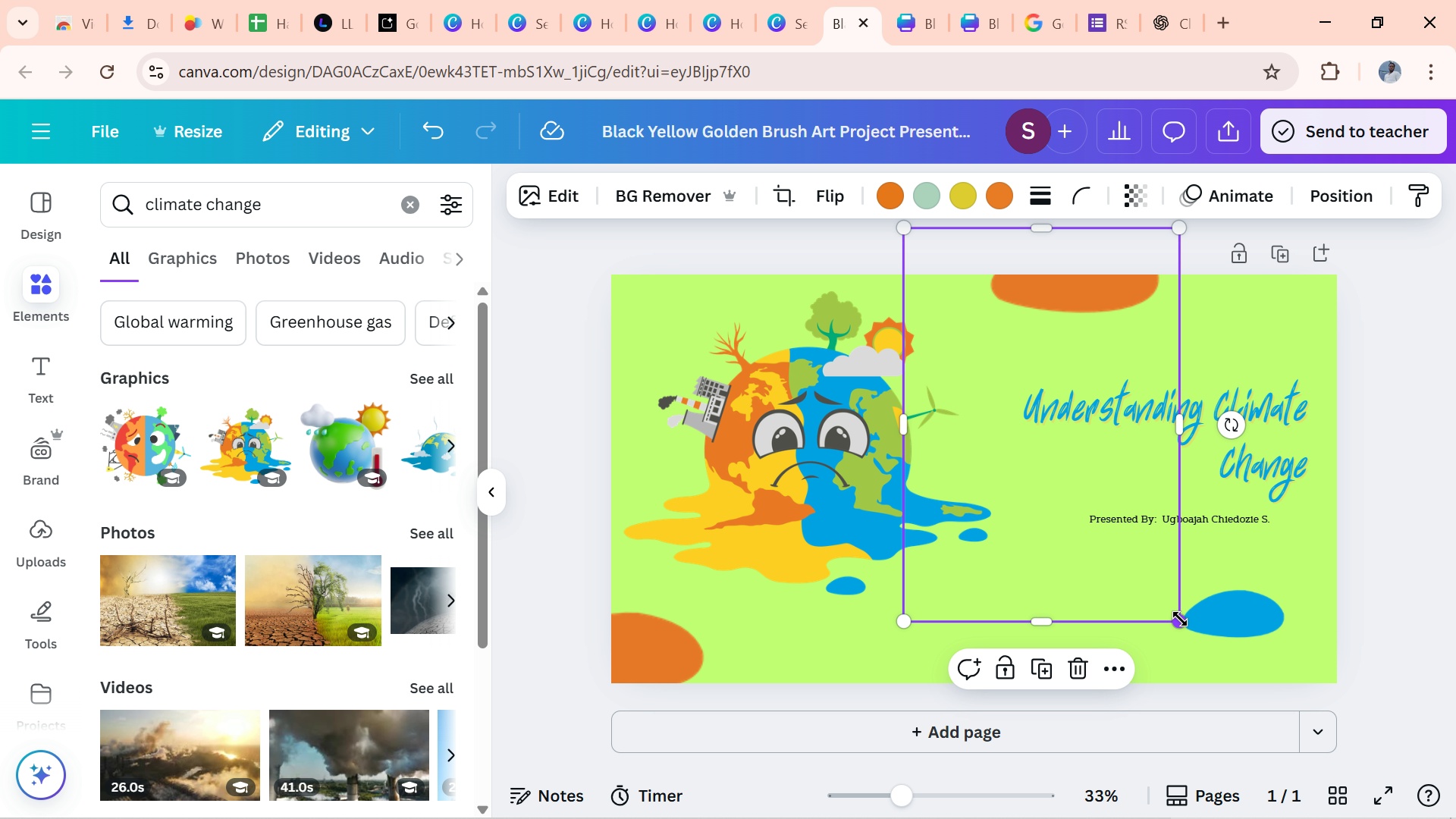 
left_click_drag(start_coordinate=[1181, 617], to_coordinate=[1452, 818])
 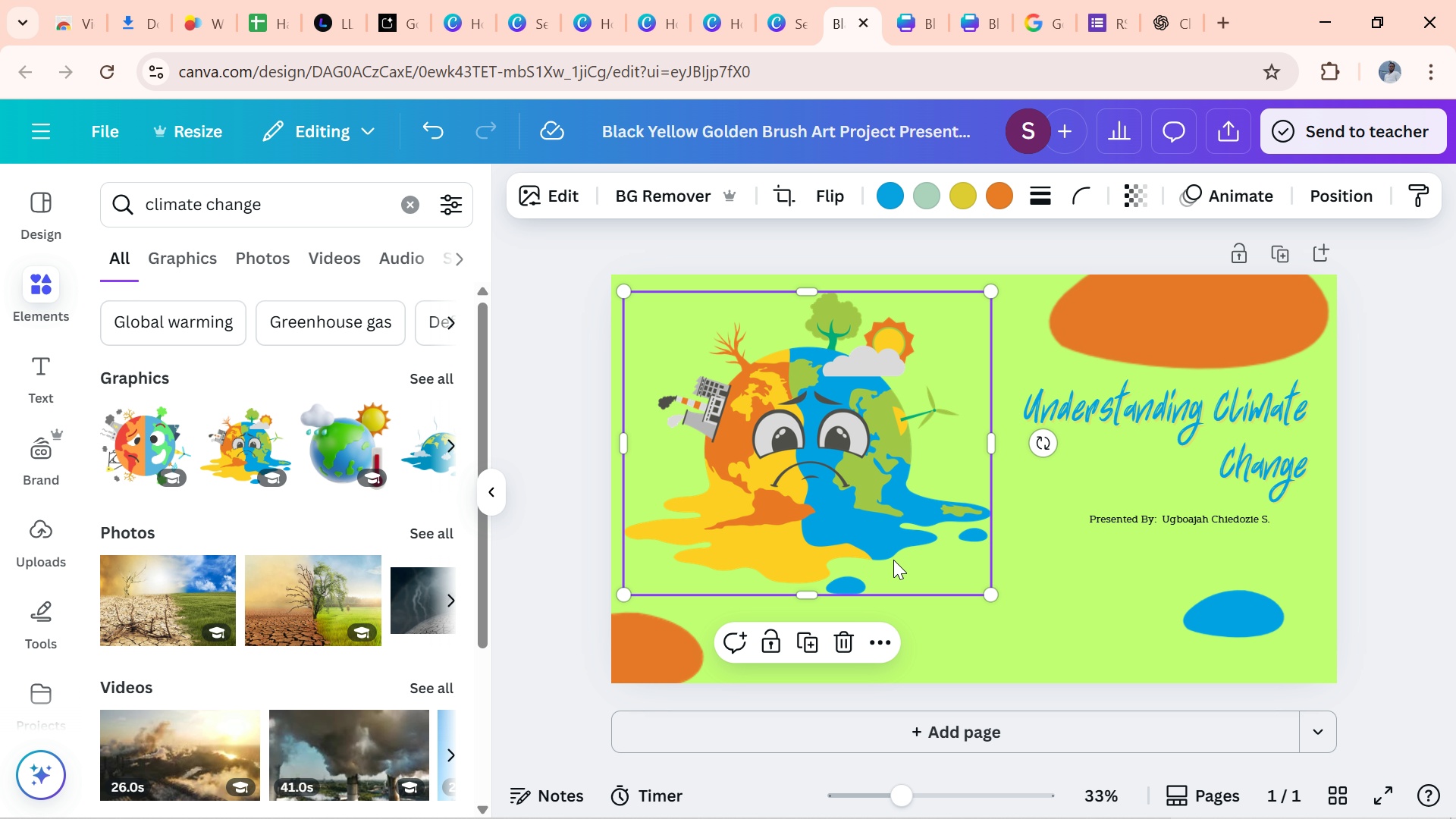 
left_click([893, 560])
 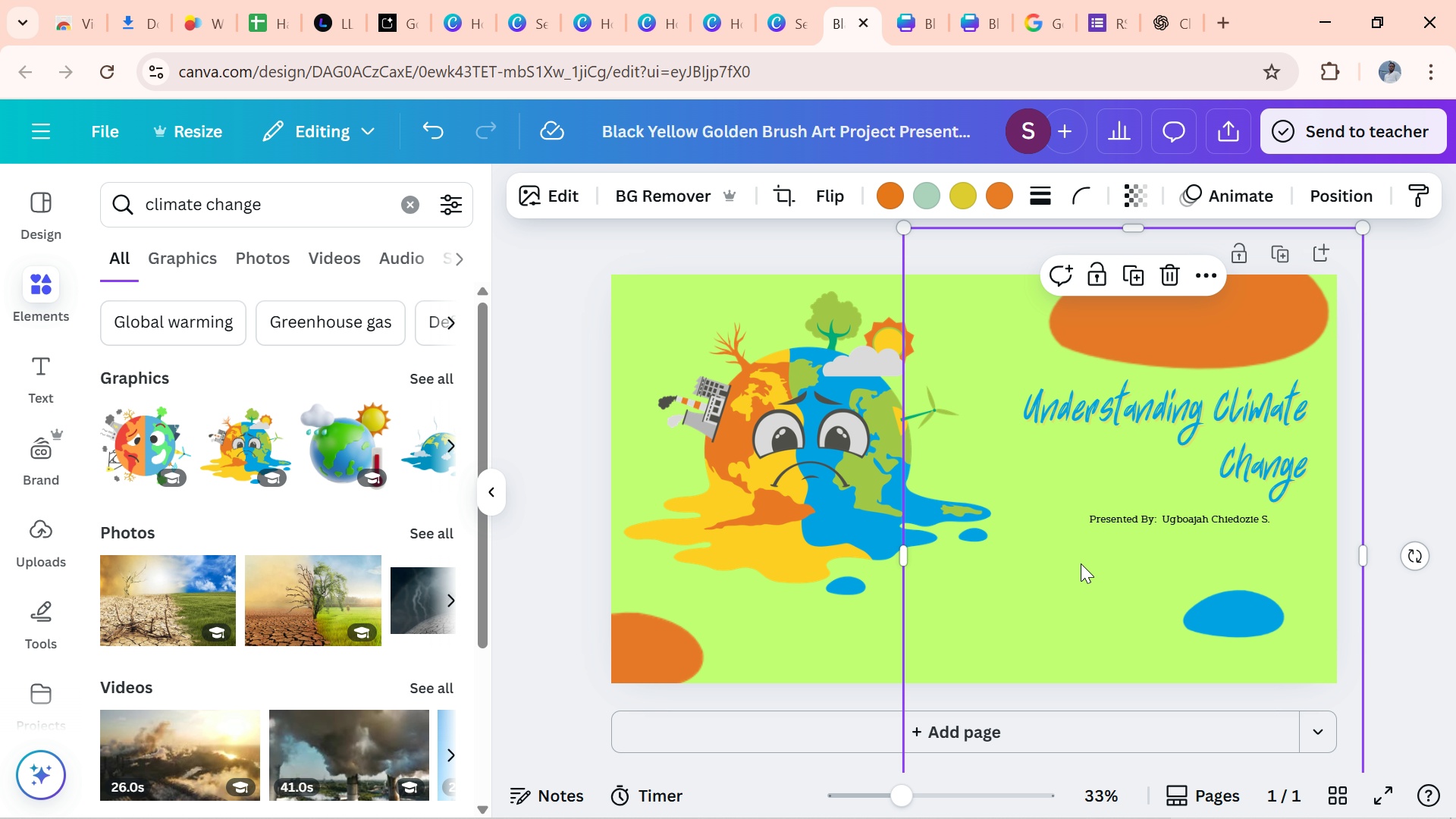 
left_click_drag(start_coordinate=[1081, 563], to_coordinate=[1007, 516])
 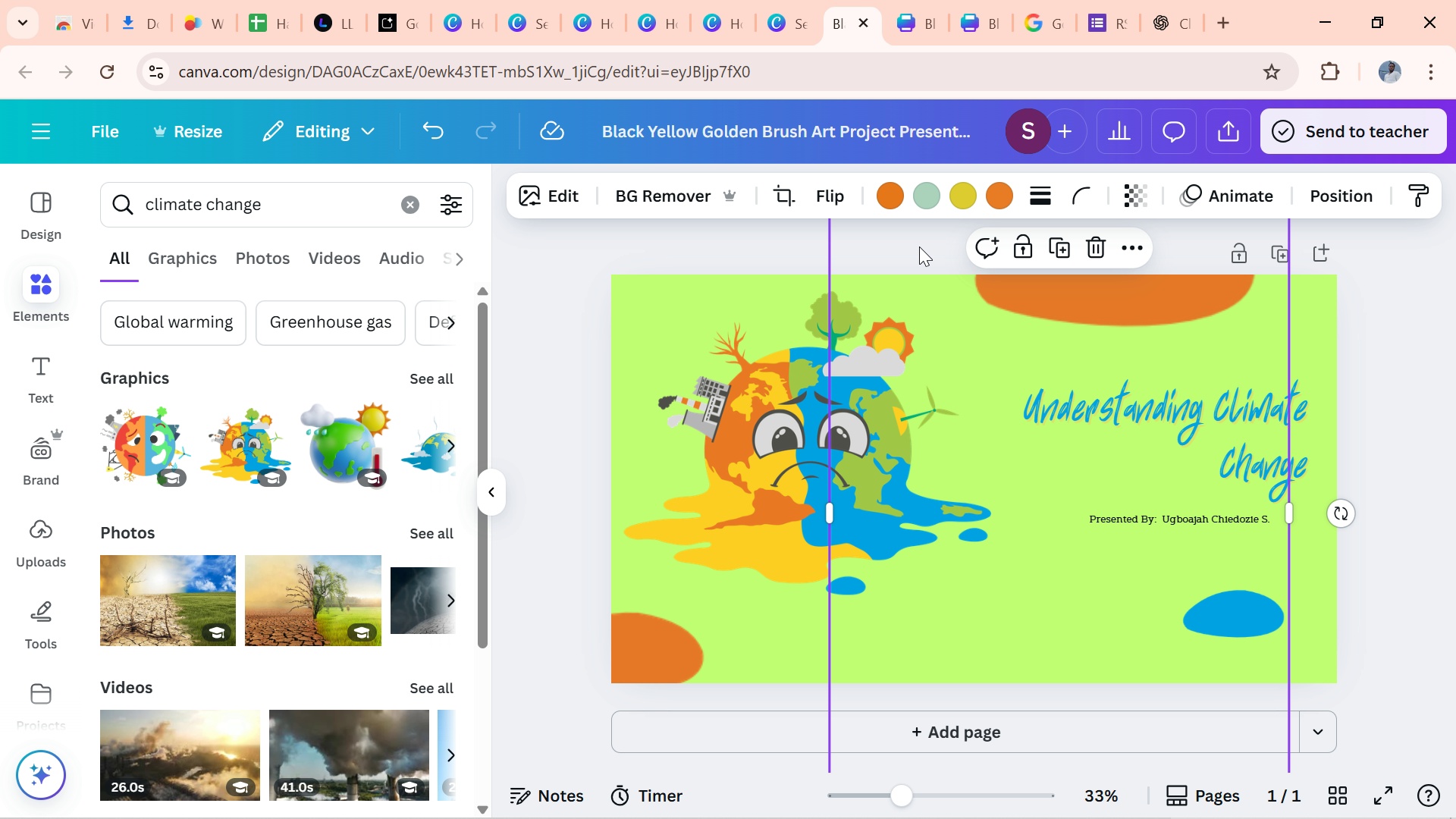 
mouse_move([990, 195])
 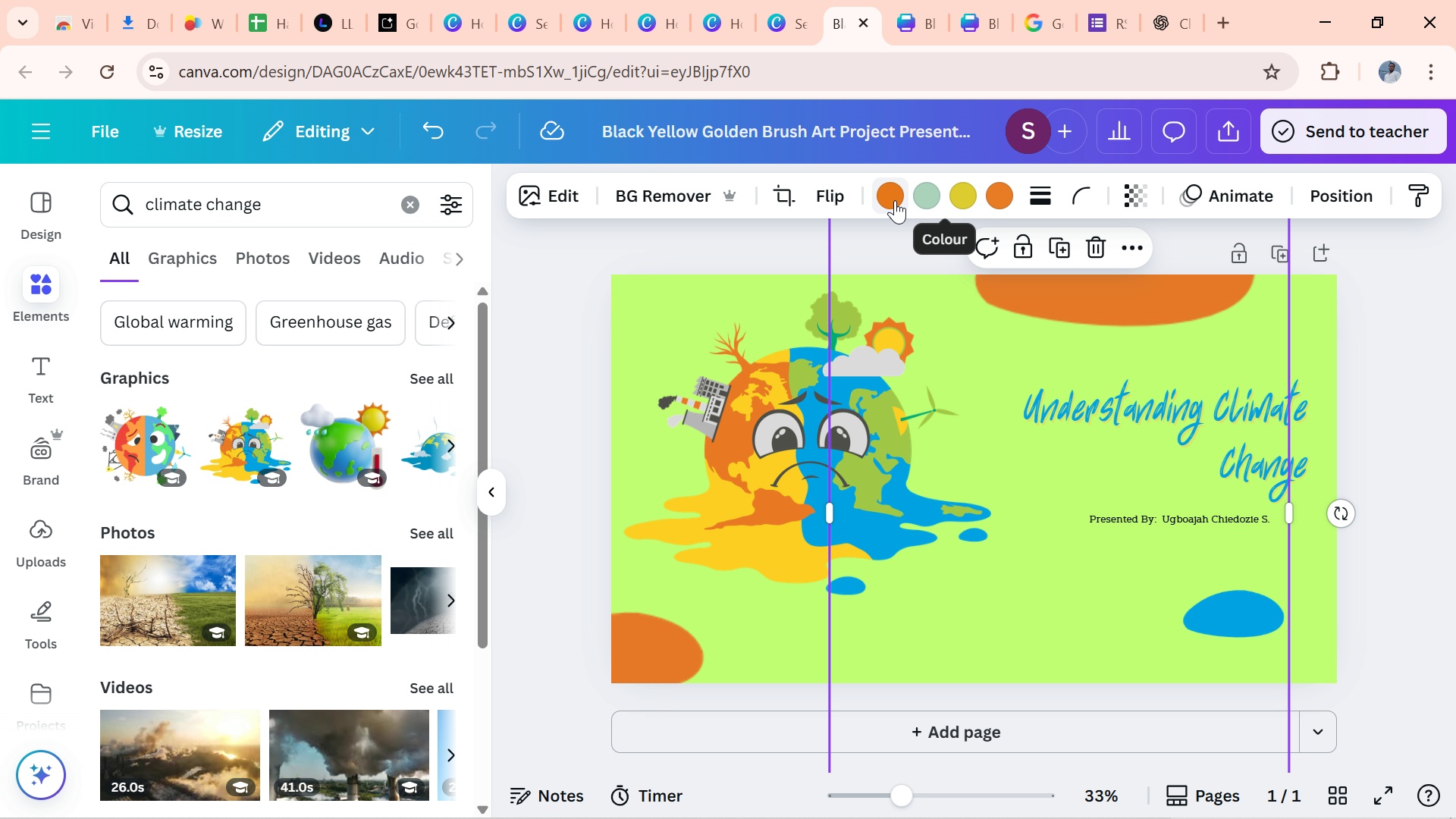 
left_click([895, 200])
 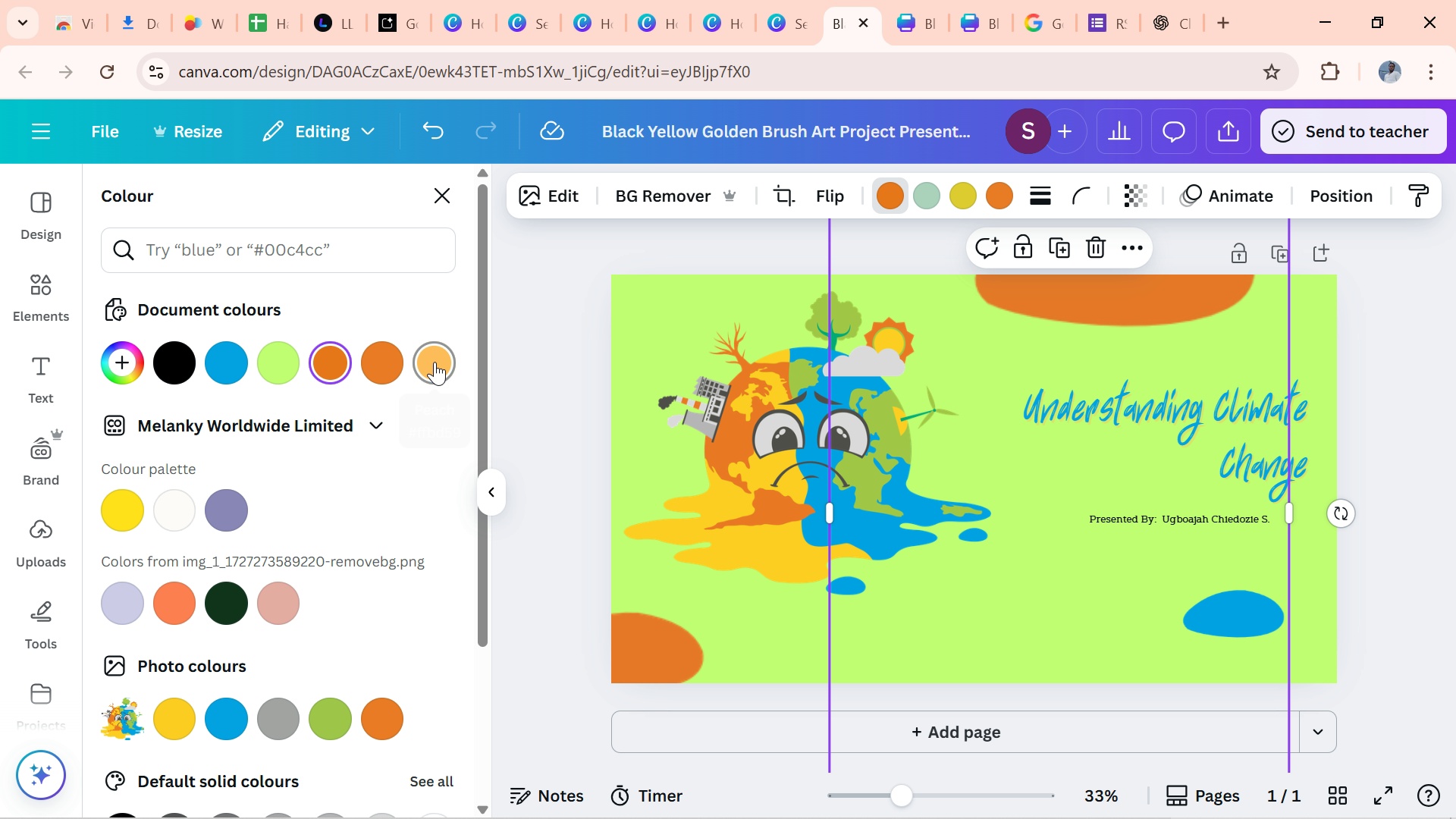 
left_click([435, 362])
 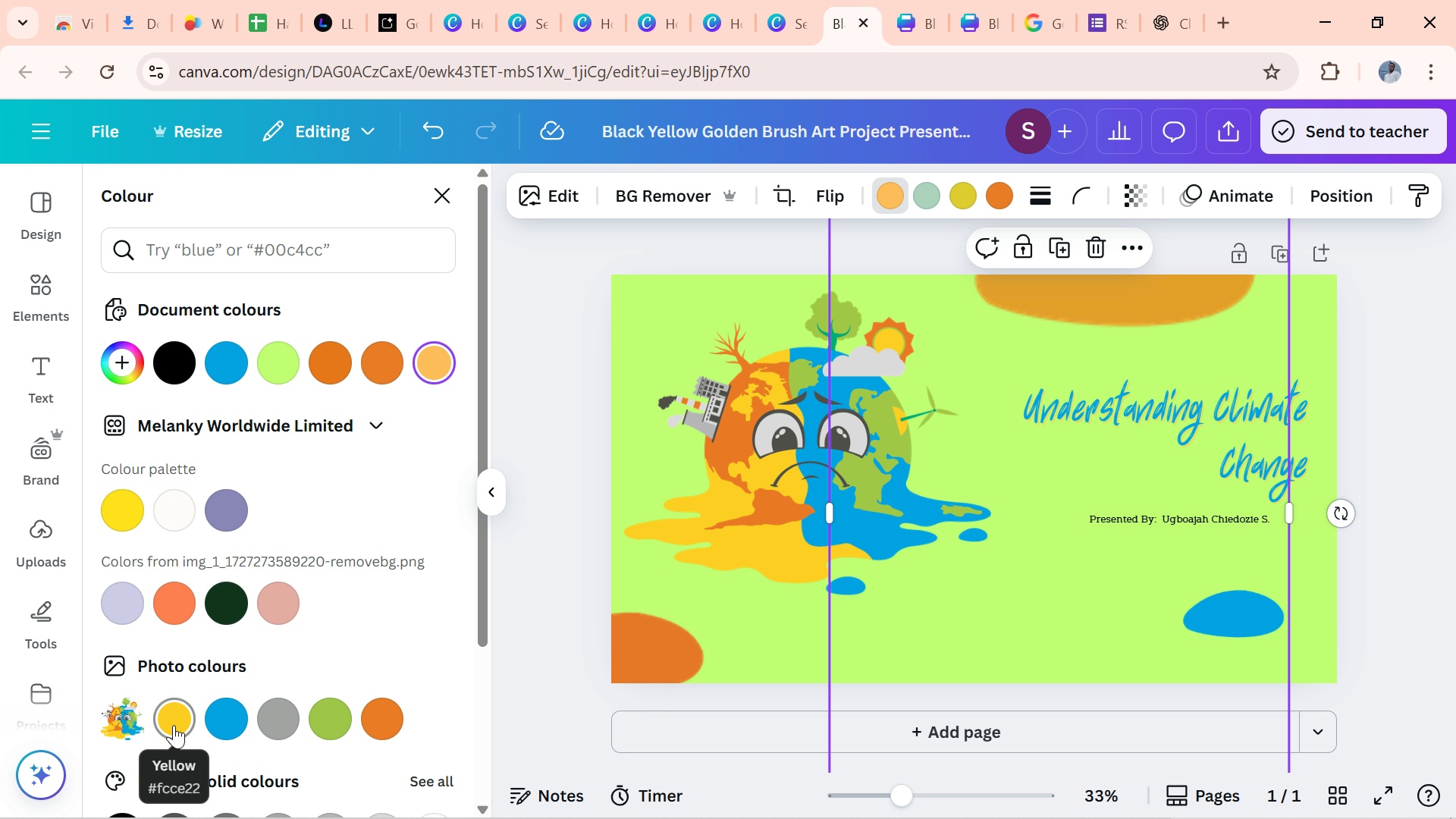 
wait(6.98)
 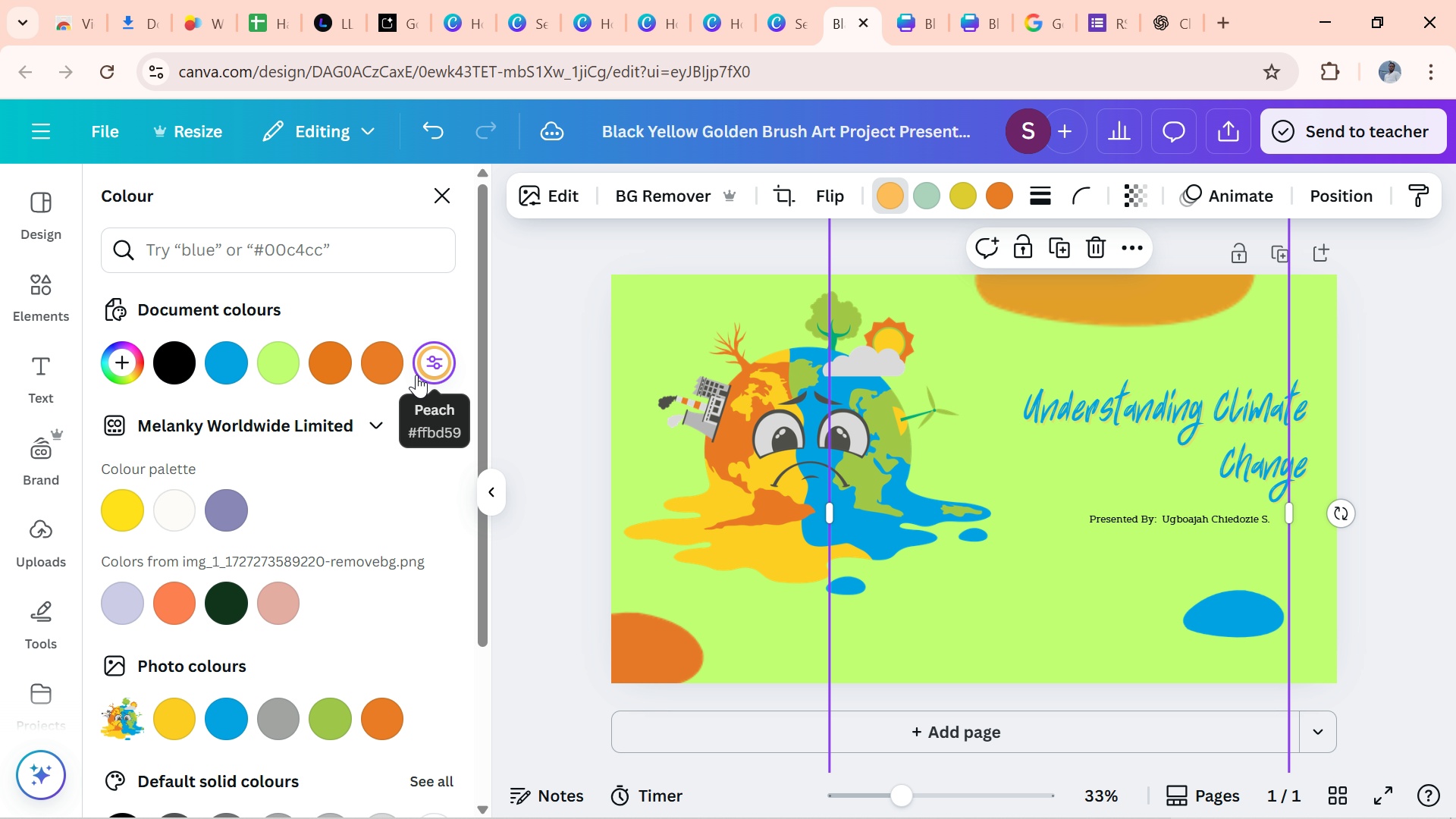 
left_click([174, 725])
 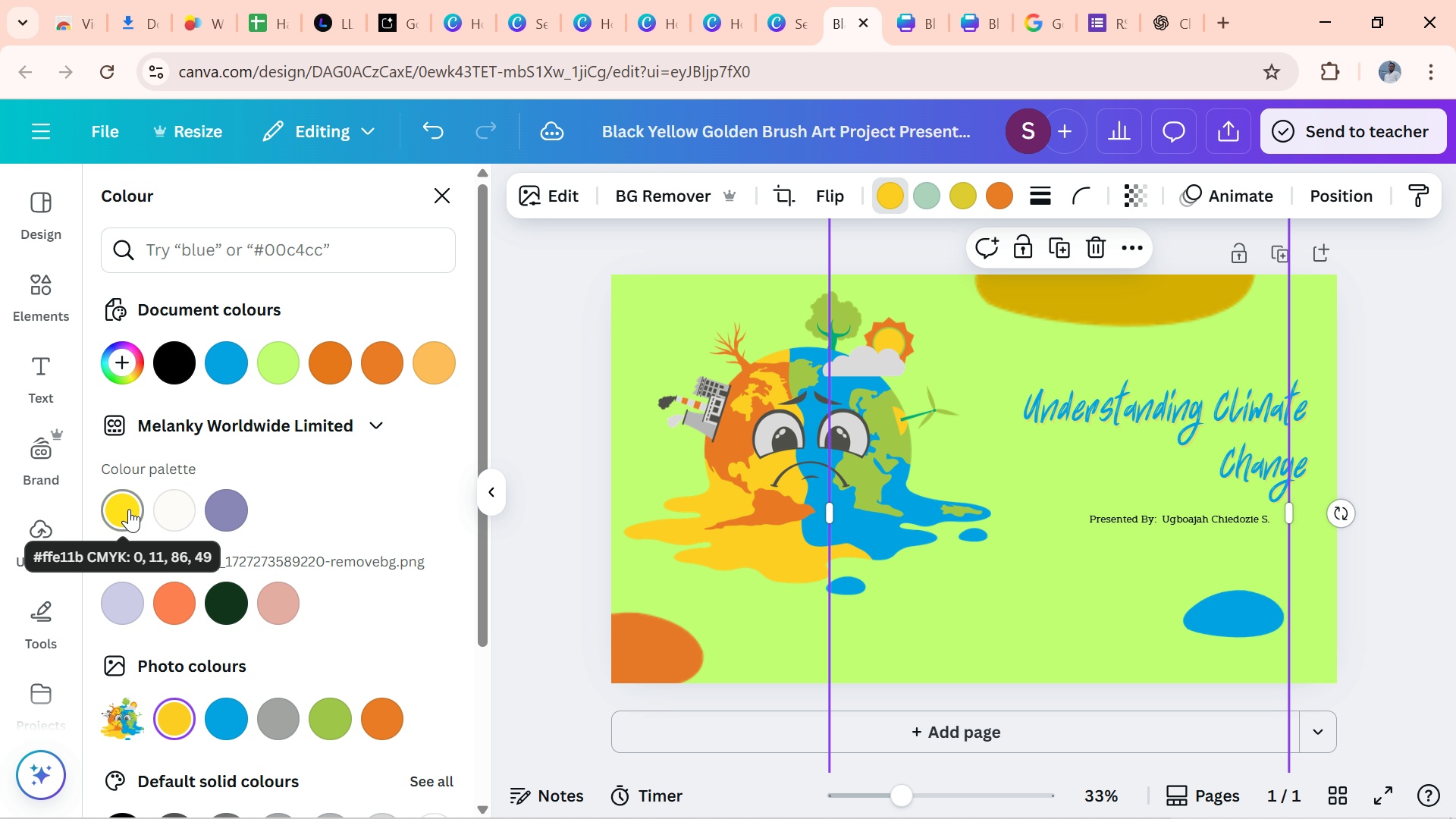 
left_click([129, 509])
 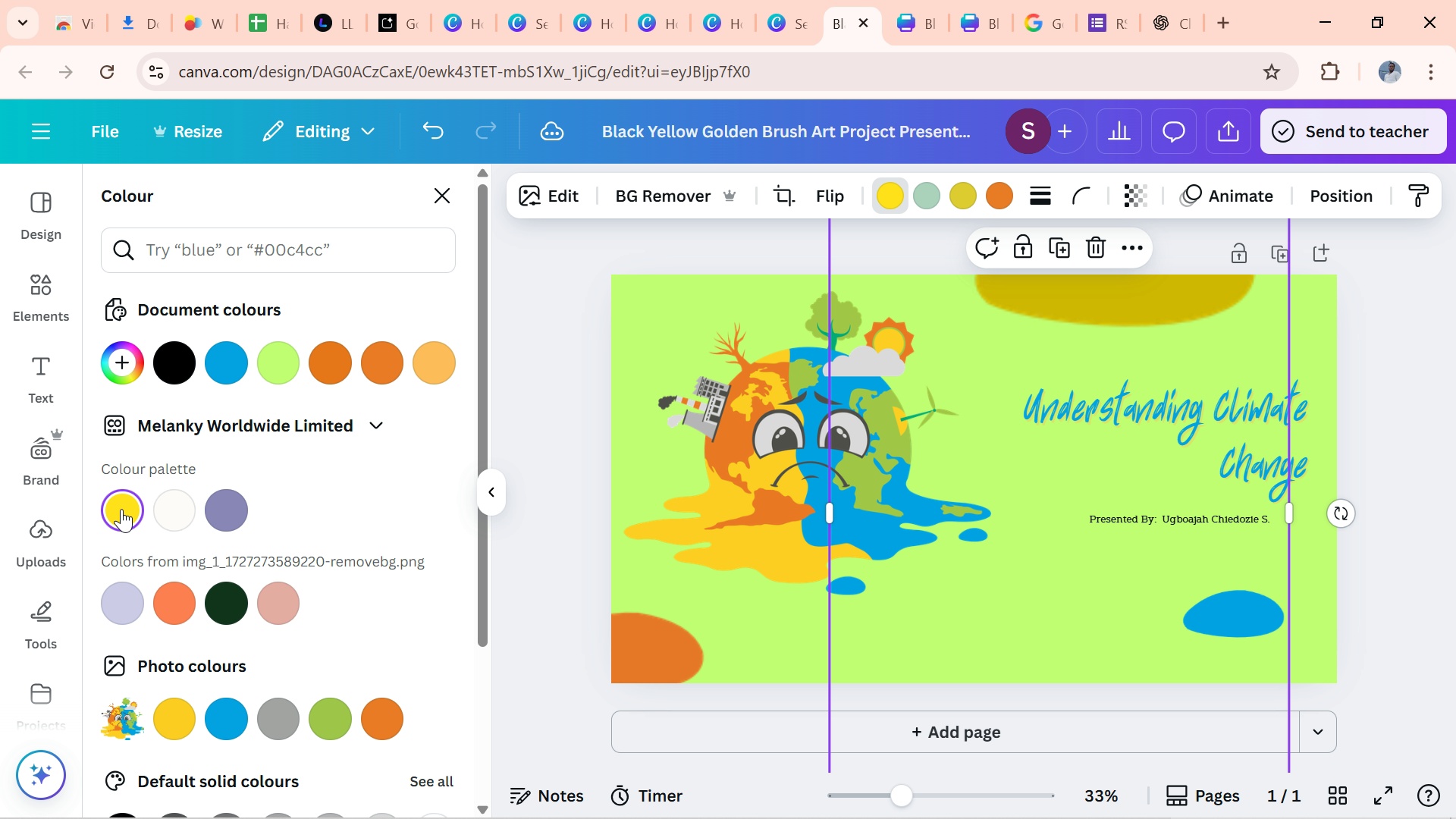 
wait(8.22)
 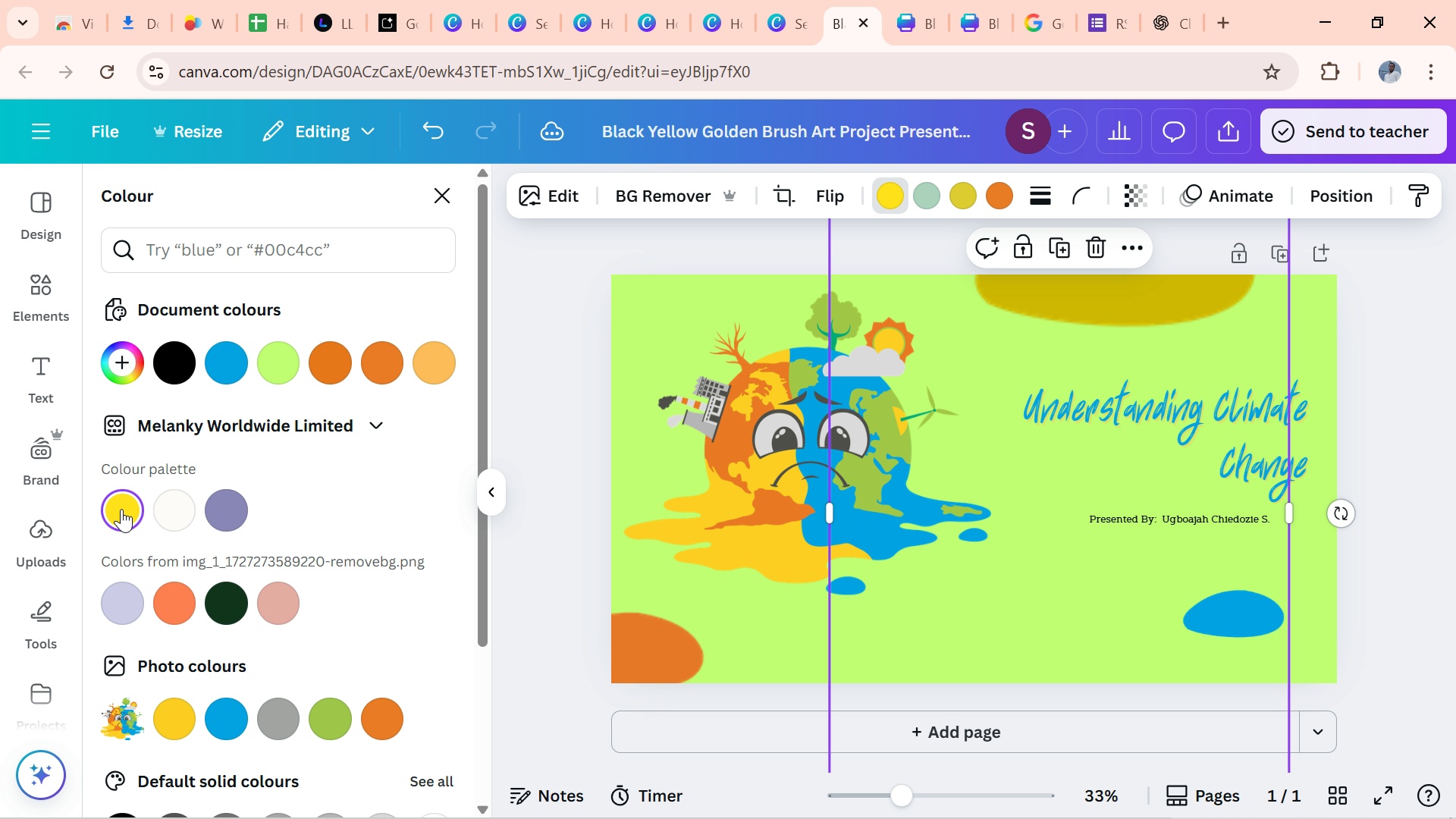 
left_click_drag(start_coordinate=[476, 424], to_coordinate=[487, 601])
 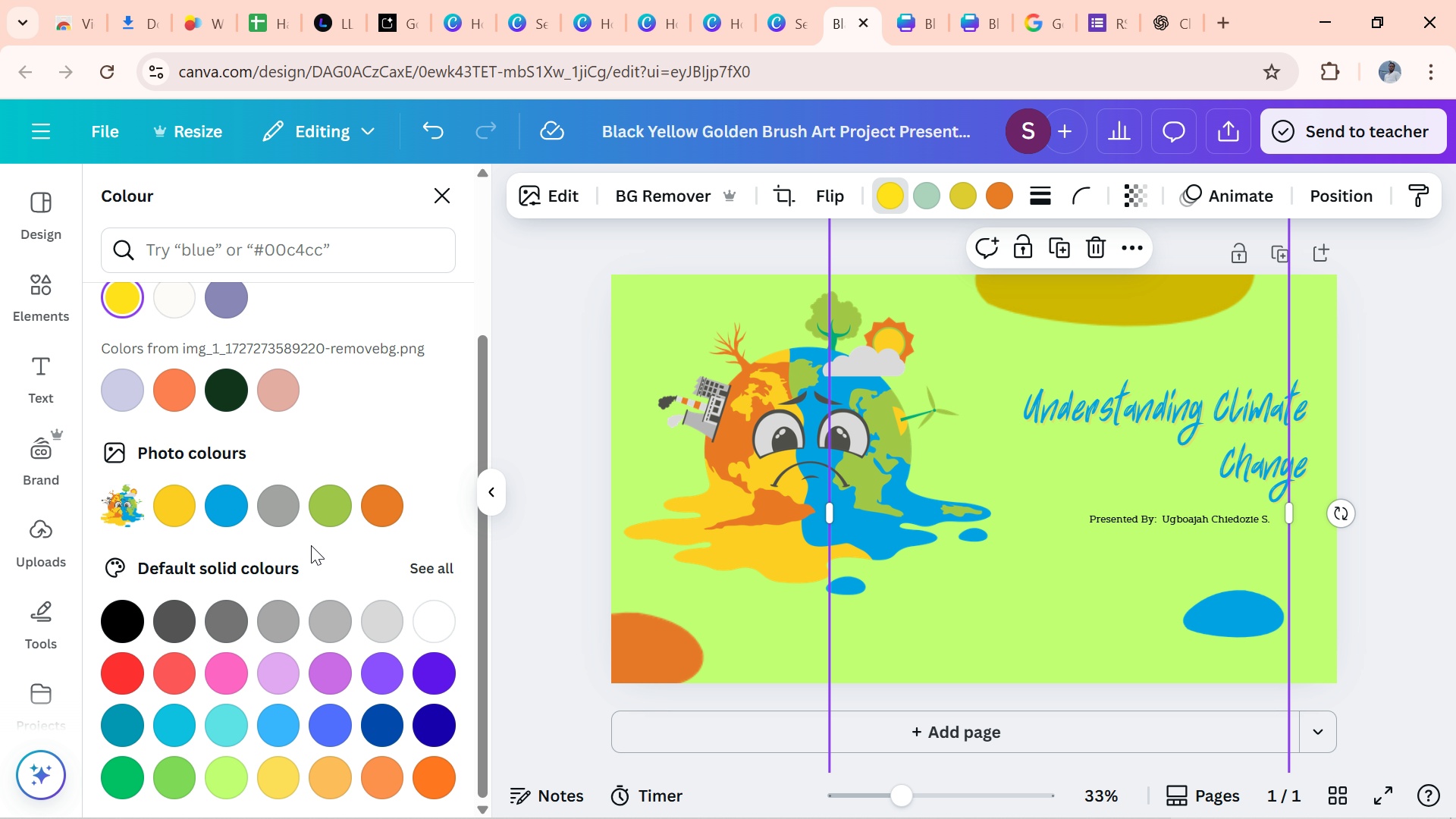 
wait(9.59)
 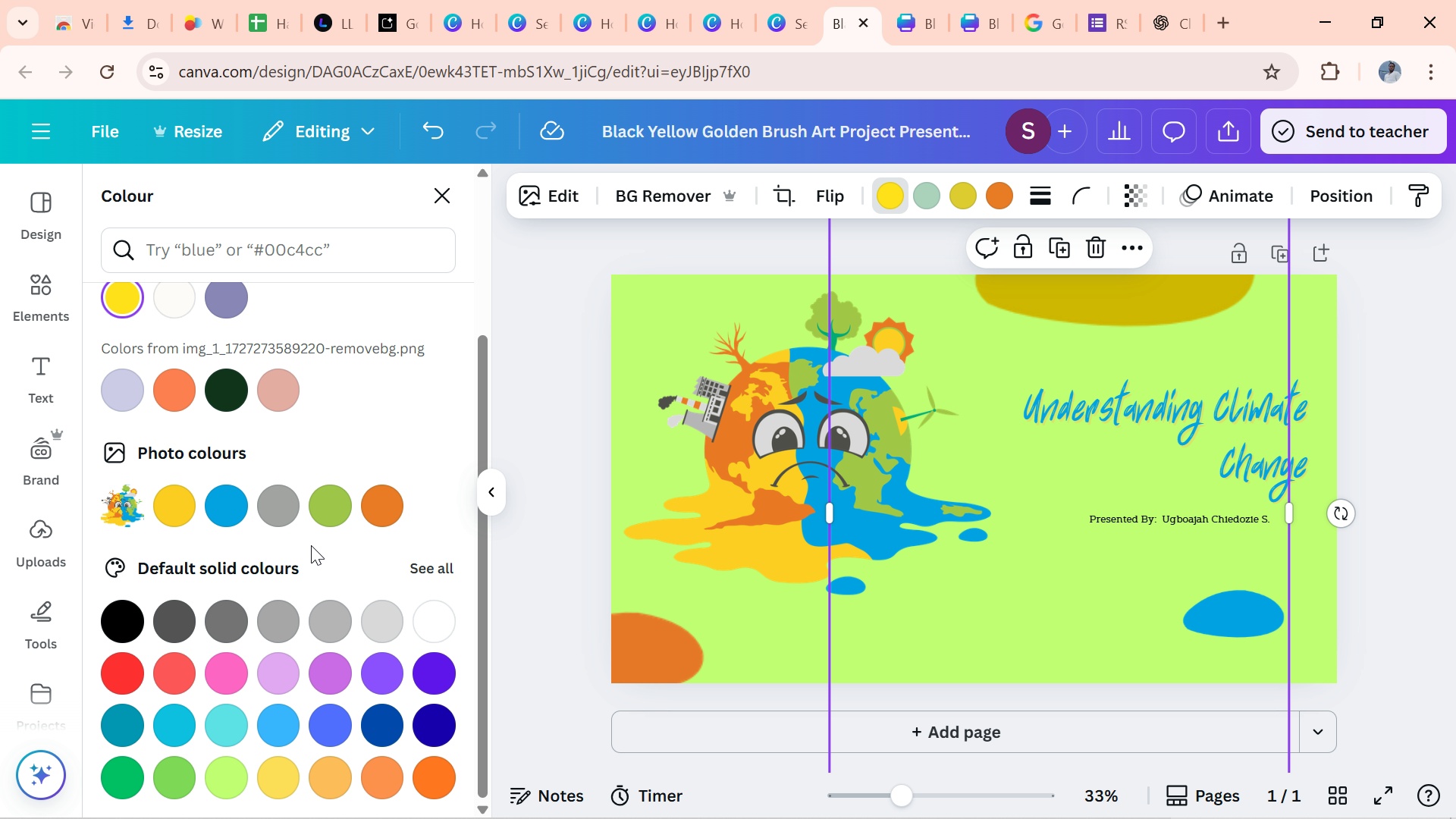 
left_click([114, 308])
 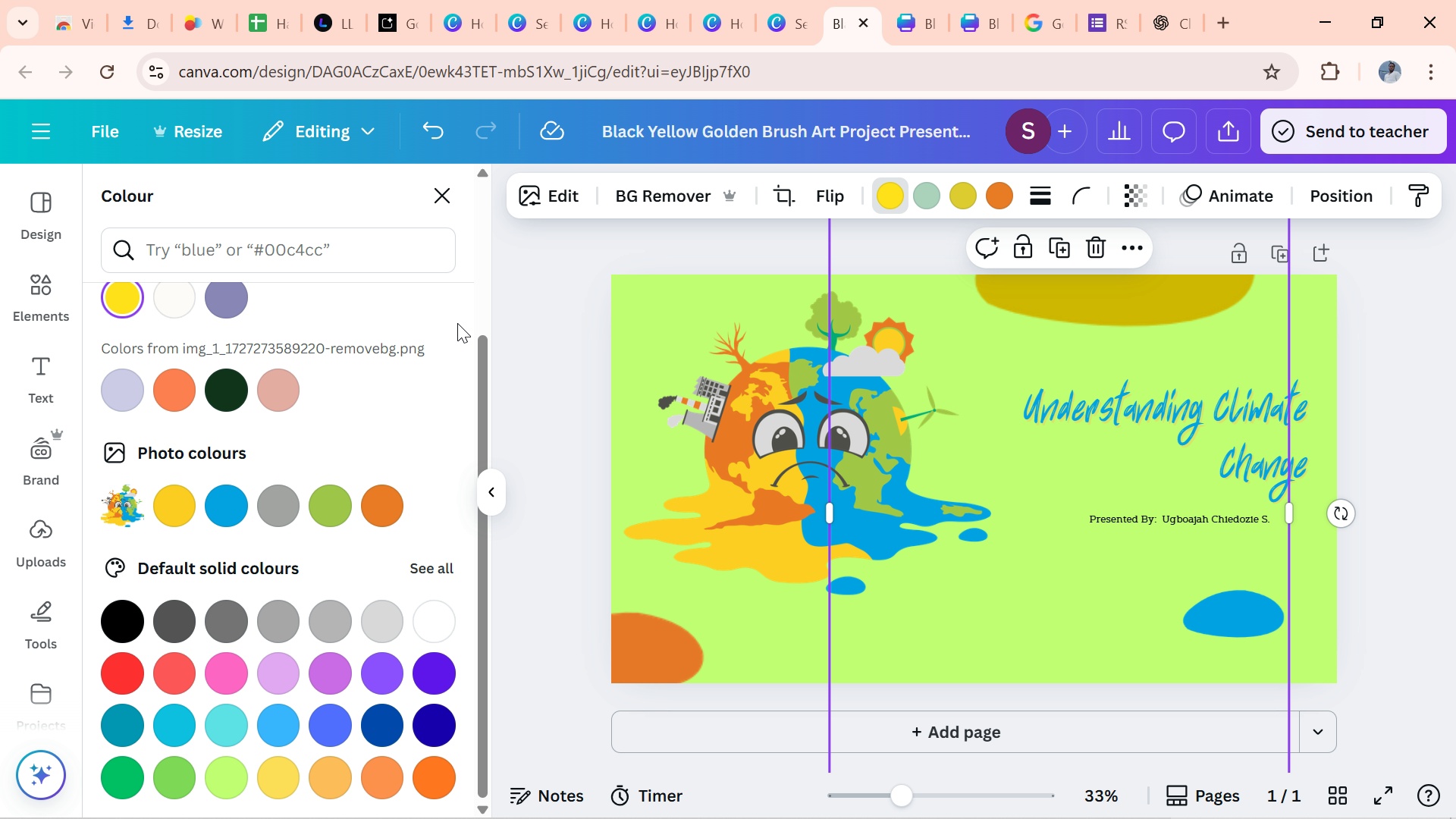 
wait(5.36)
 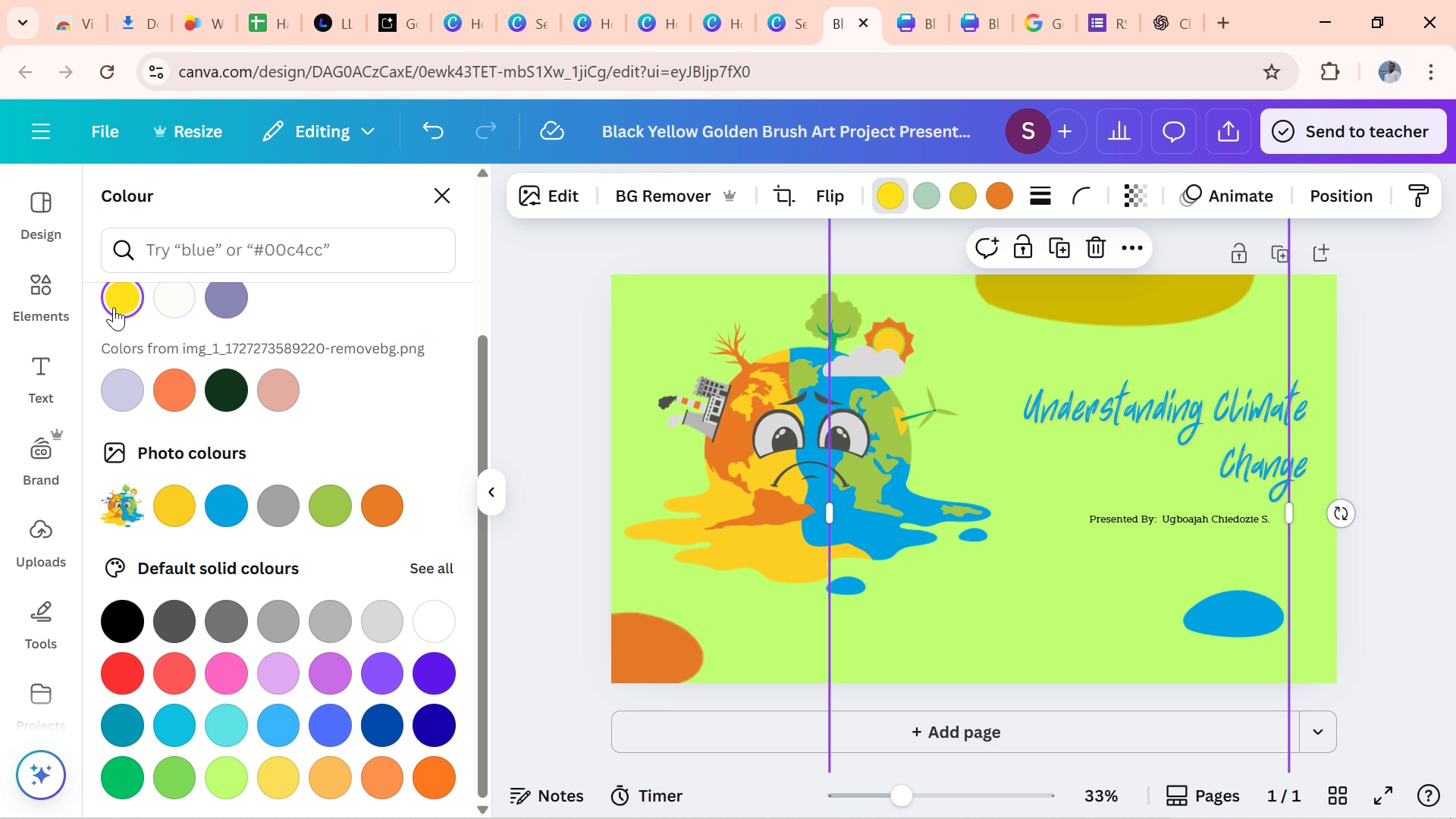 
left_click([579, 361])
 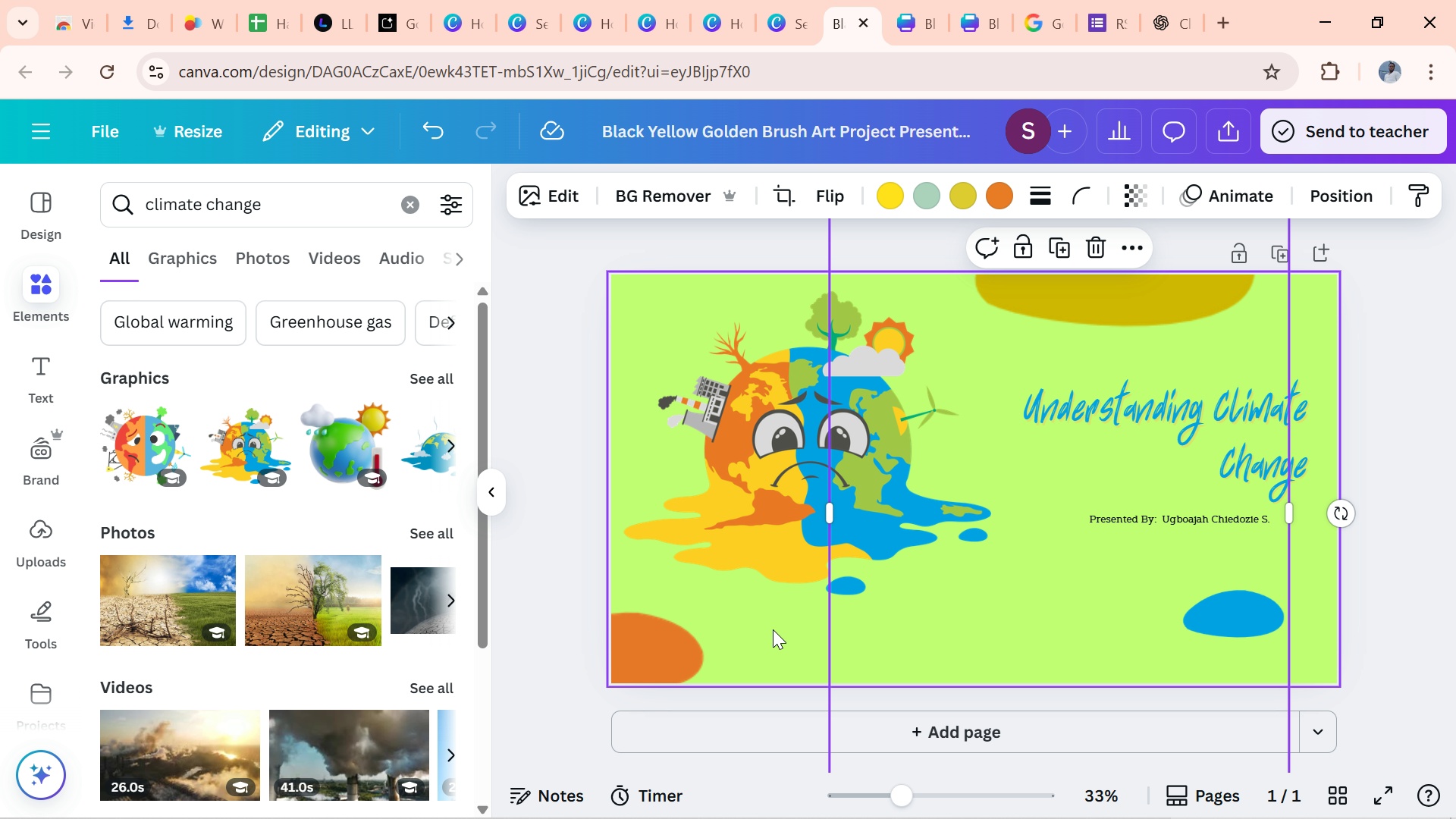 
left_click([773, 637])
 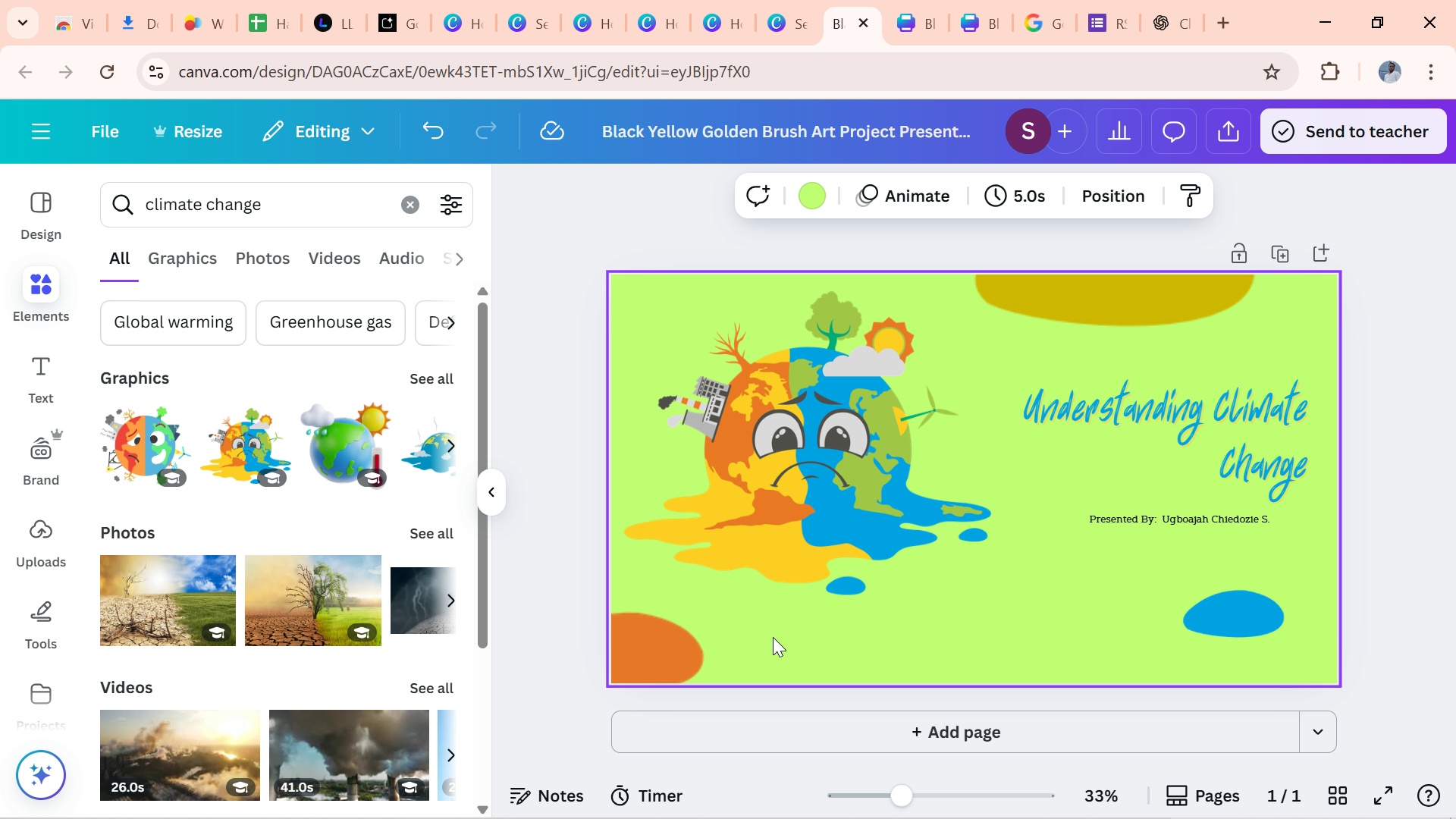 
wait(28.58)
 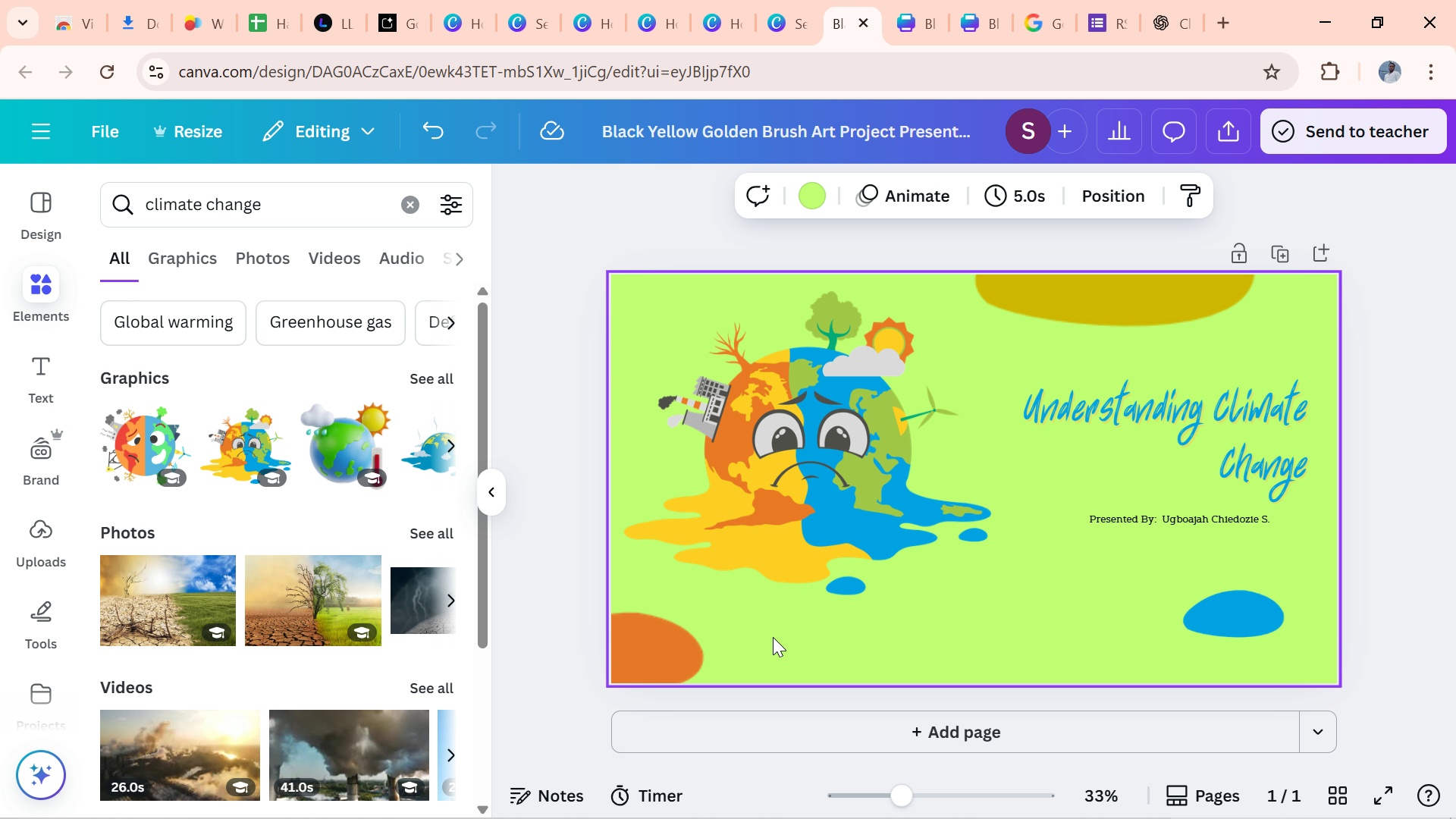 
left_click([137, 462])
 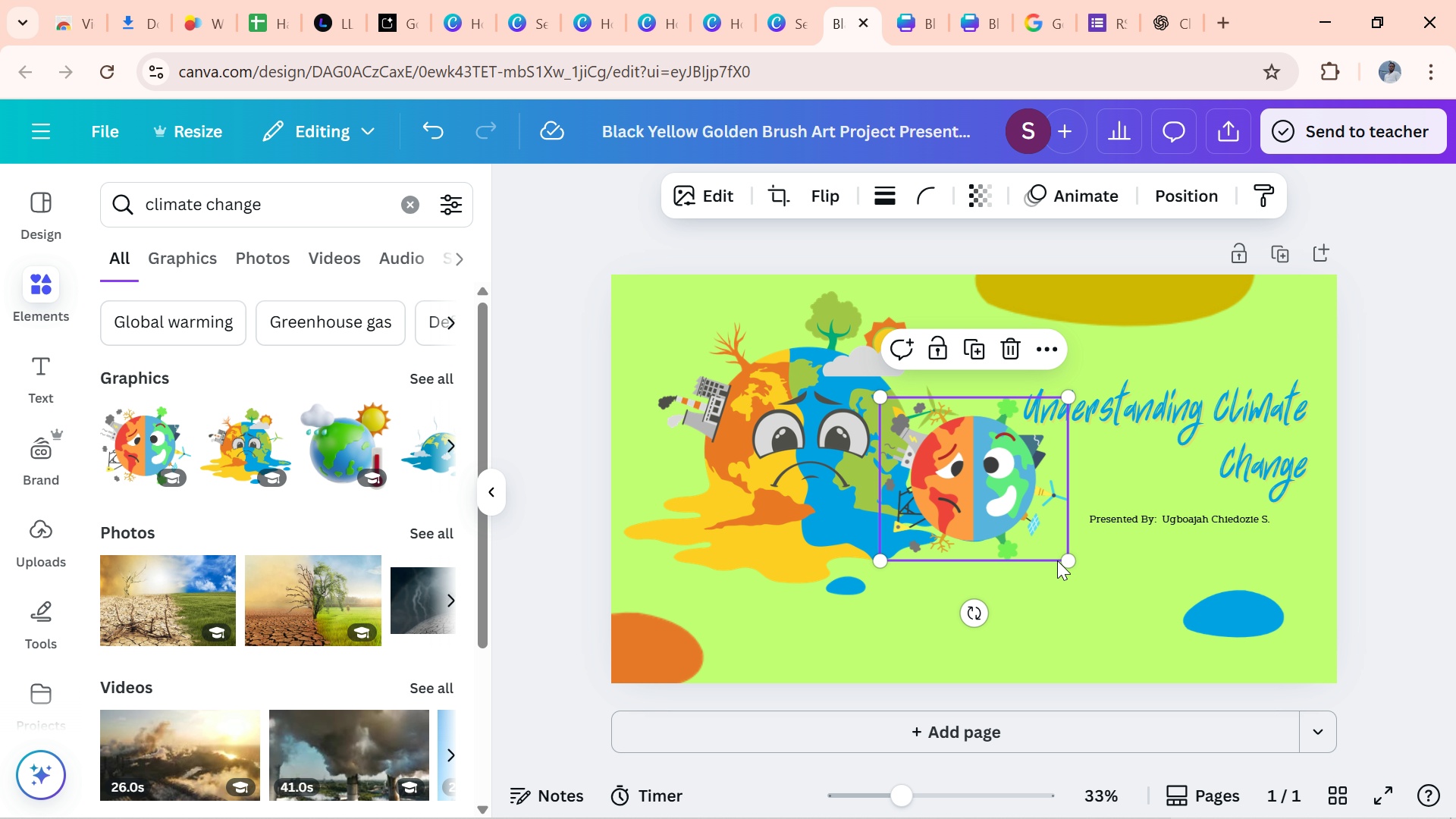 
left_click_drag(start_coordinate=[1068, 556], to_coordinate=[926, 472])
 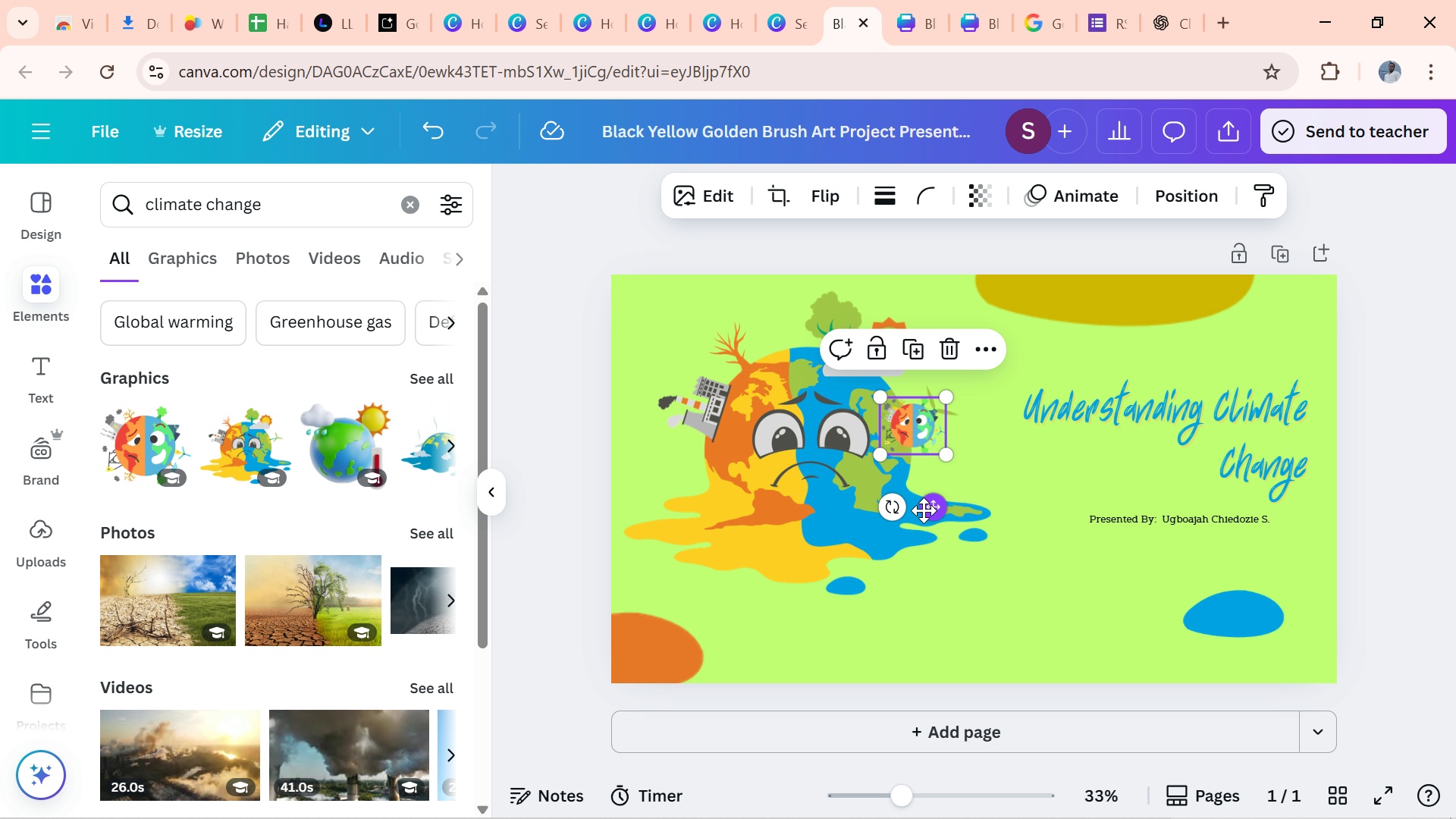 
left_click_drag(start_coordinate=[928, 512], to_coordinate=[1171, 552])
 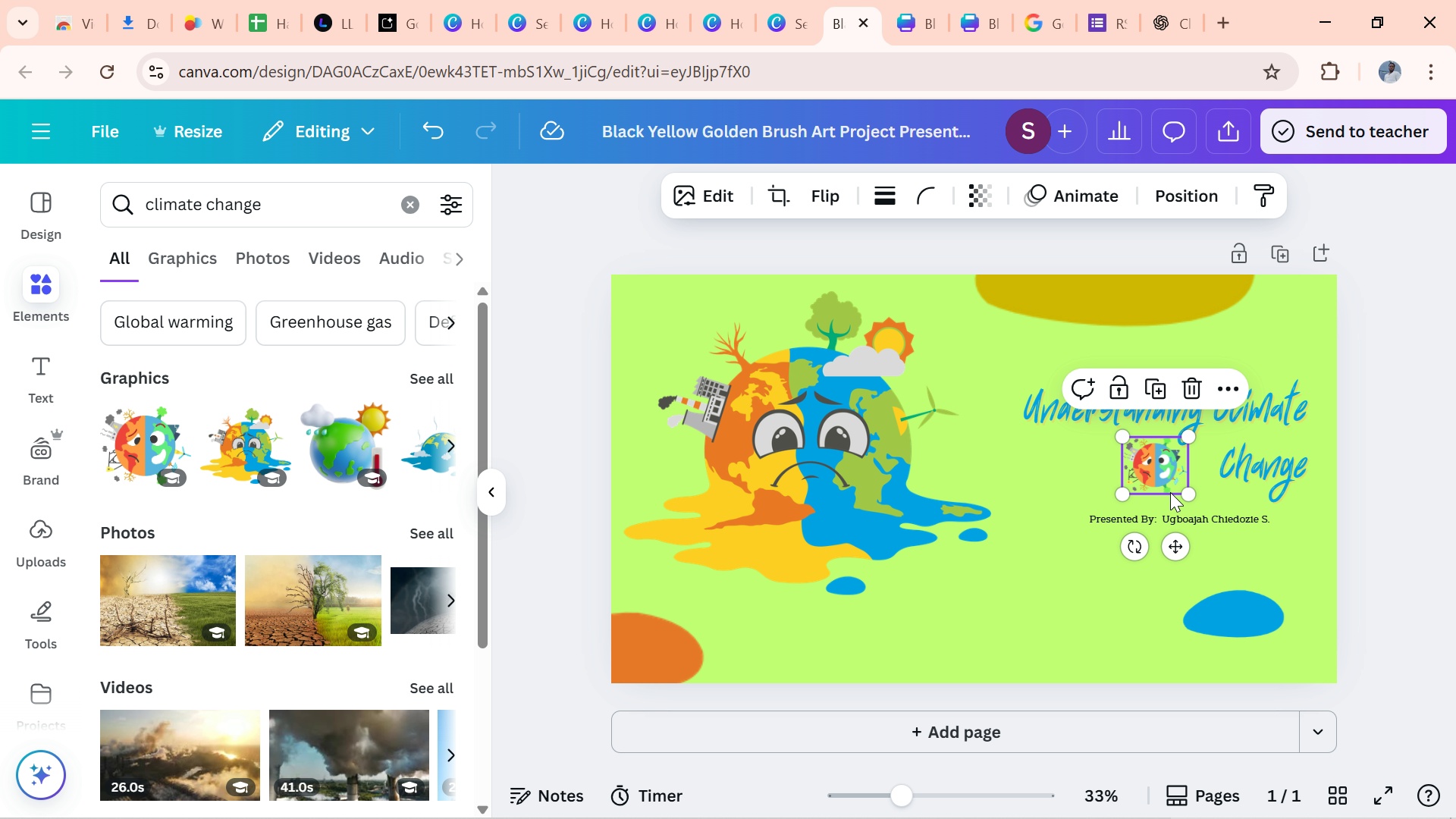 
left_click_drag(start_coordinate=[1190, 490], to_coordinate=[1168, 490])
 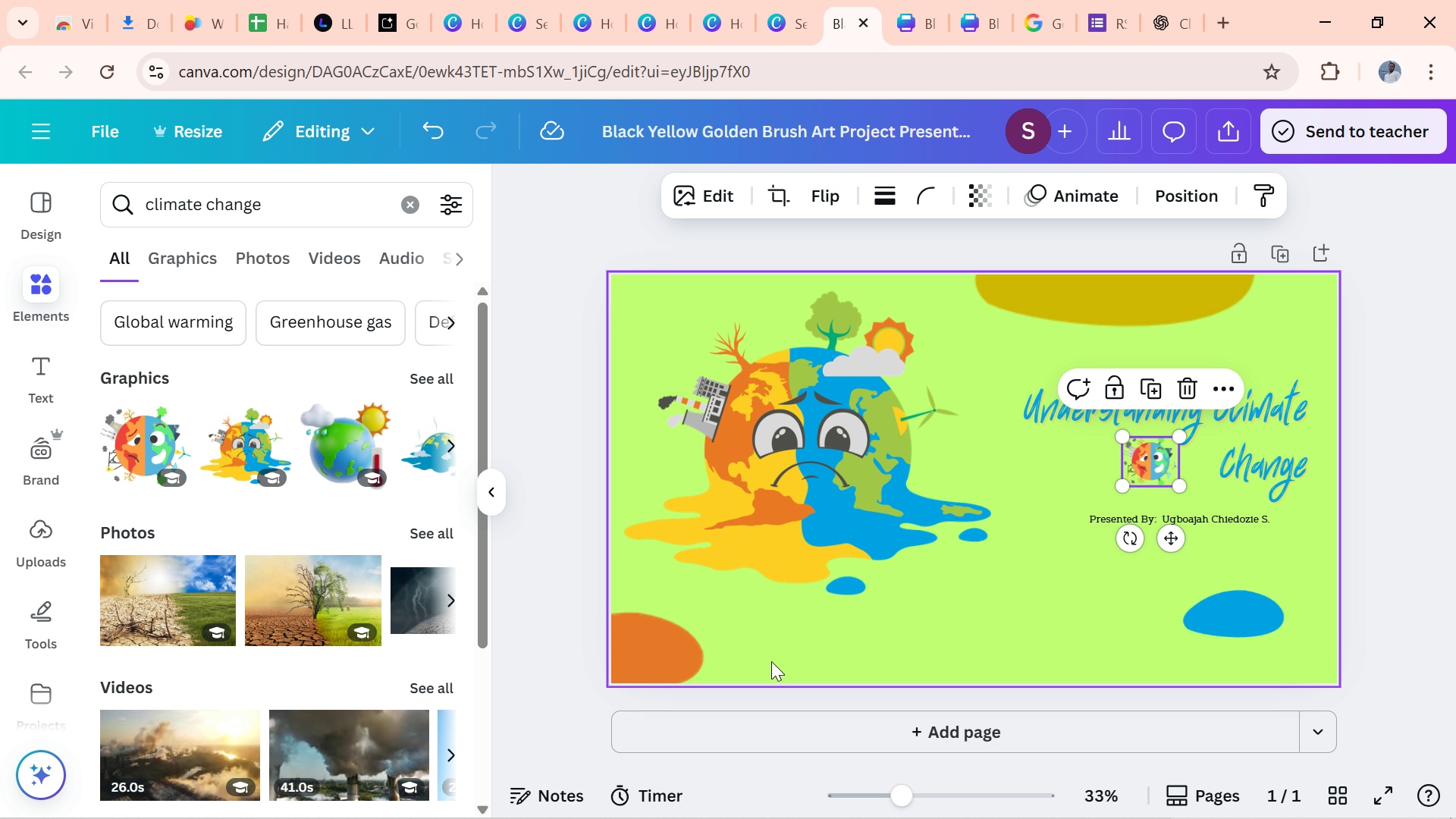 
left_click([780, 642])
 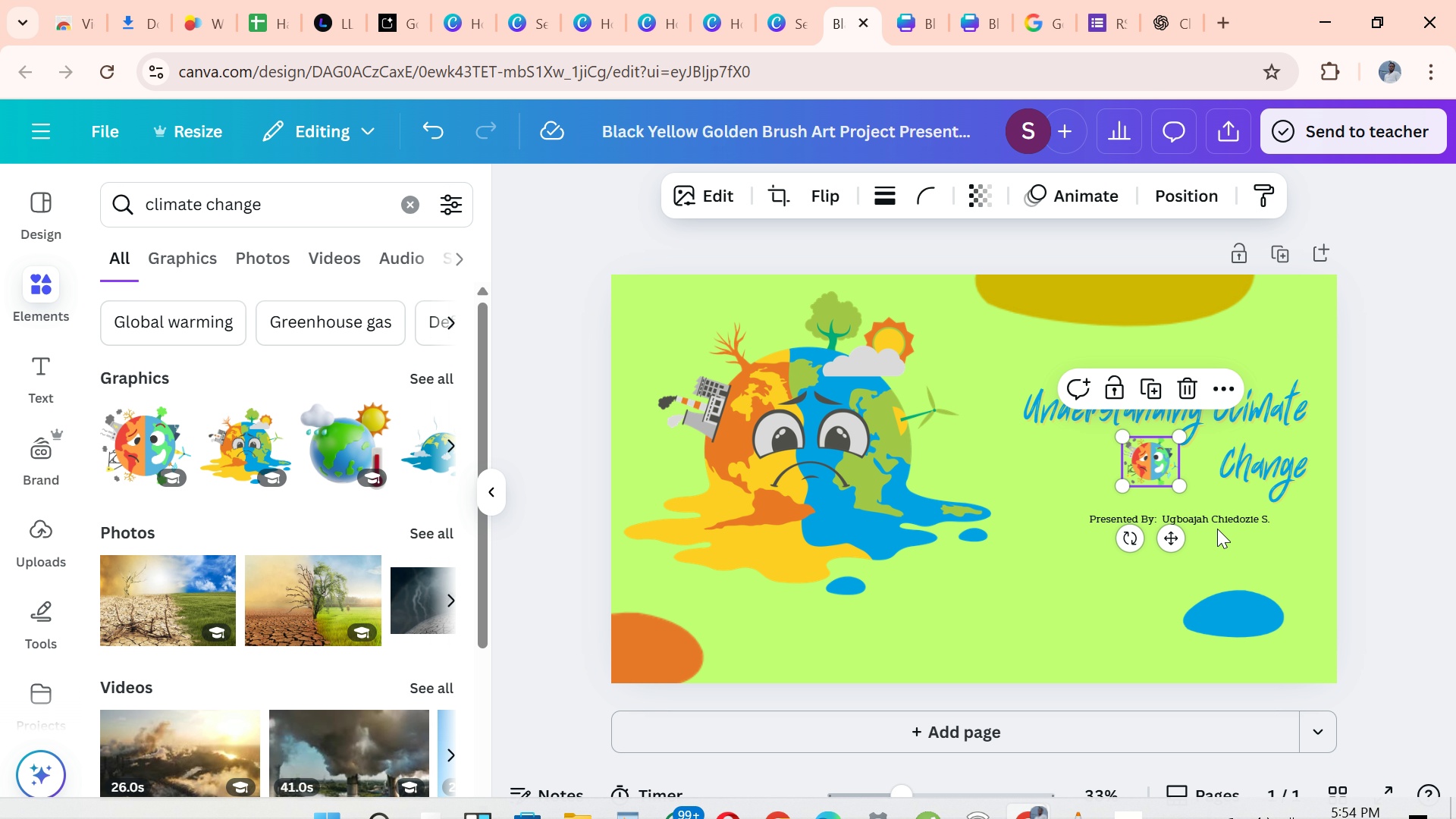 
wait(6.36)
 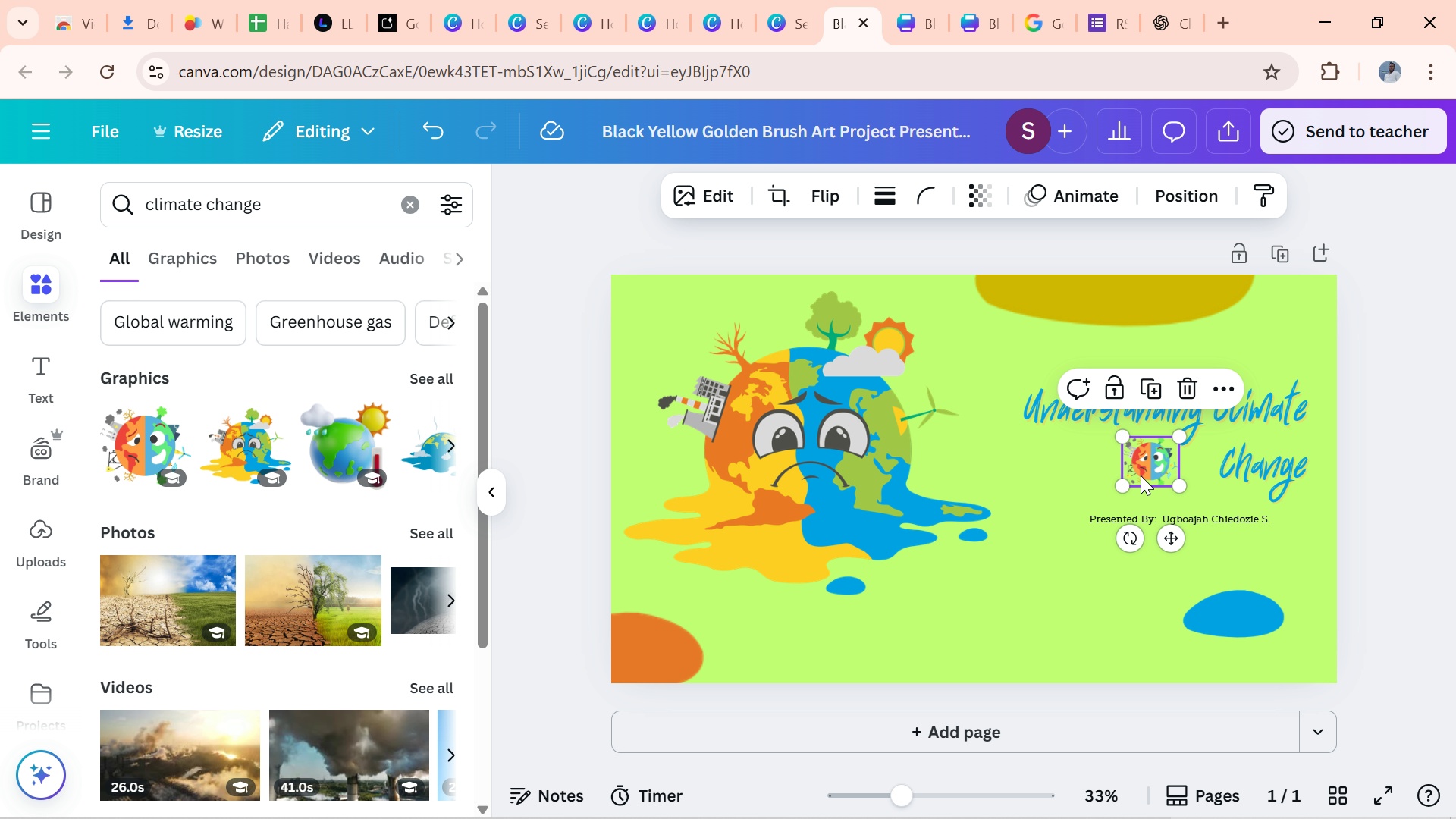 
left_click([1146, 472])
 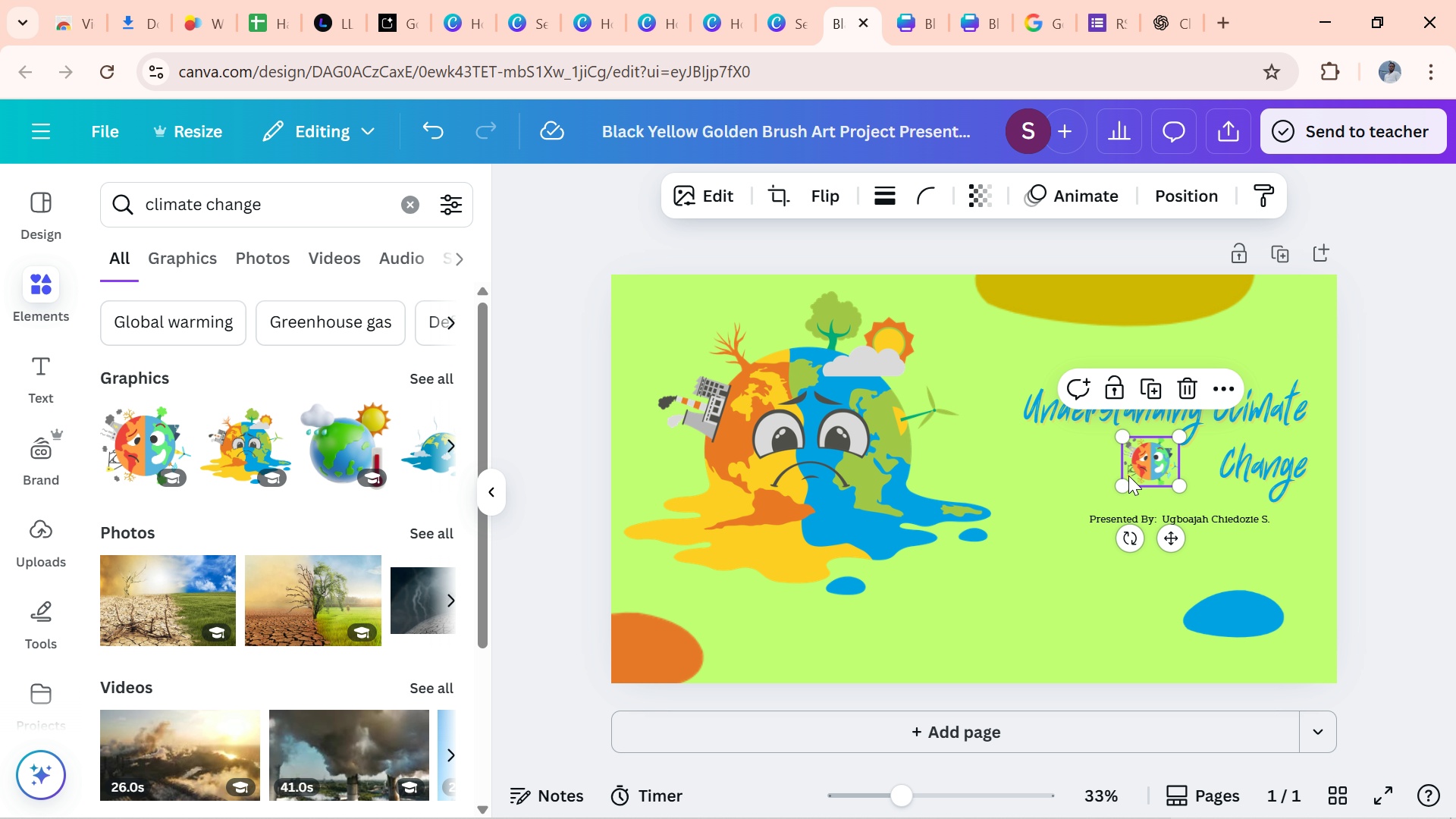 
left_click([1128, 475])
 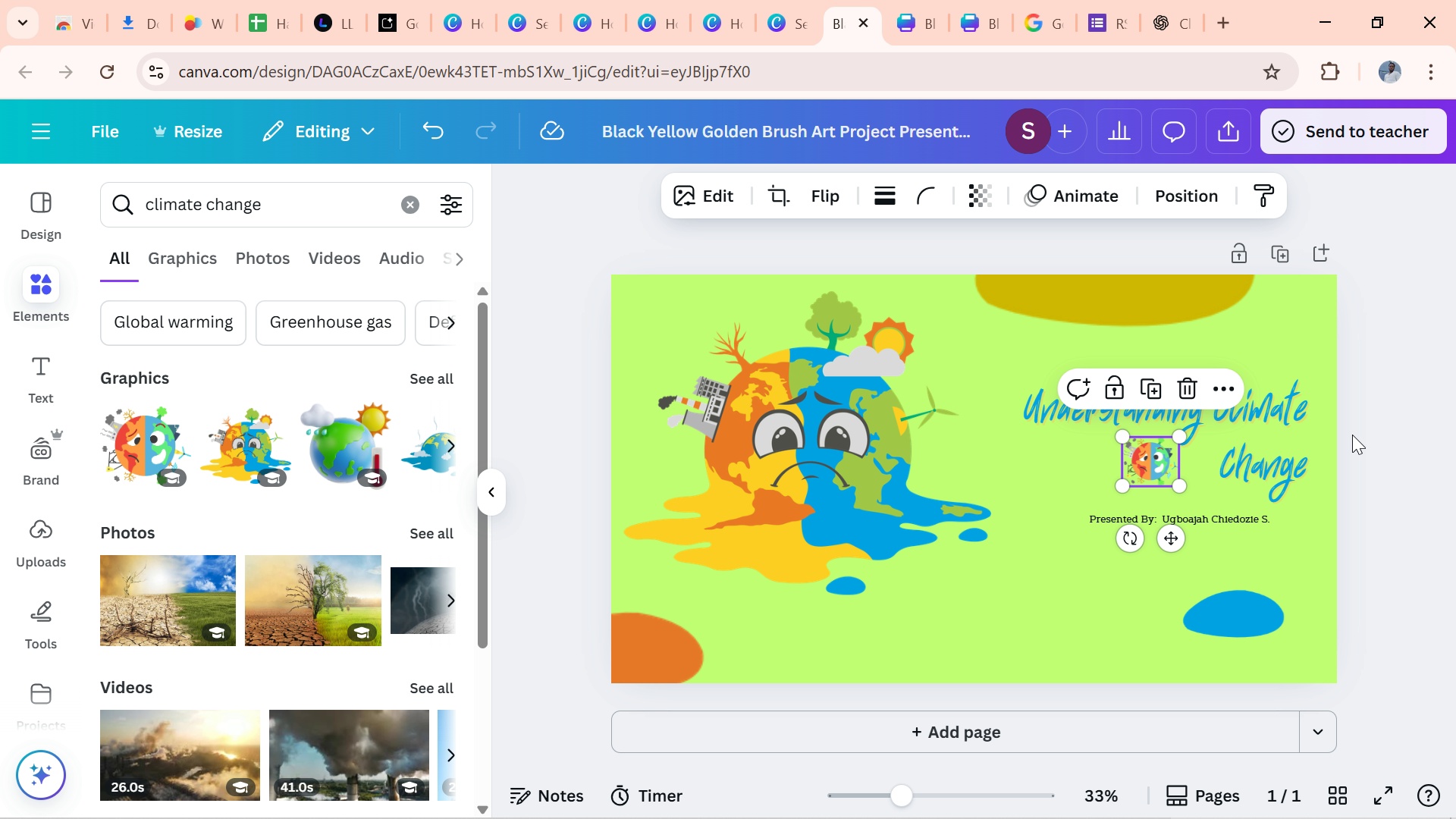 
left_click([1376, 423])
 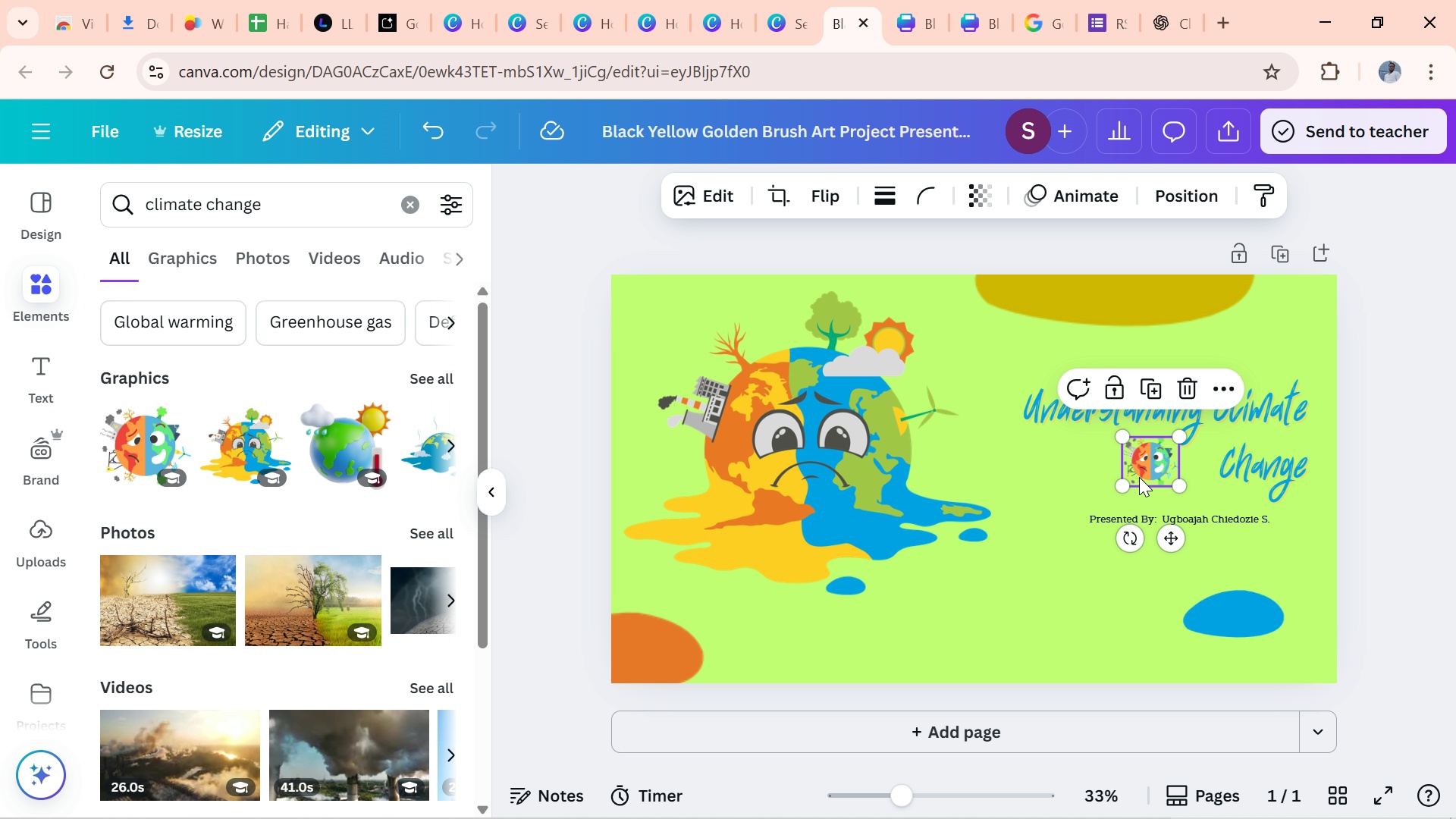 
left_click([1139, 477])
 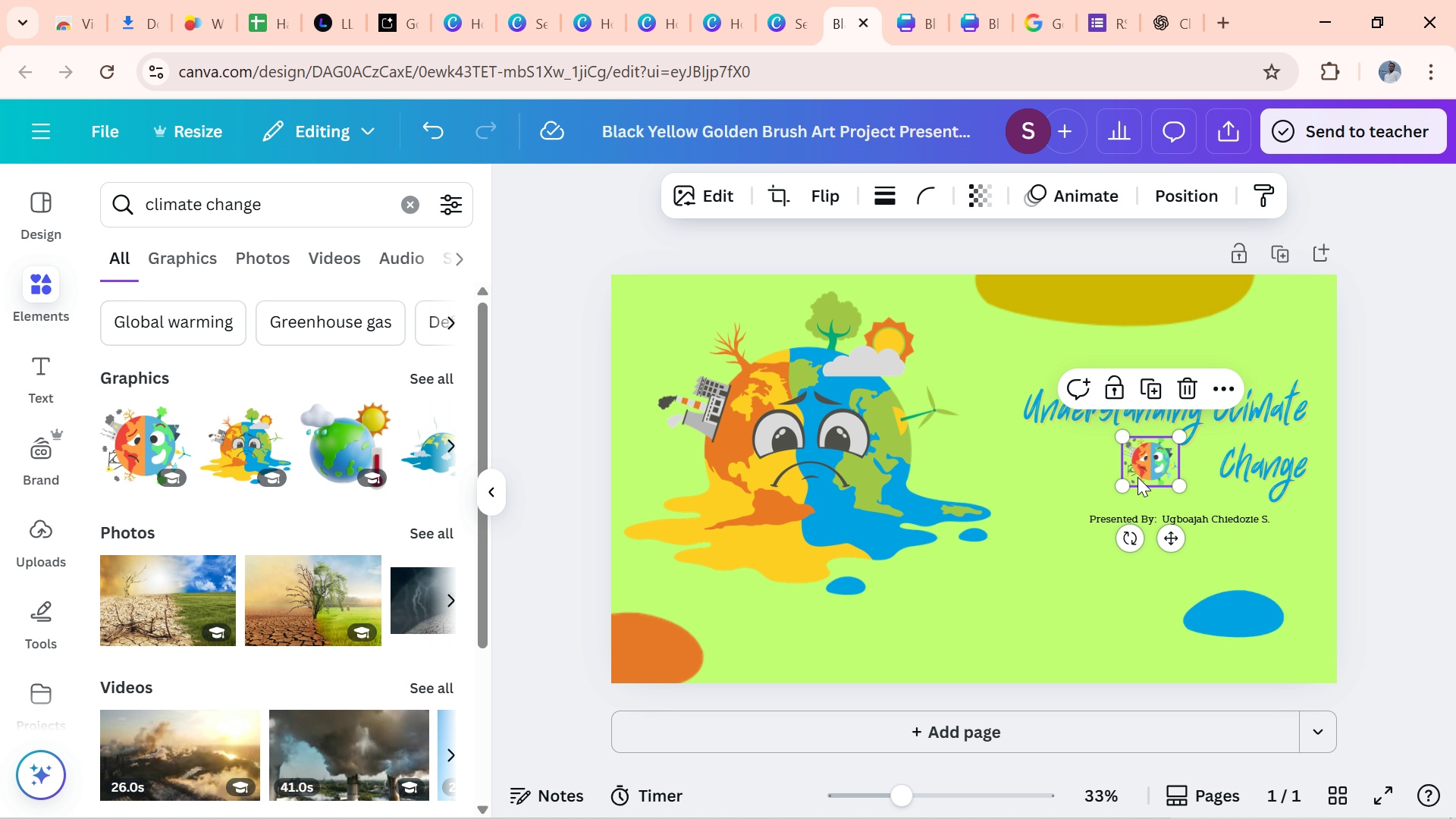 
wait(18.17)
 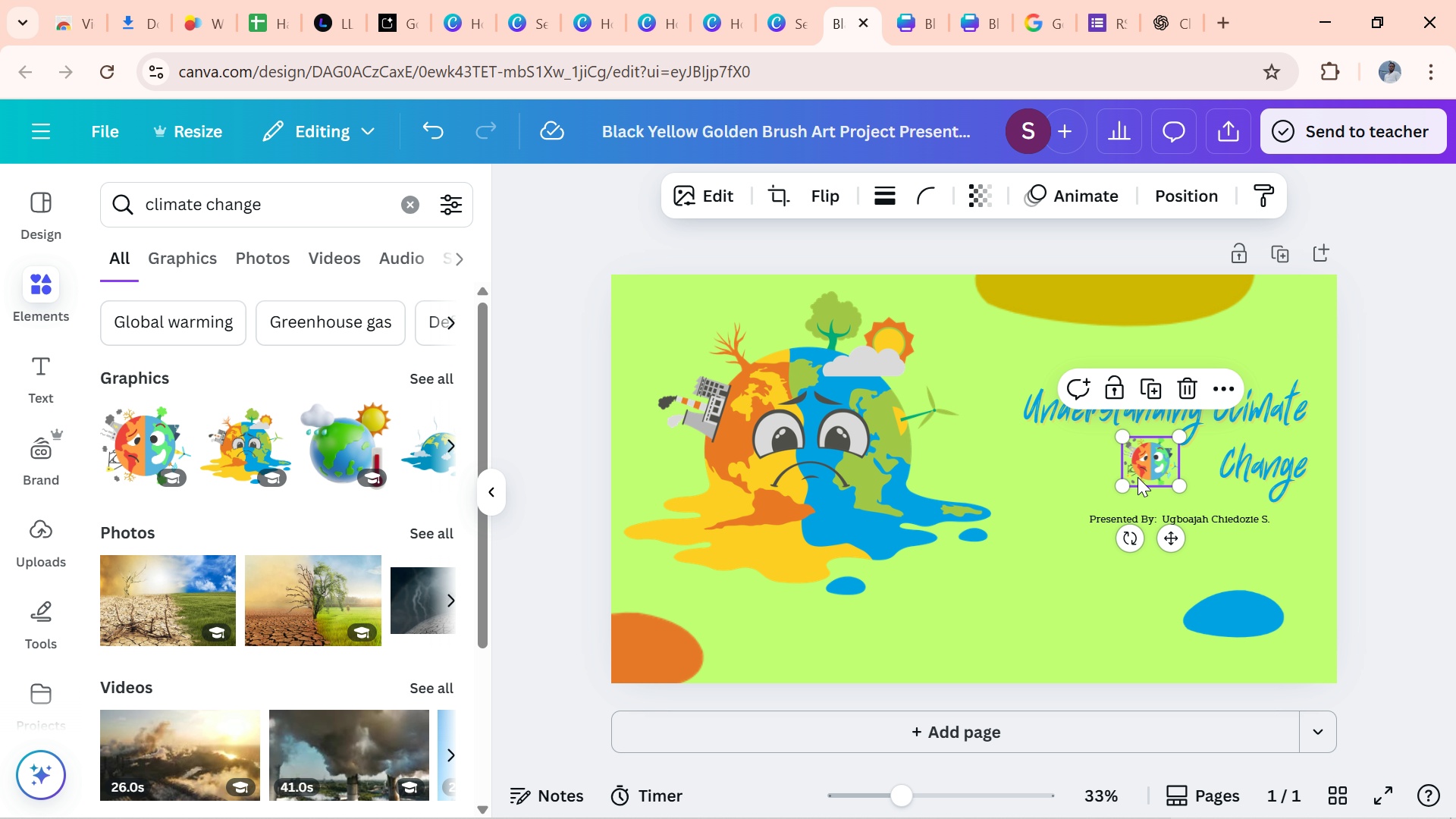 
left_click([1194, 384])
 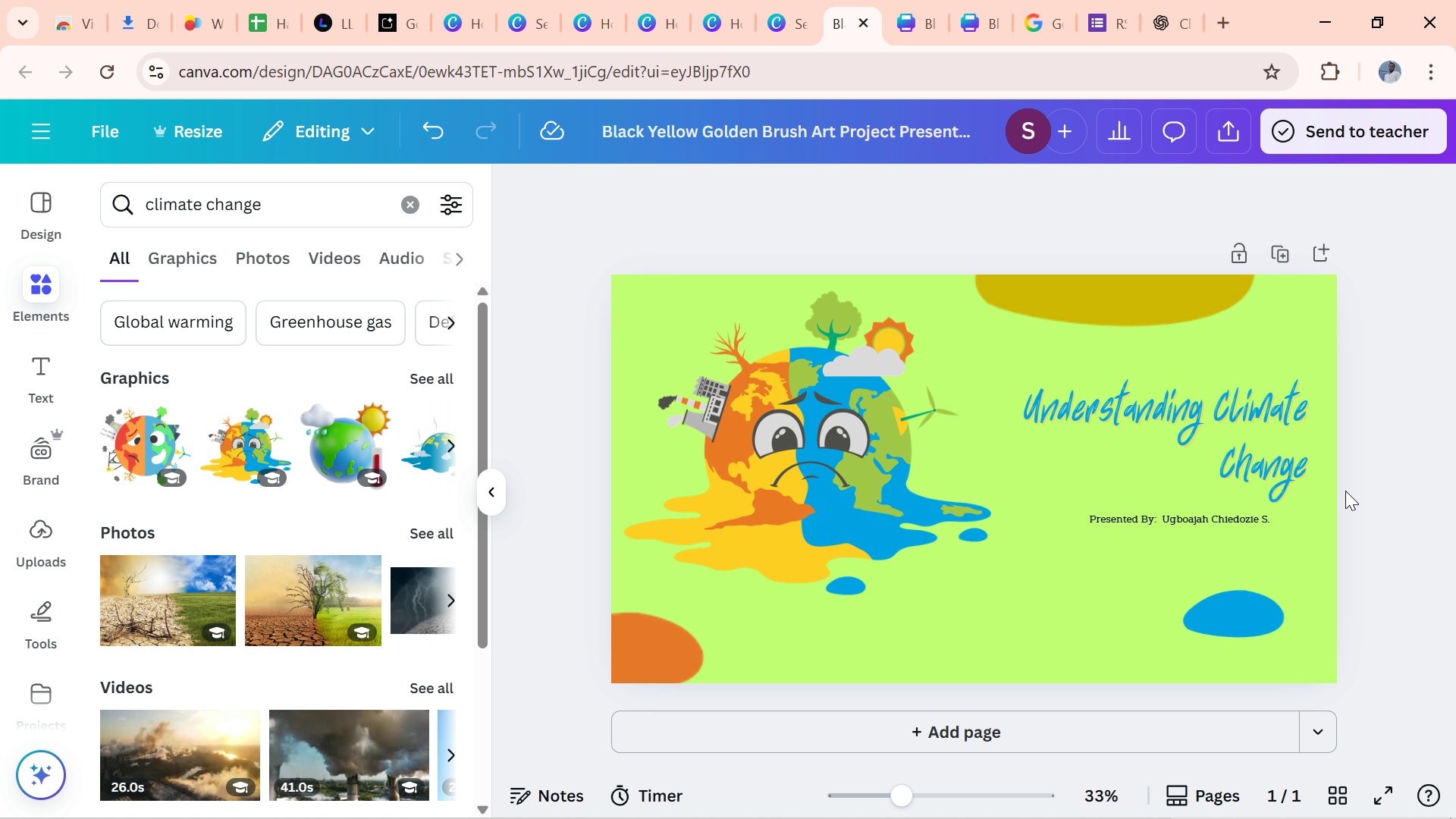 
left_click([1373, 511])
 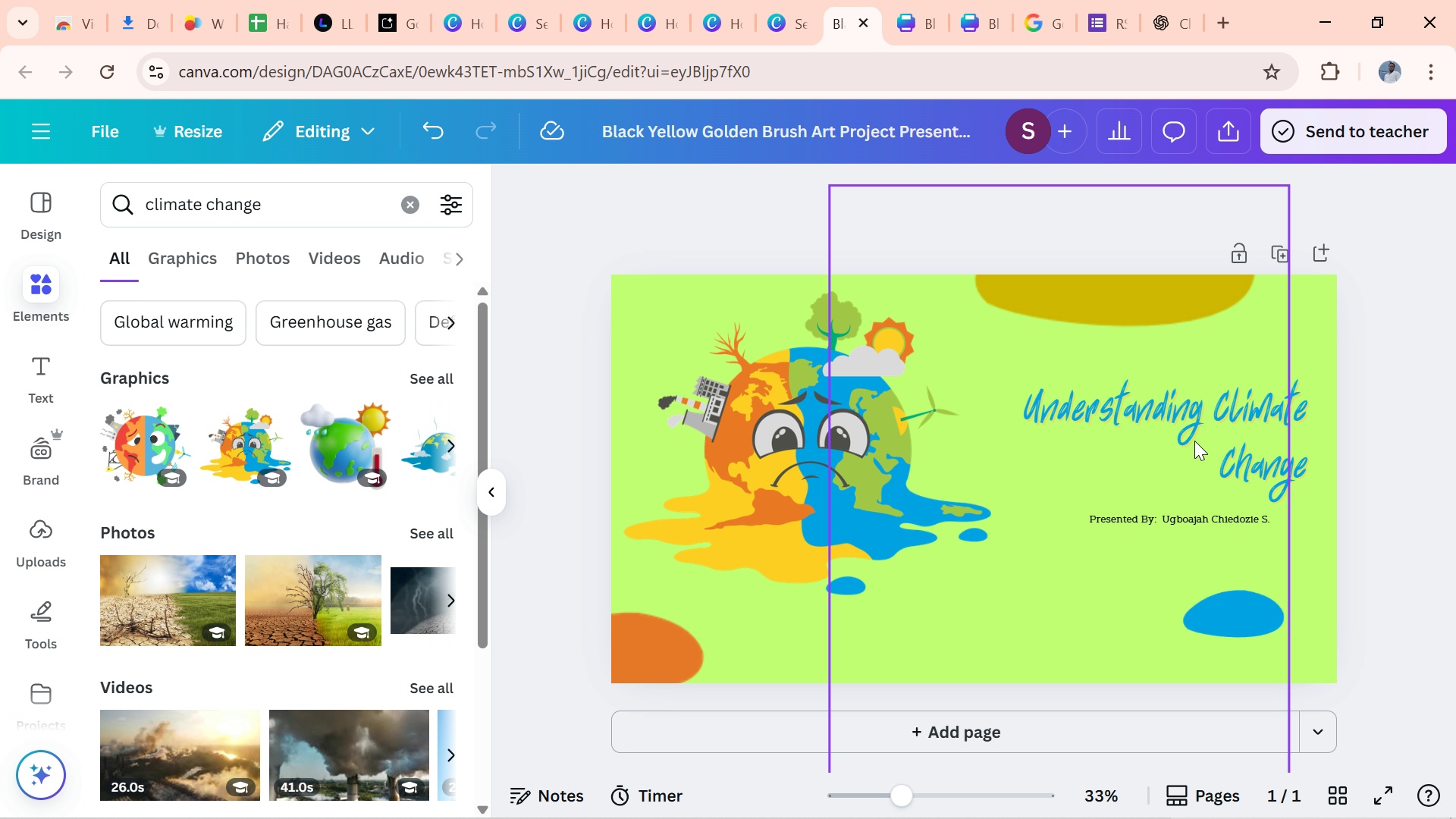 
left_click([1194, 441])
 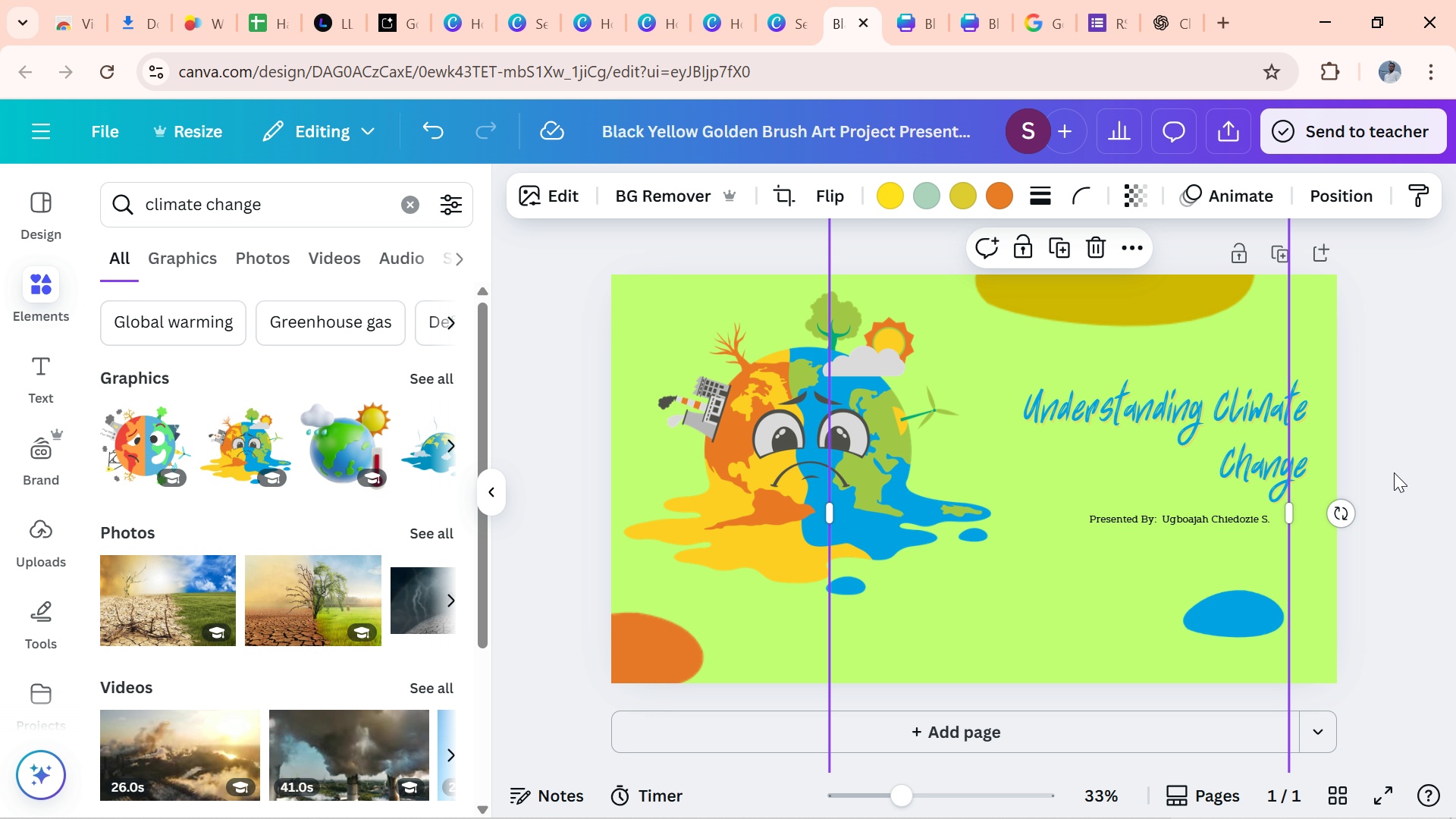 
left_click([1372, 481])
 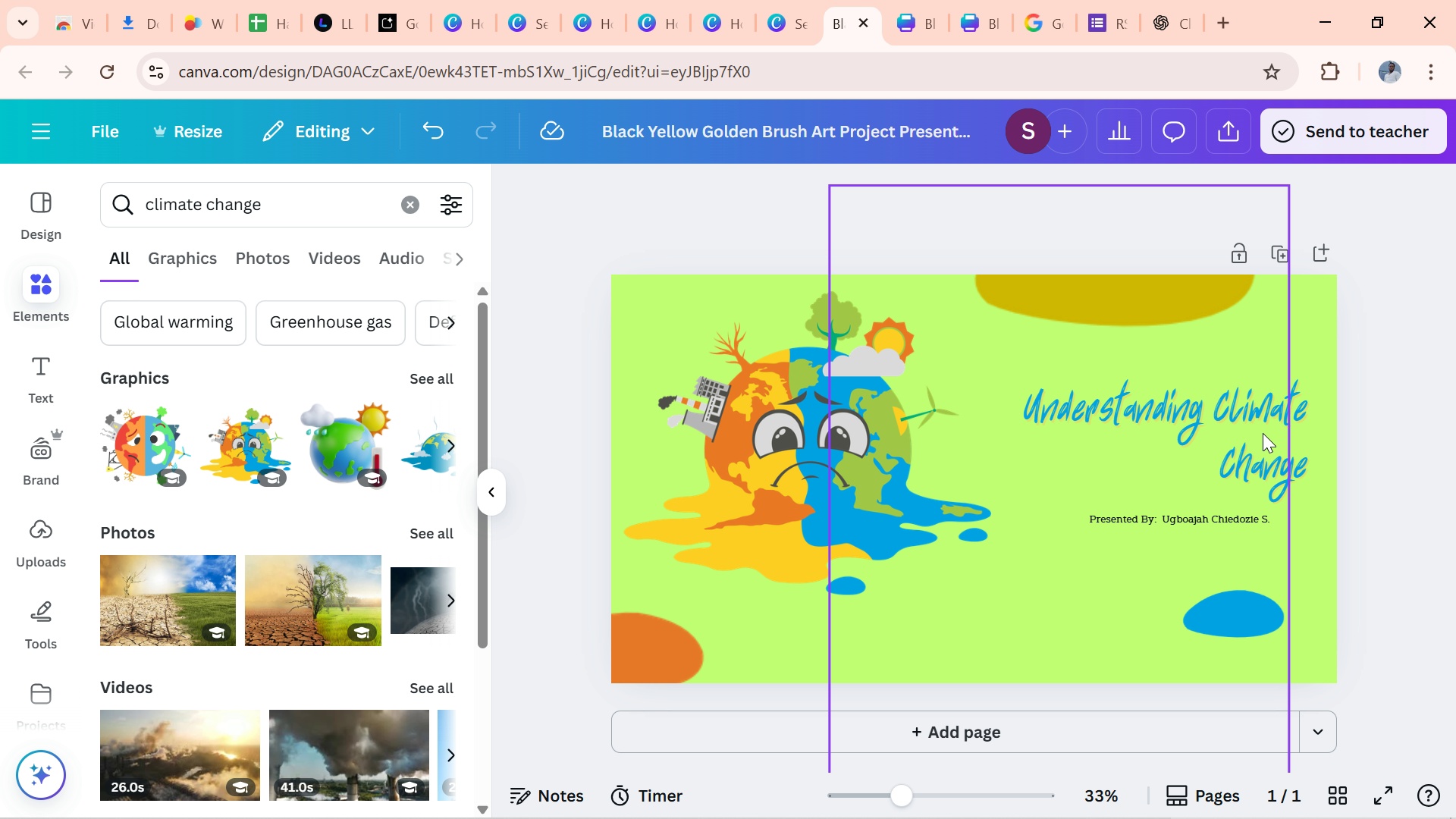 
left_click([1270, 450])
 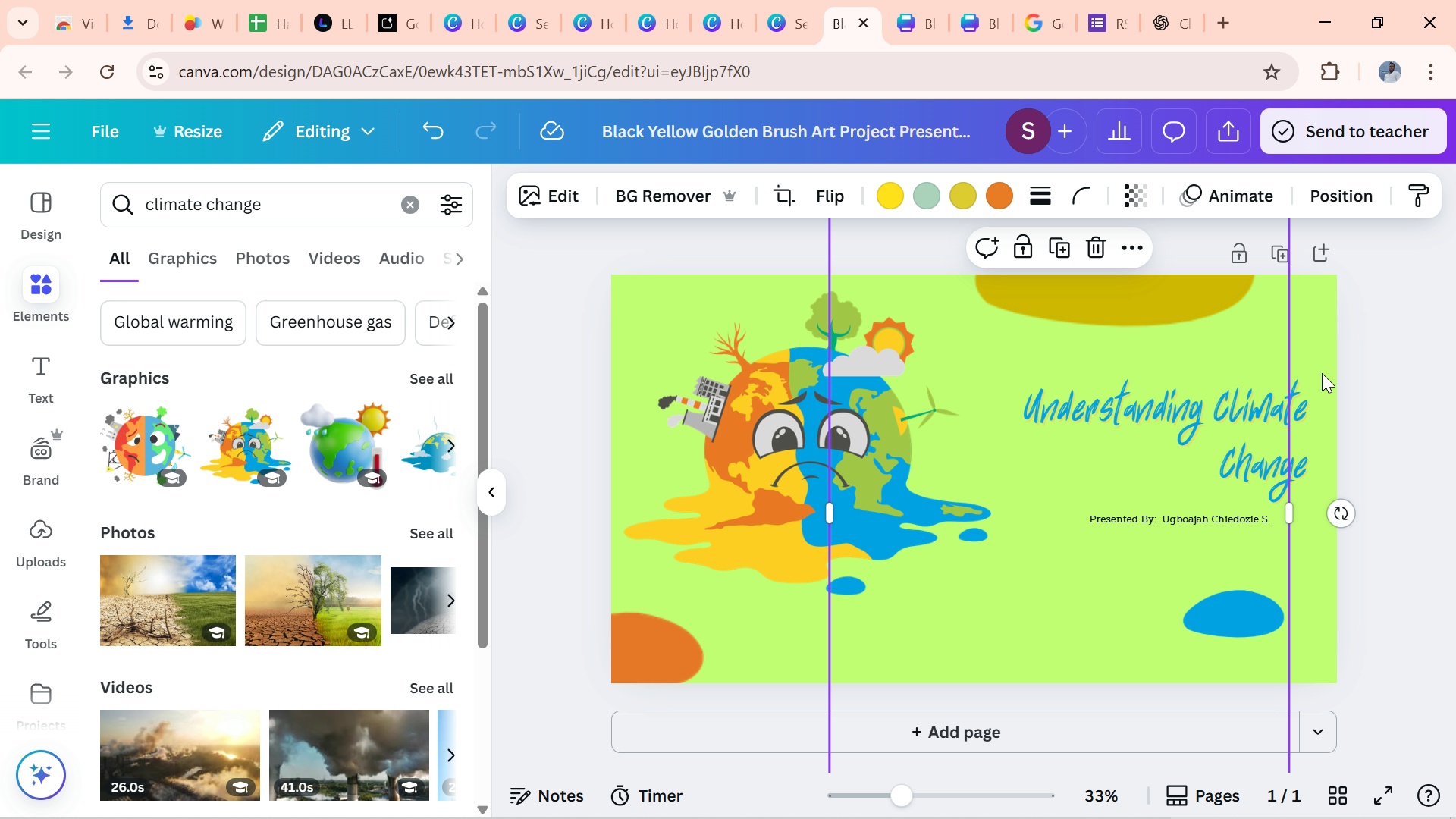 
left_click([1306, 398])
 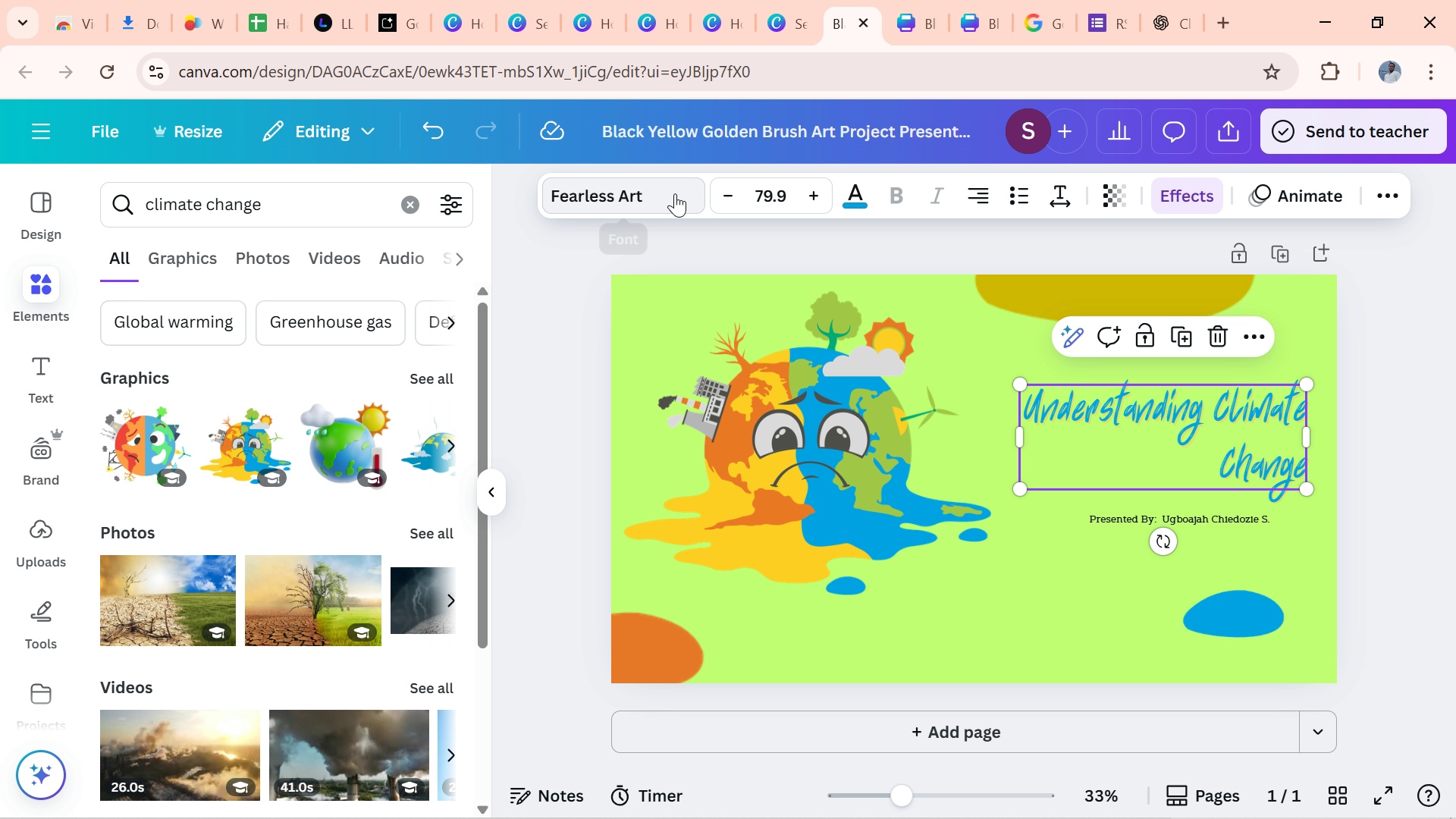 
left_click([675, 193])
 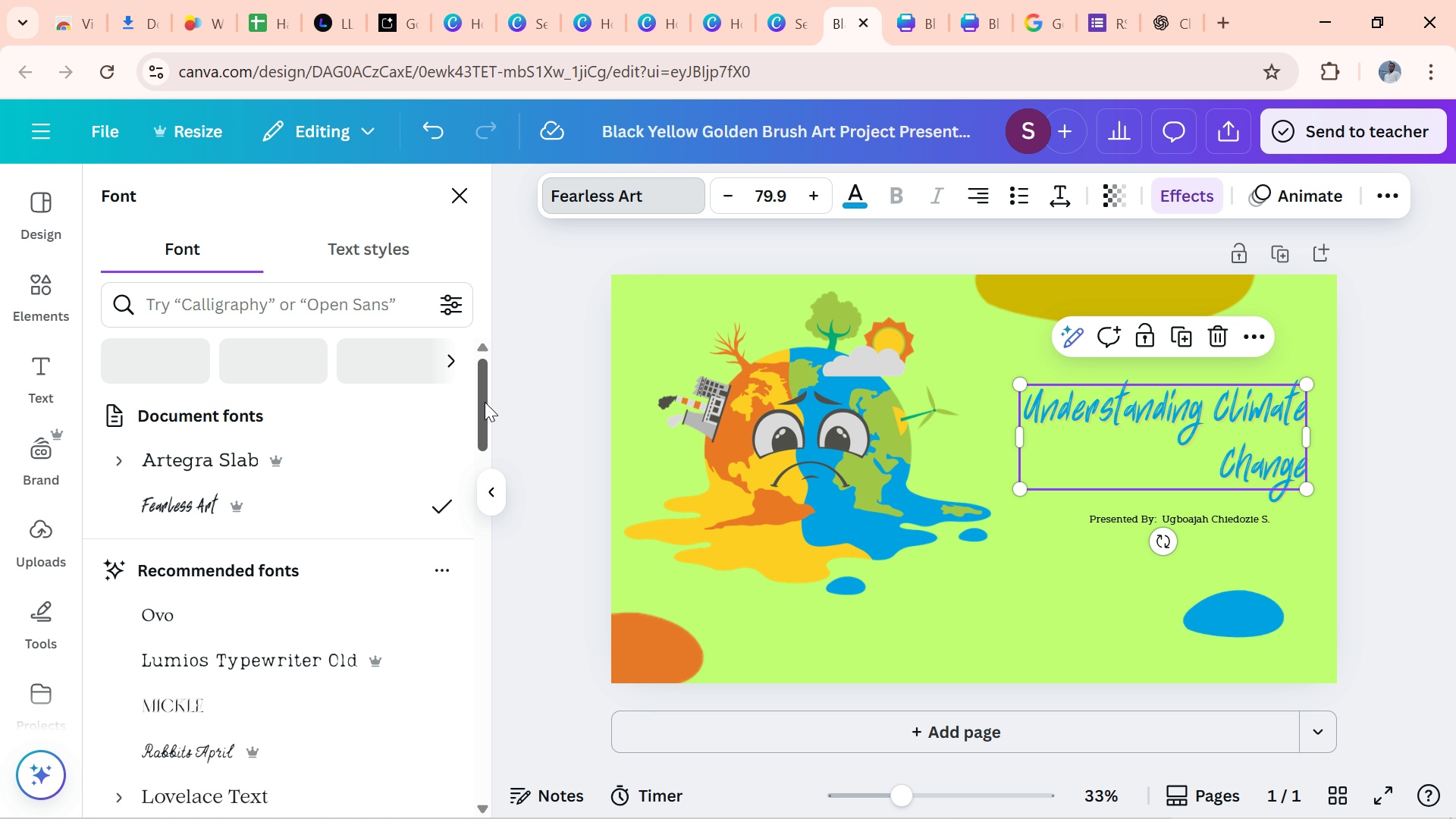 
left_click_drag(start_coordinate=[479, 406], to_coordinate=[478, 439])
 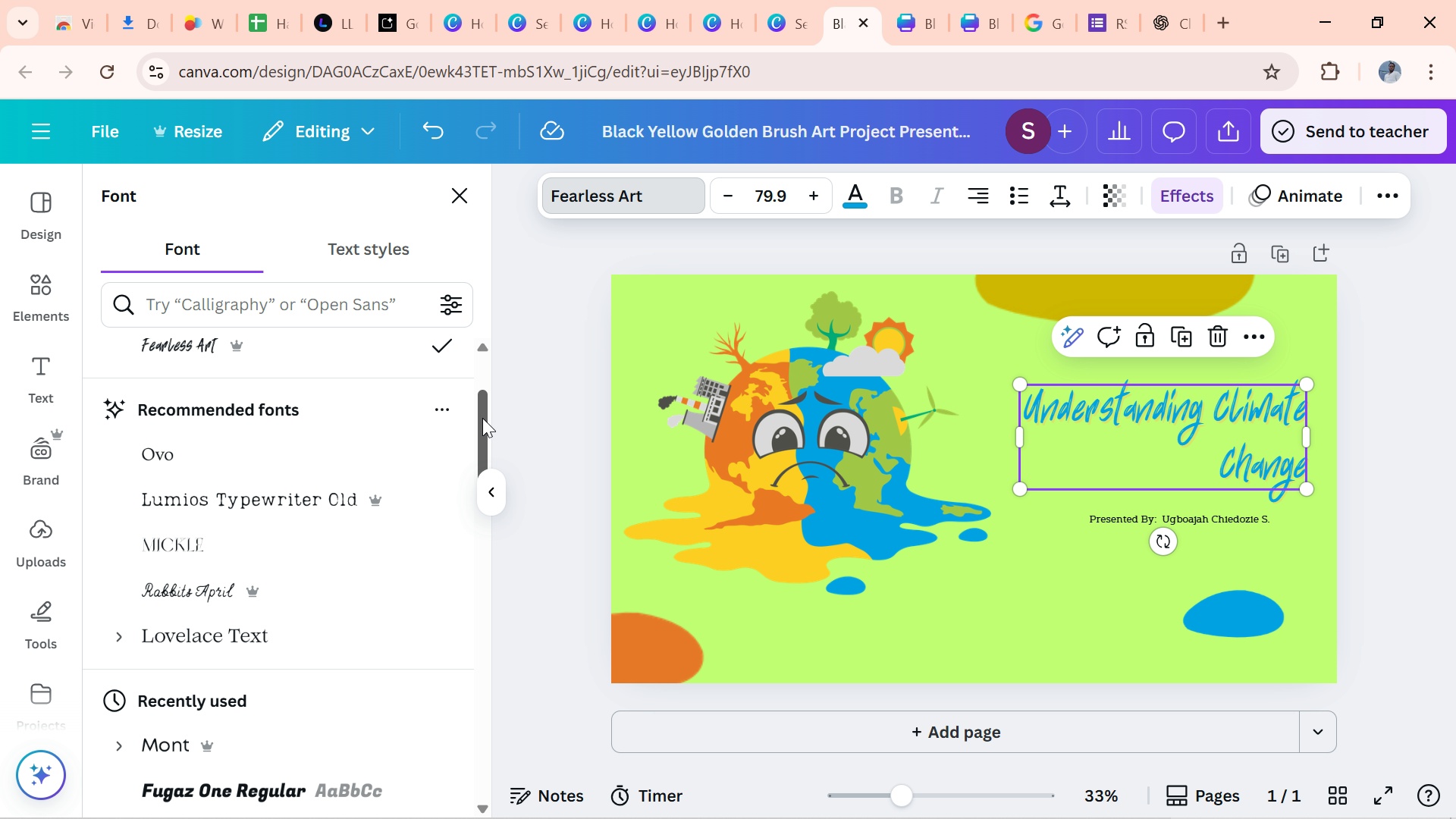 
left_click_drag(start_coordinate=[479, 432], to_coordinate=[482, 427])
 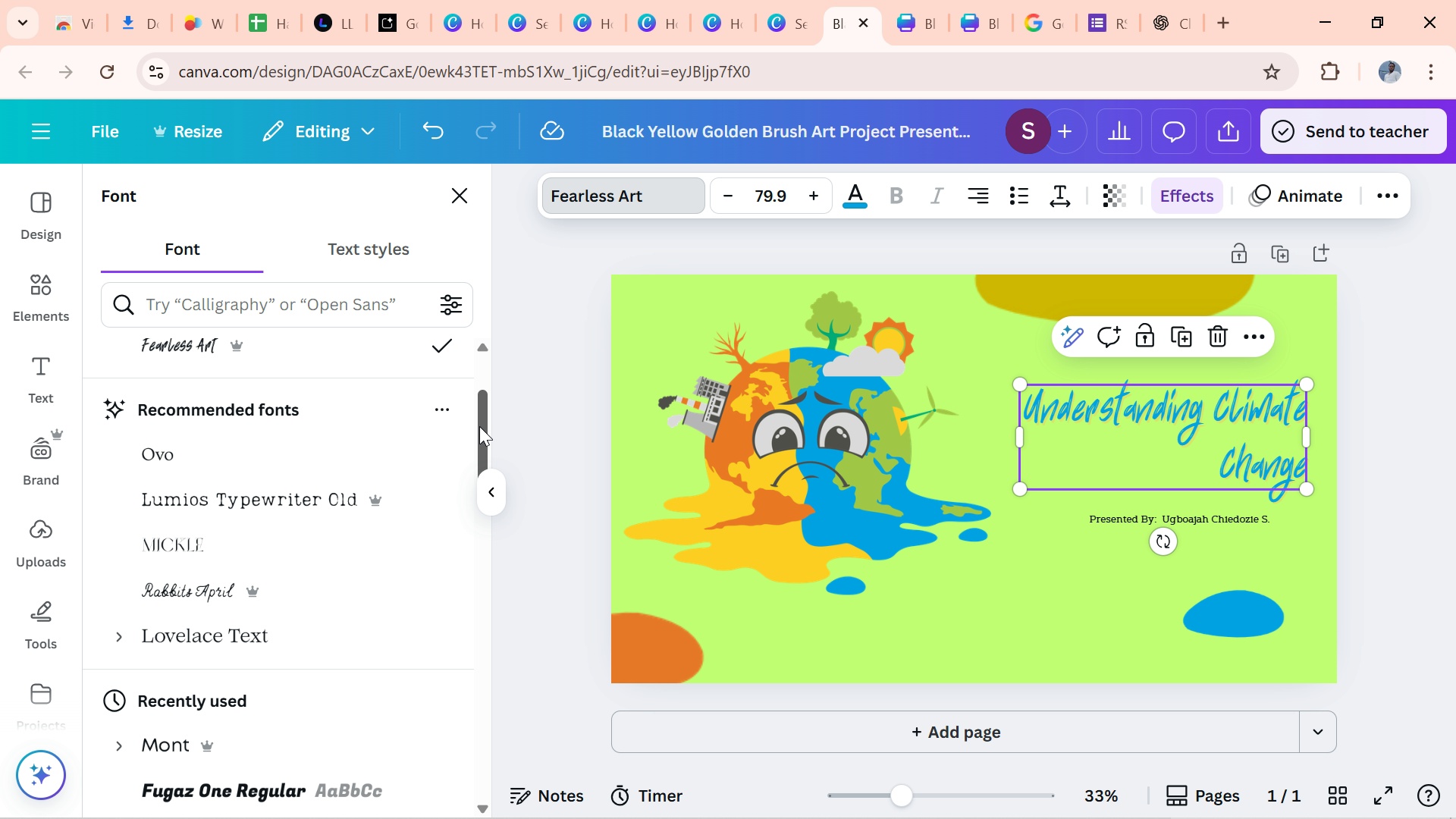 
left_click_drag(start_coordinate=[479, 425], to_coordinate=[496, 371])
 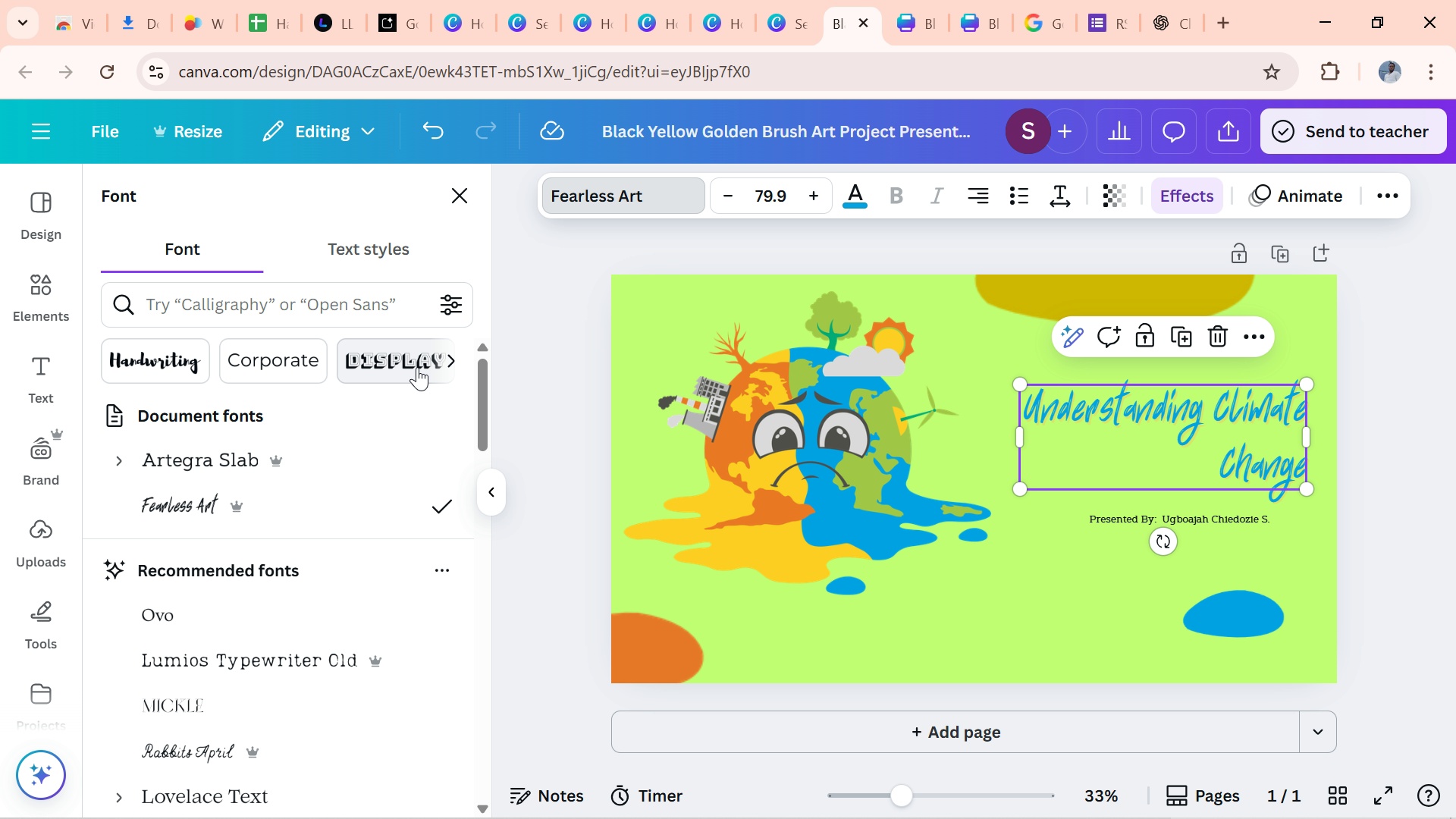 
left_click([417, 367])
 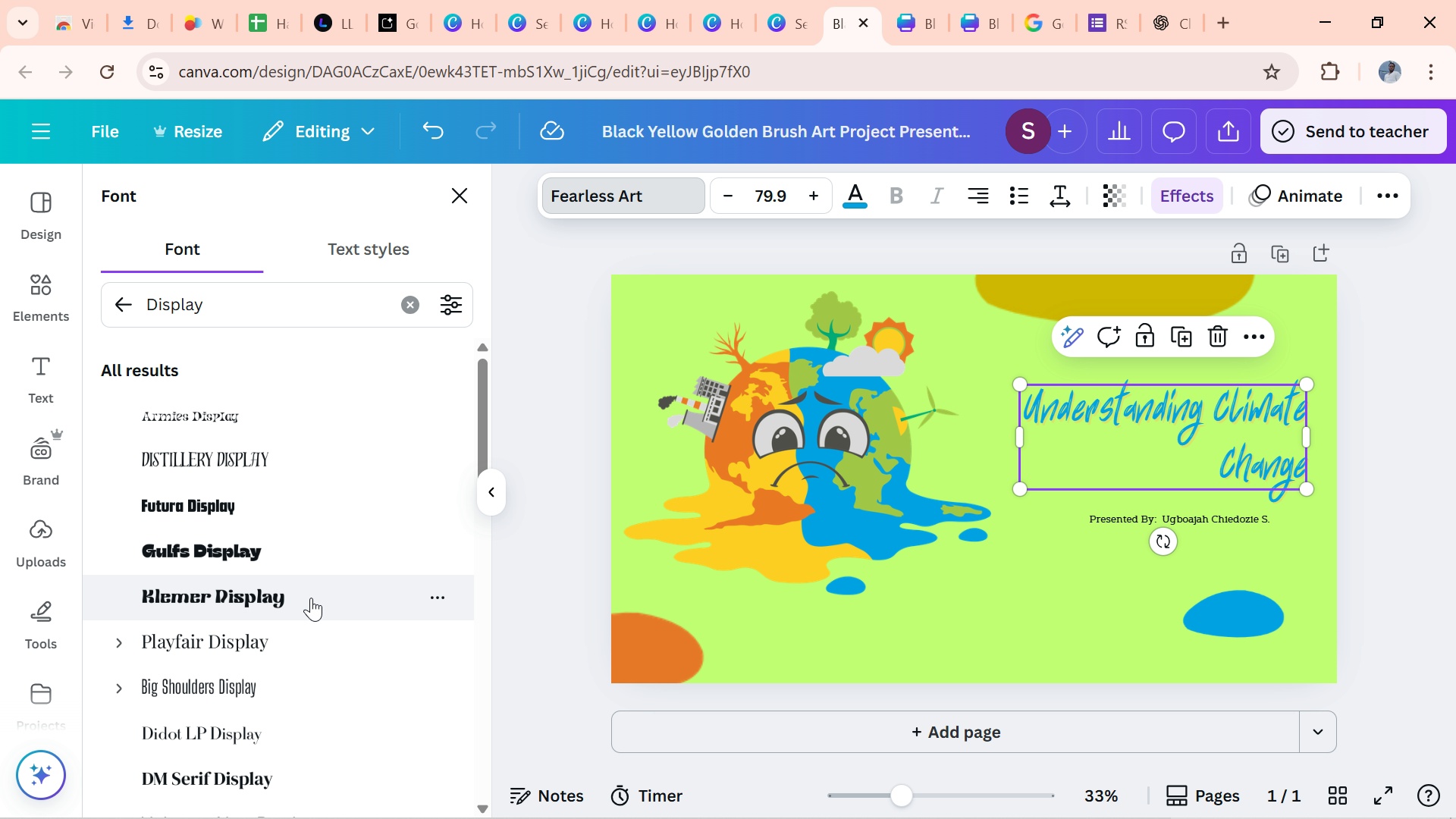 
left_click([311, 598])
 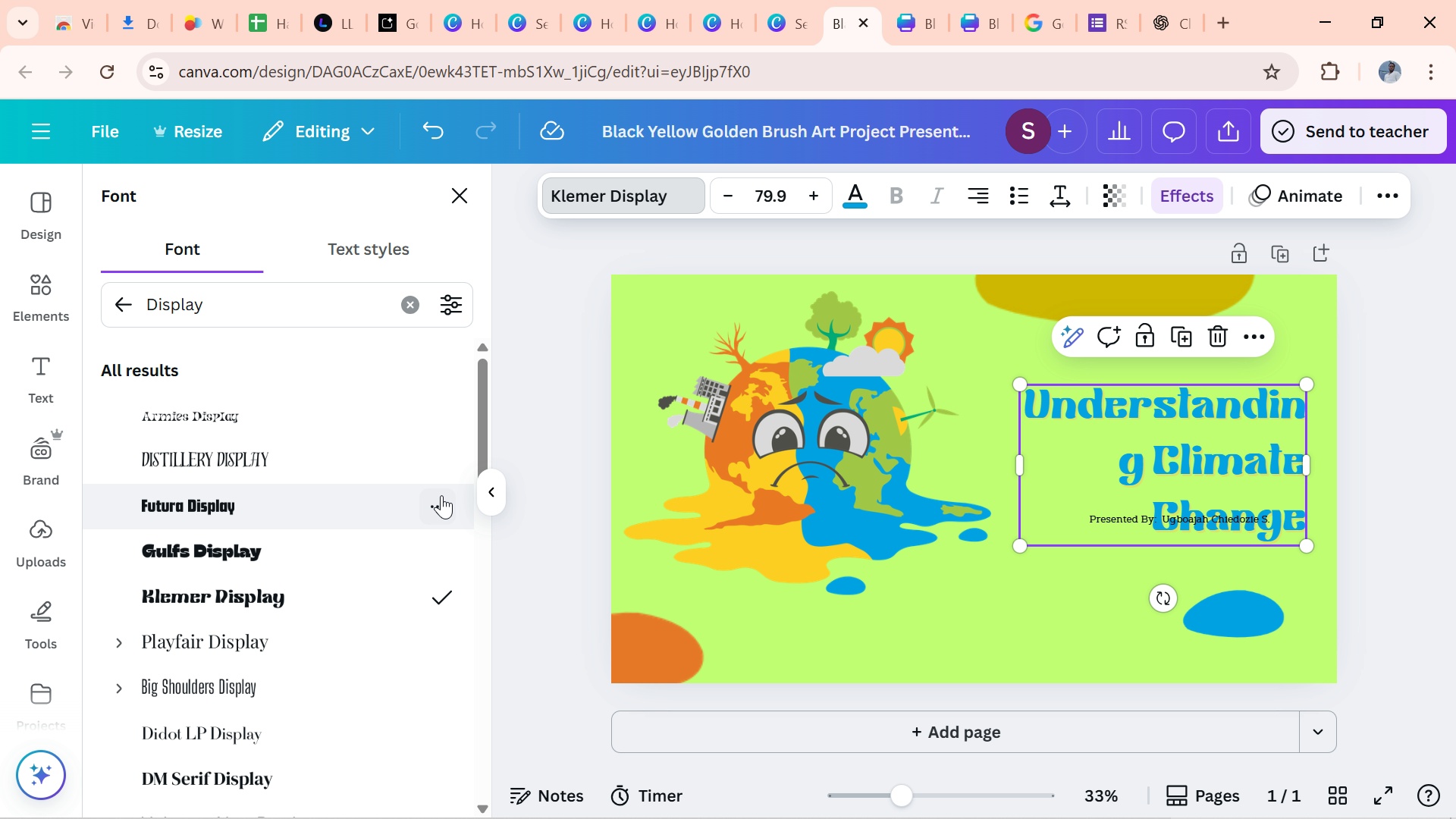 
left_click_drag(start_coordinate=[475, 444], to_coordinate=[420, 733])
 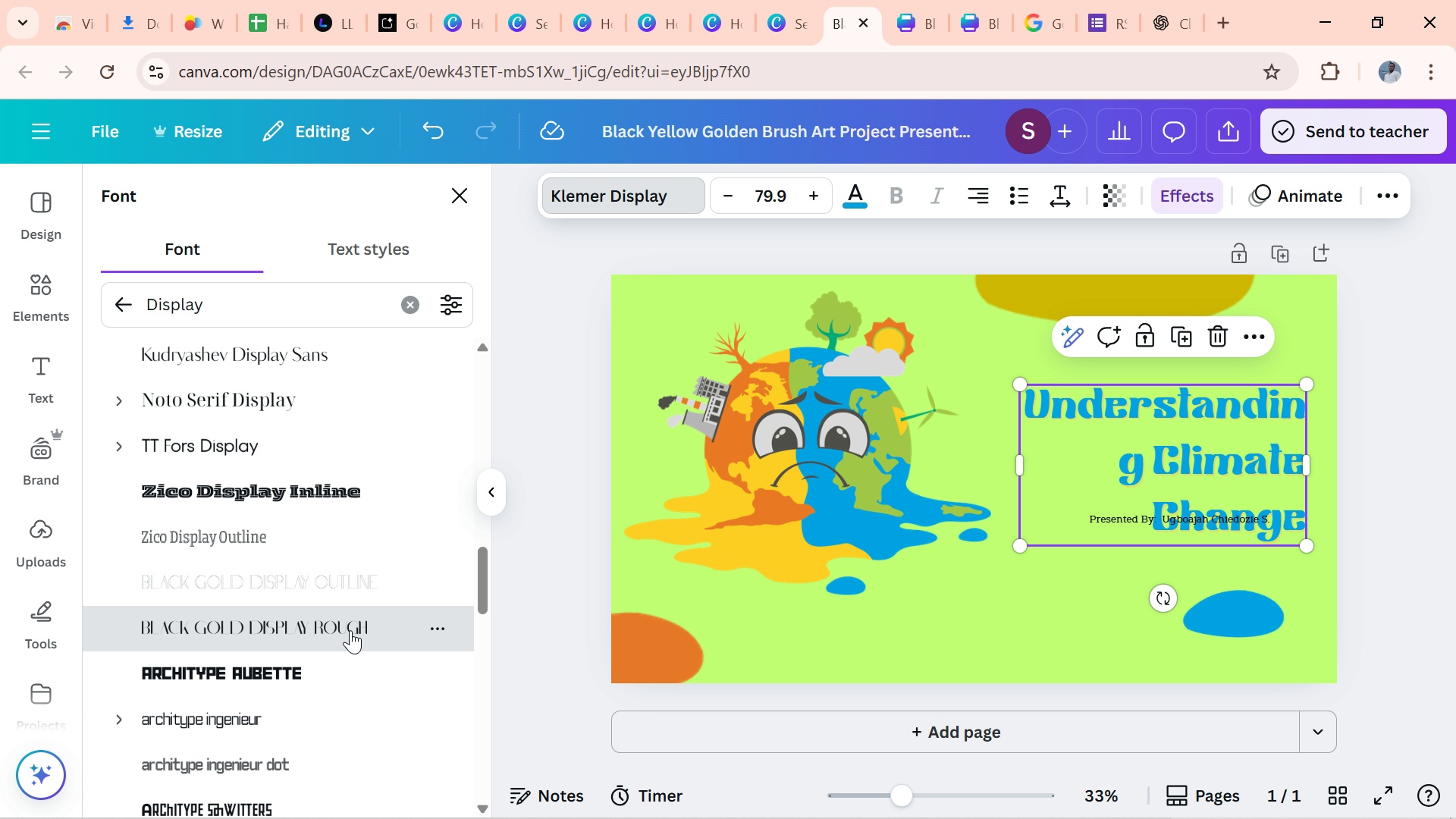 
left_click([350, 630])
 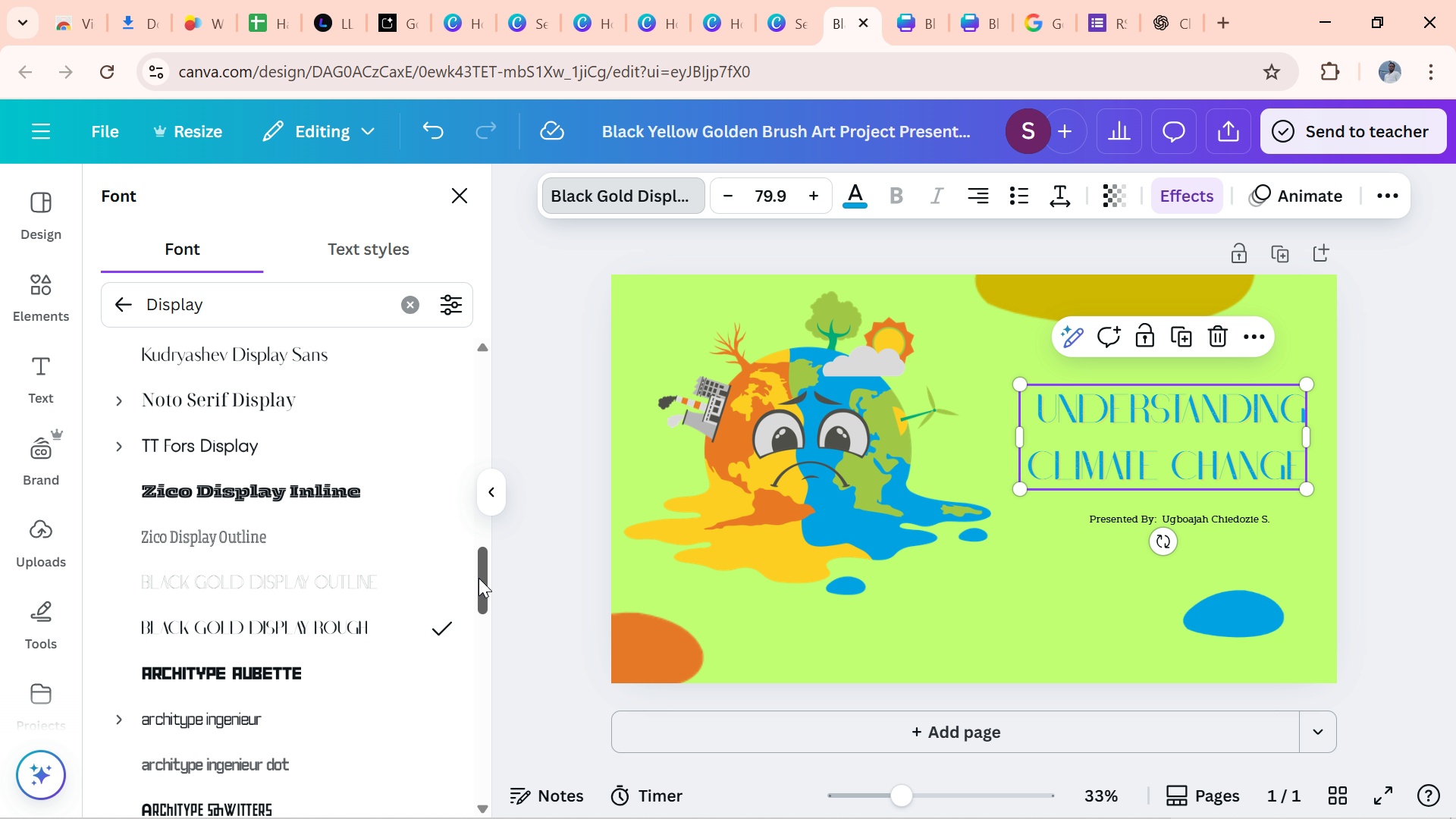 
left_click([337, 502])
 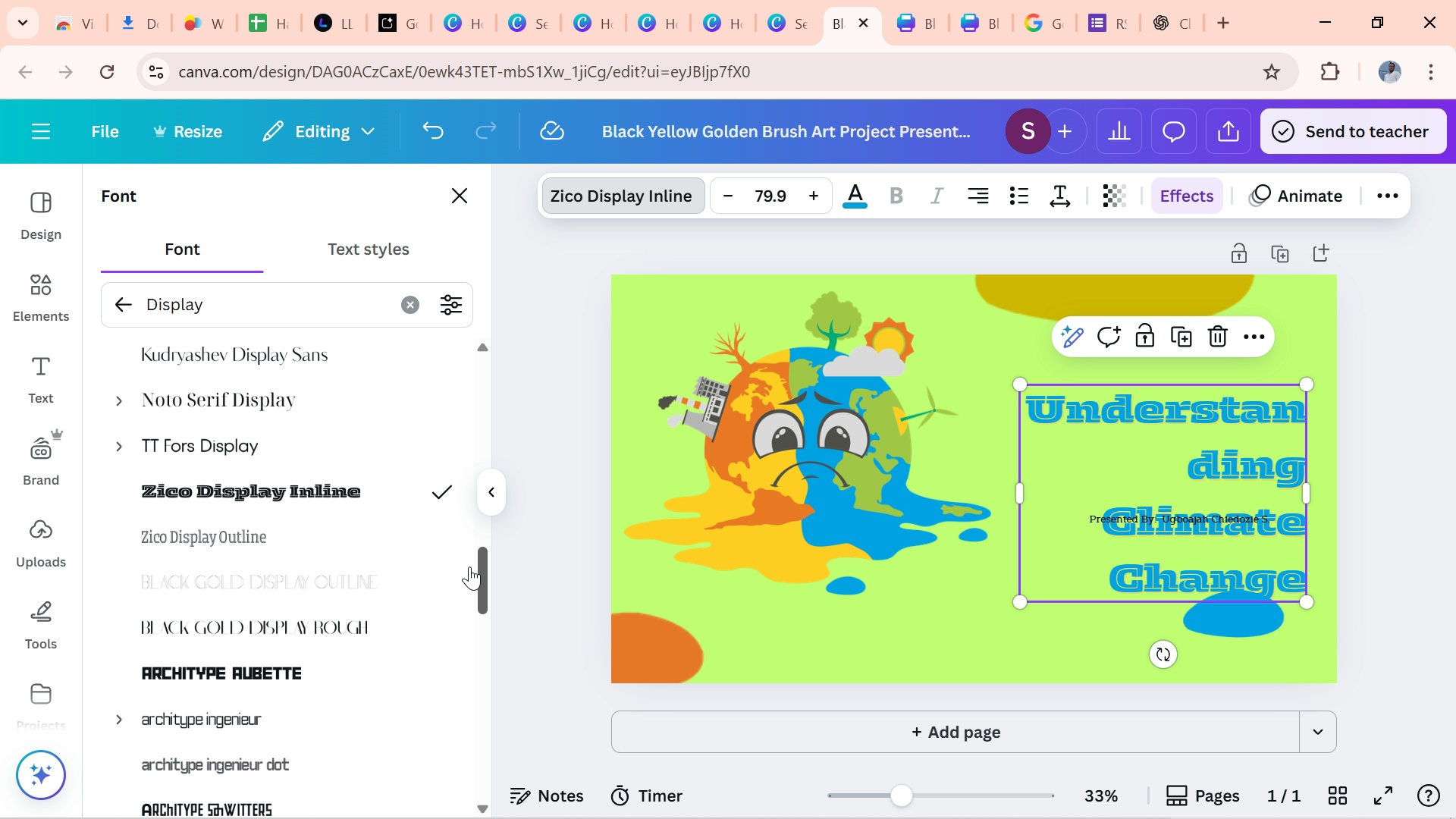 
wait(5.85)
 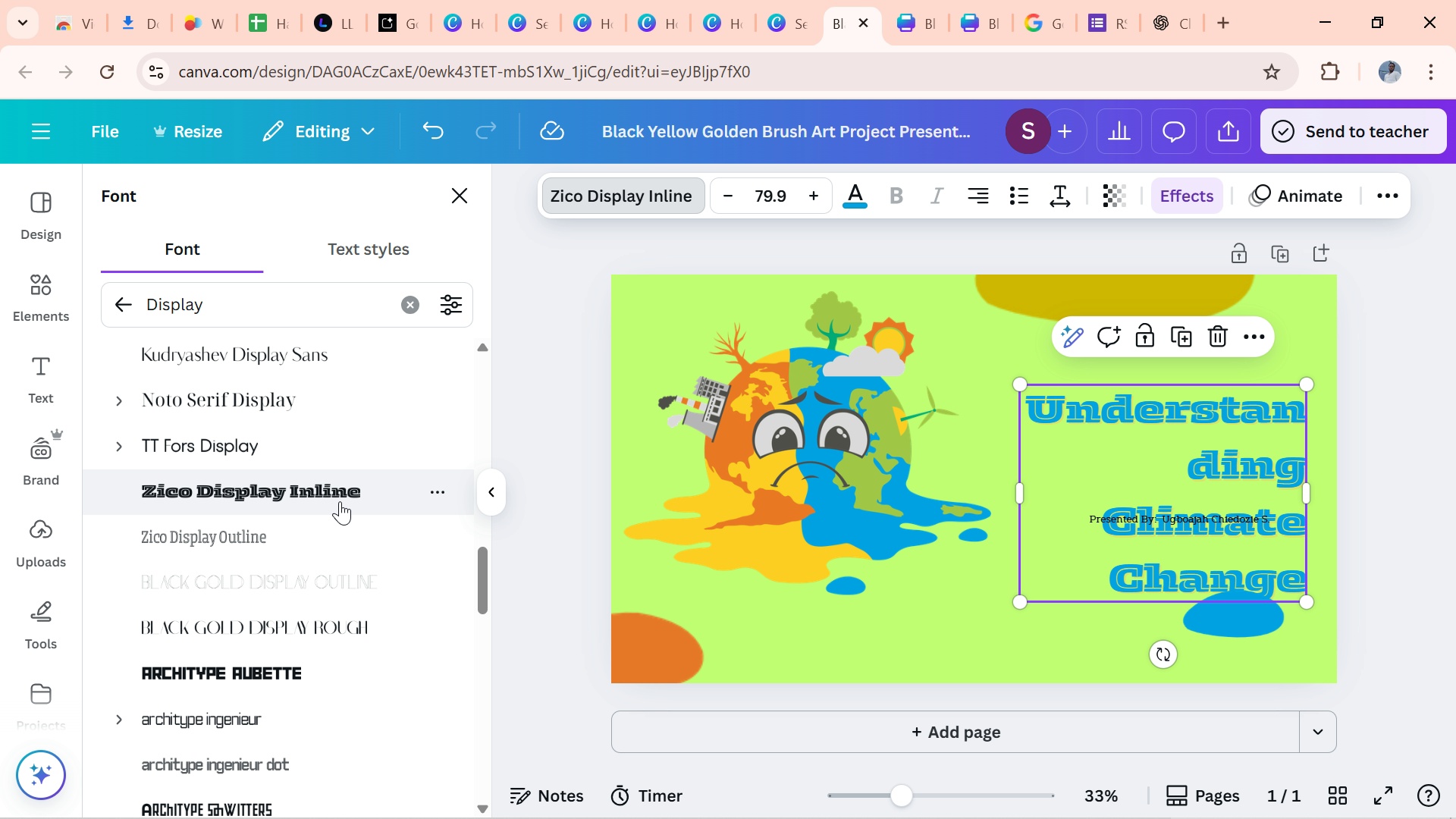 
left_click_drag(start_coordinate=[482, 573], to_coordinate=[494, 639])
 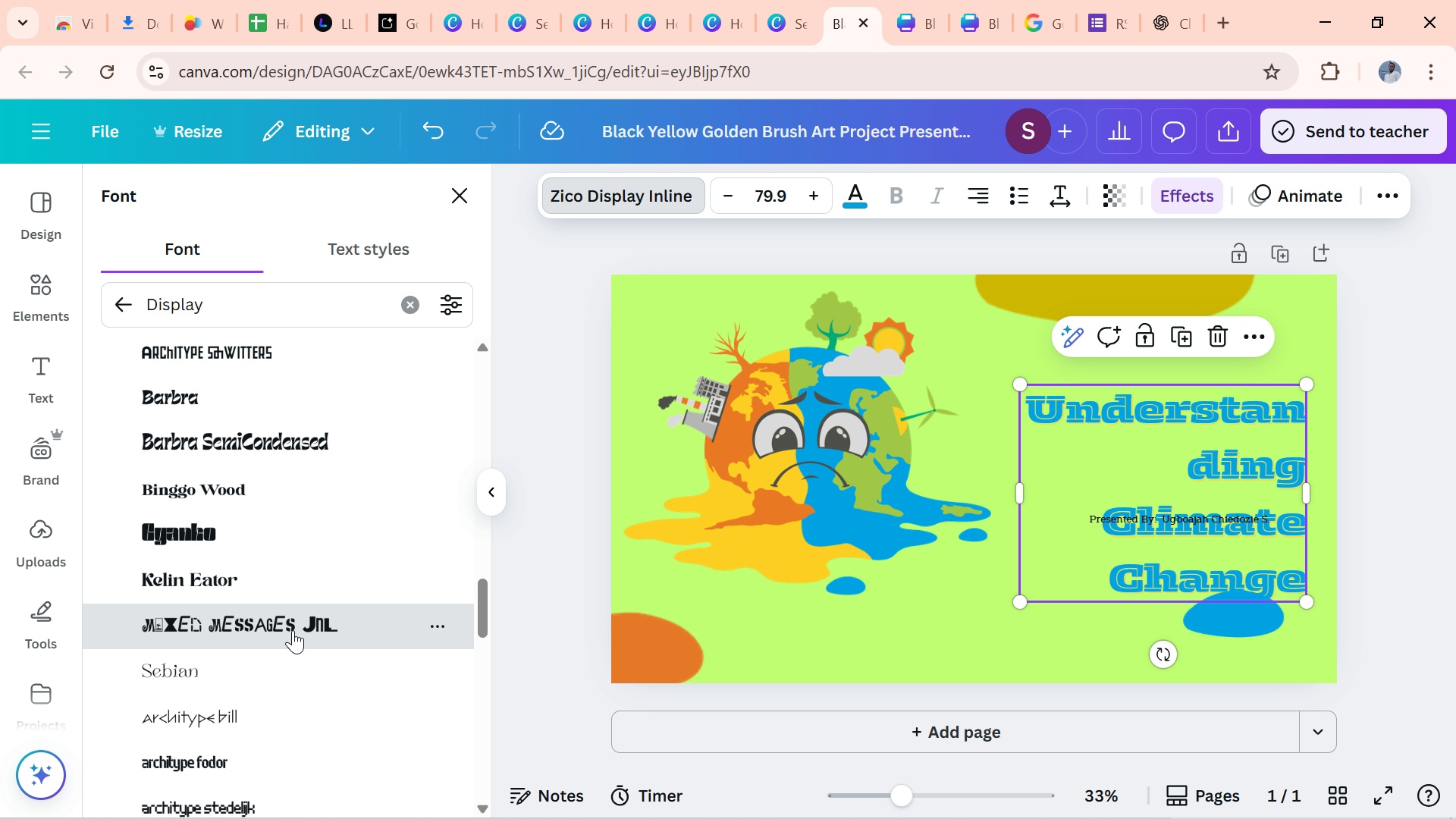 
left_click([293, 630])
 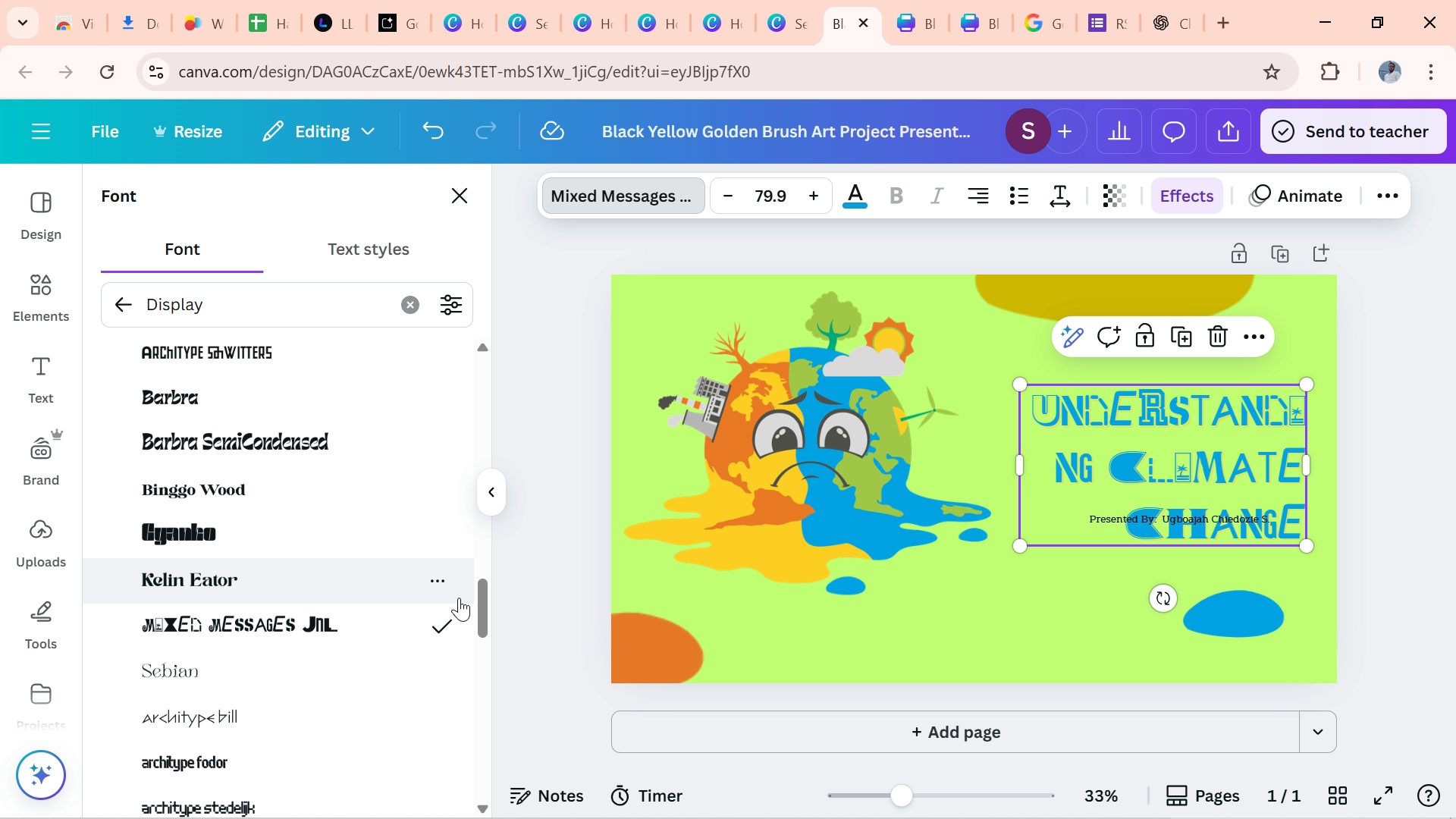 
wait(8.88)
 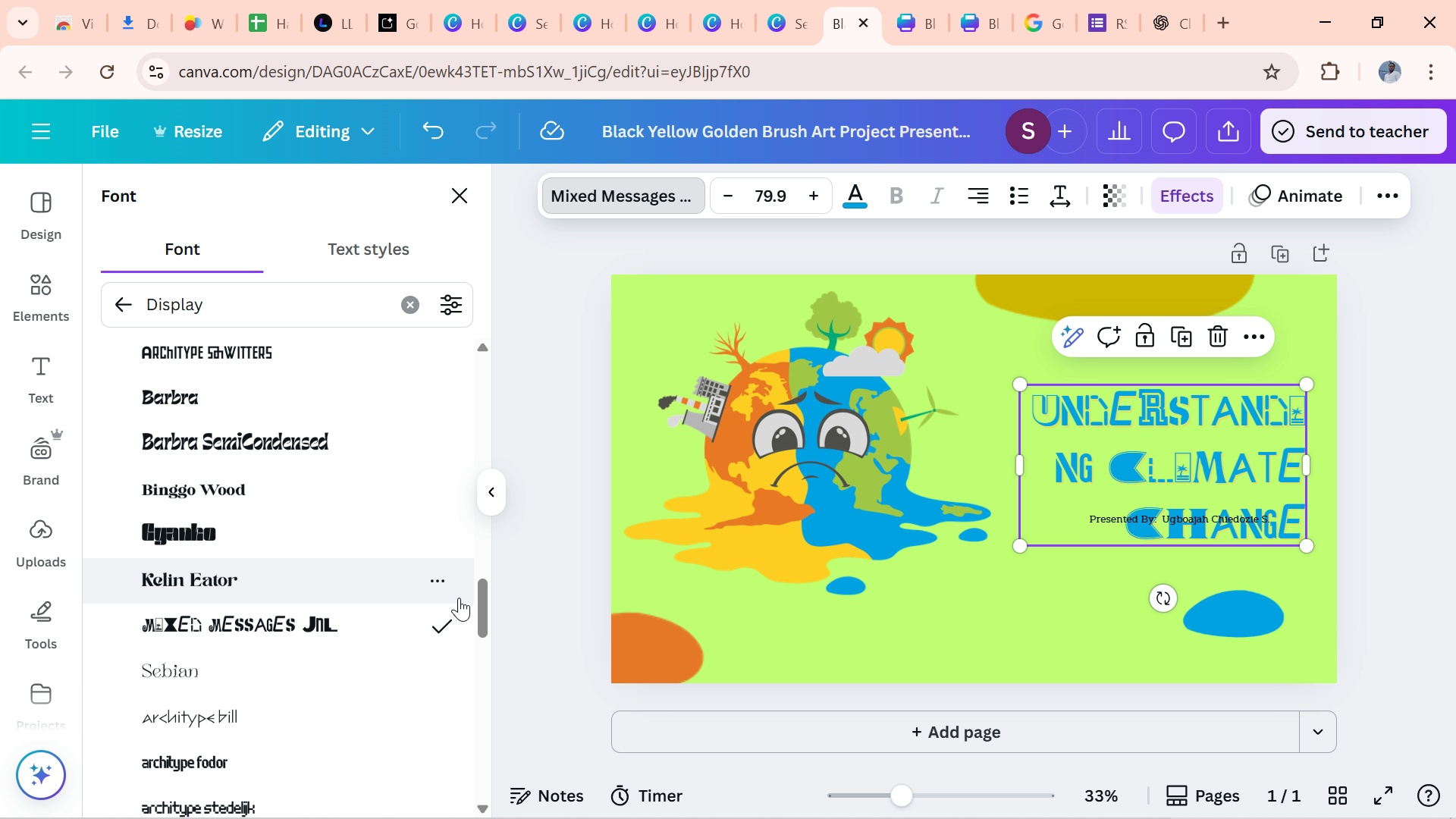 
left_click_drag(start_coordinate=[485, 593], to_coordinate=[481, 593])
 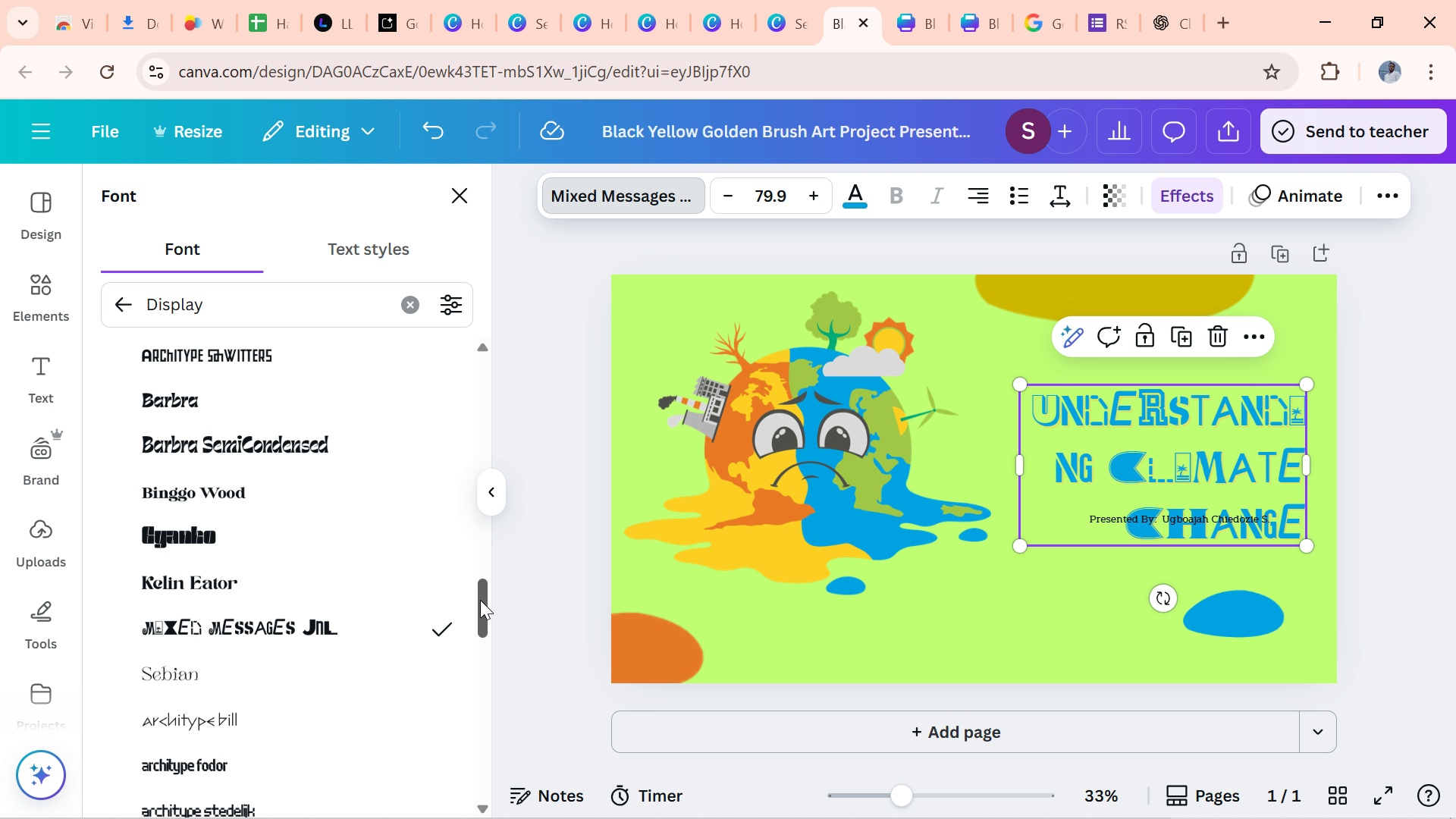 
left_click_drag(start_coordinate=[481, 593], to_coordinate=[479, 634])
 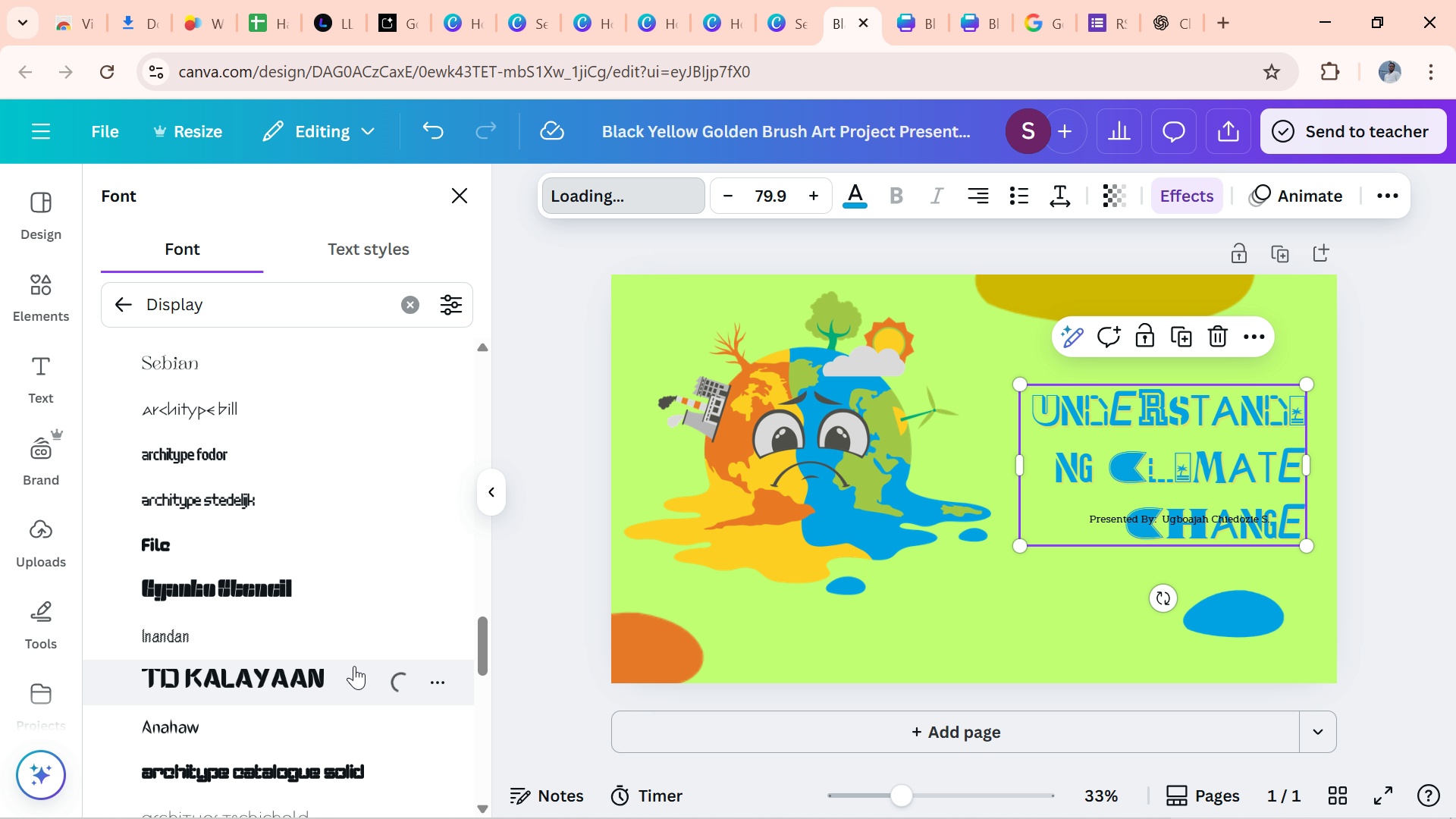 
left_click([354, 666])
 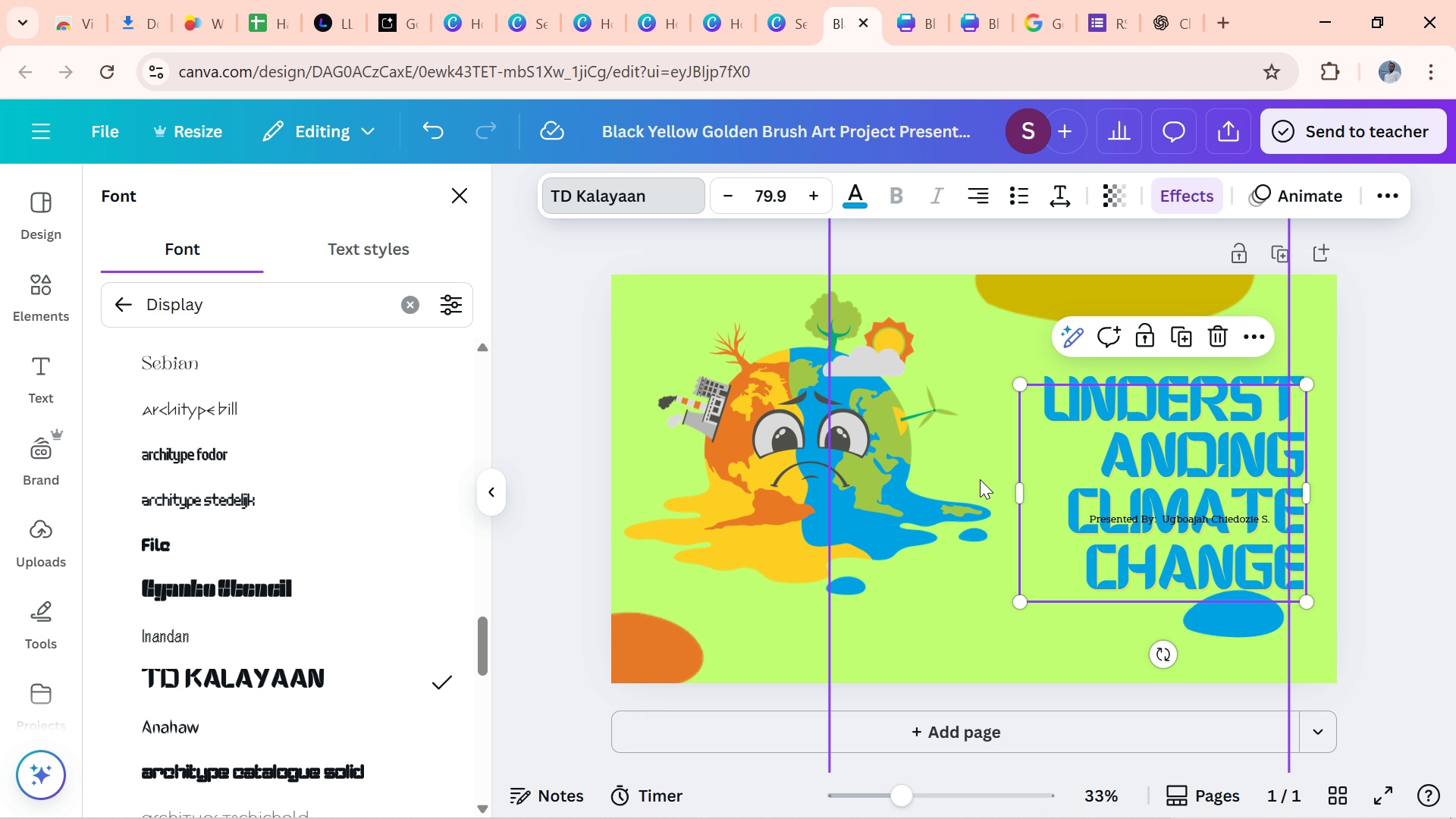 
left_click_drag(start_coordinate=[1012, 506], to_coordinate=[824, 493])
 